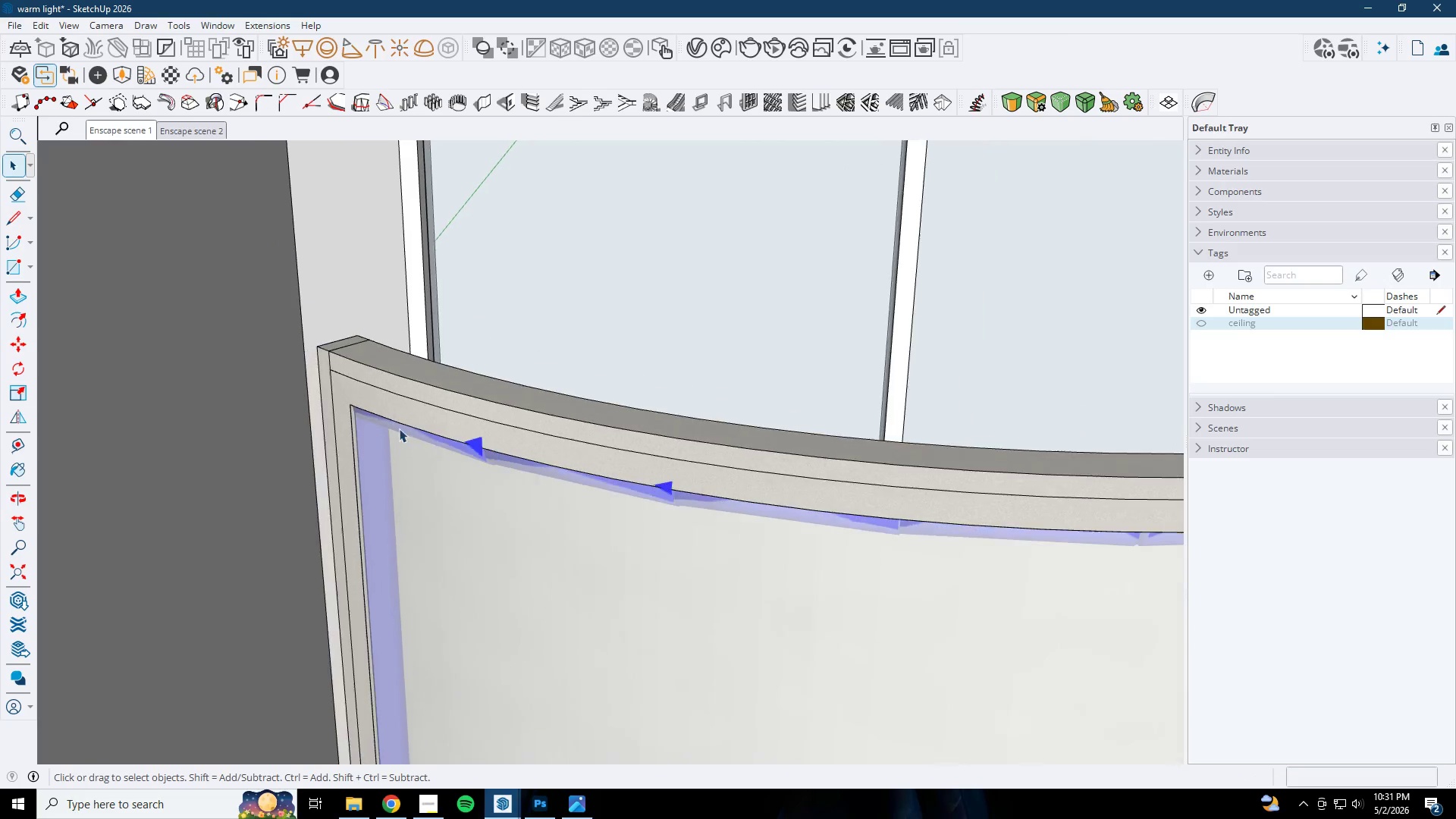 
key(Escape)
 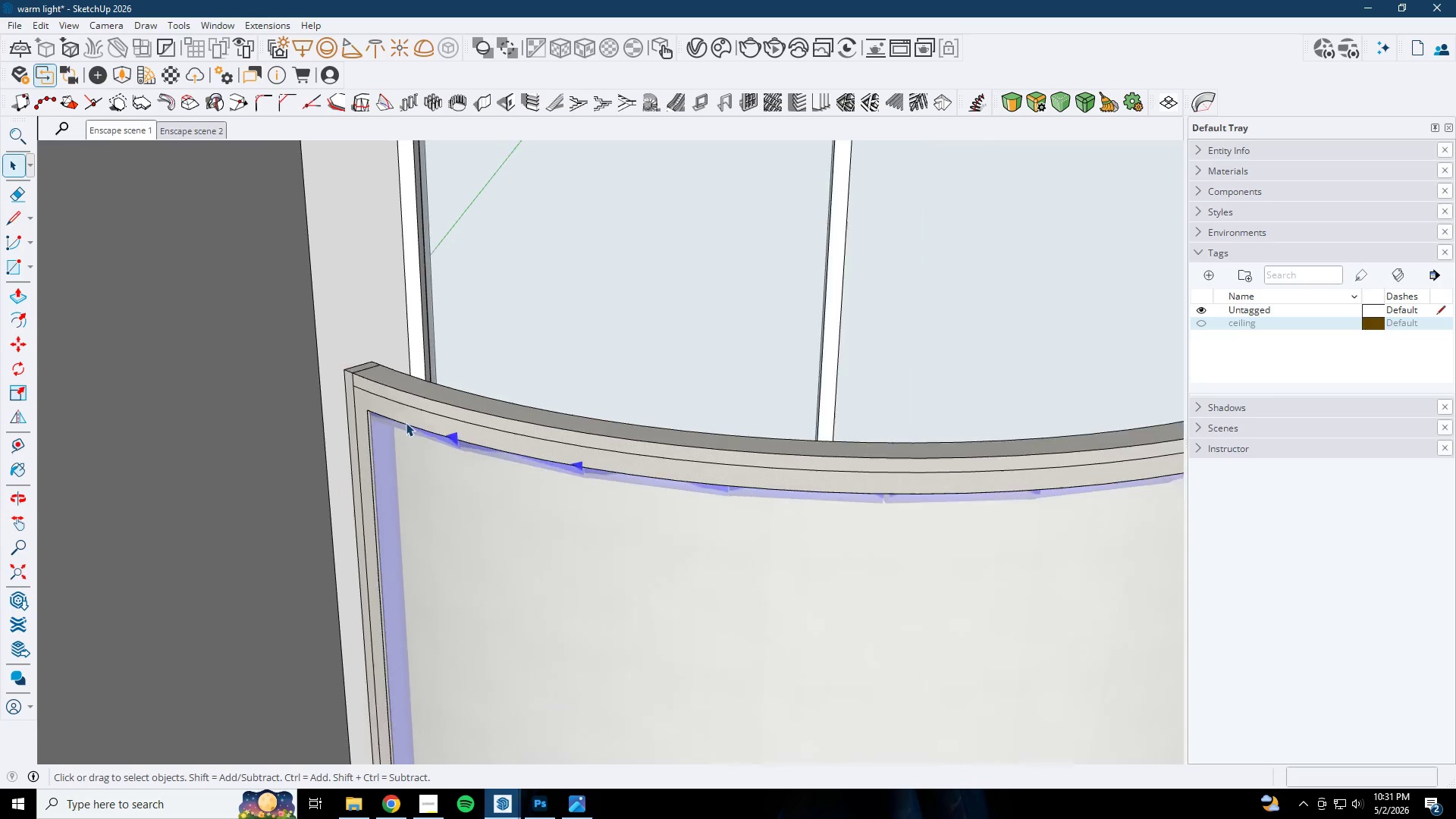 
key(Escape)
 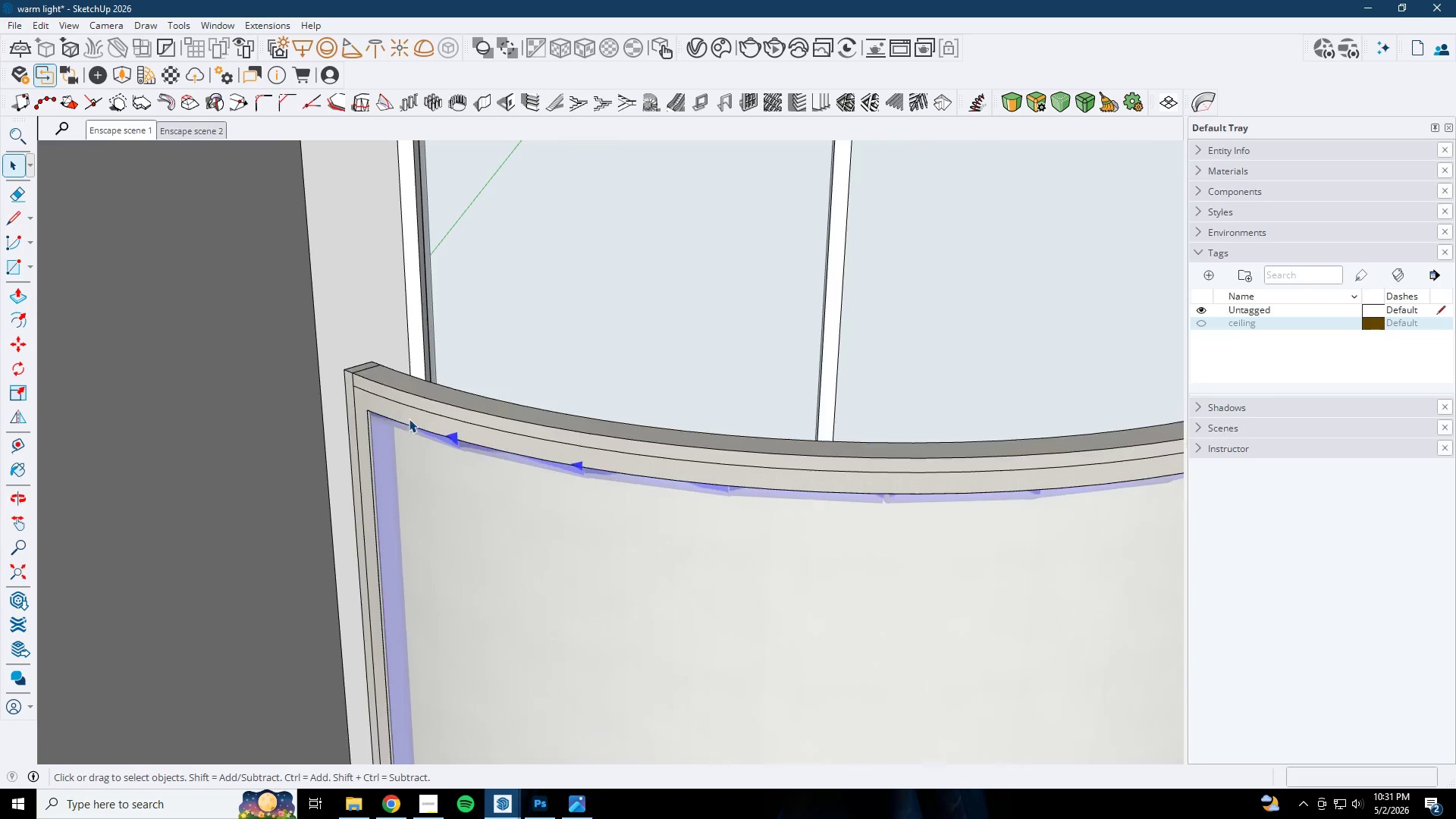 
key(Escape)
 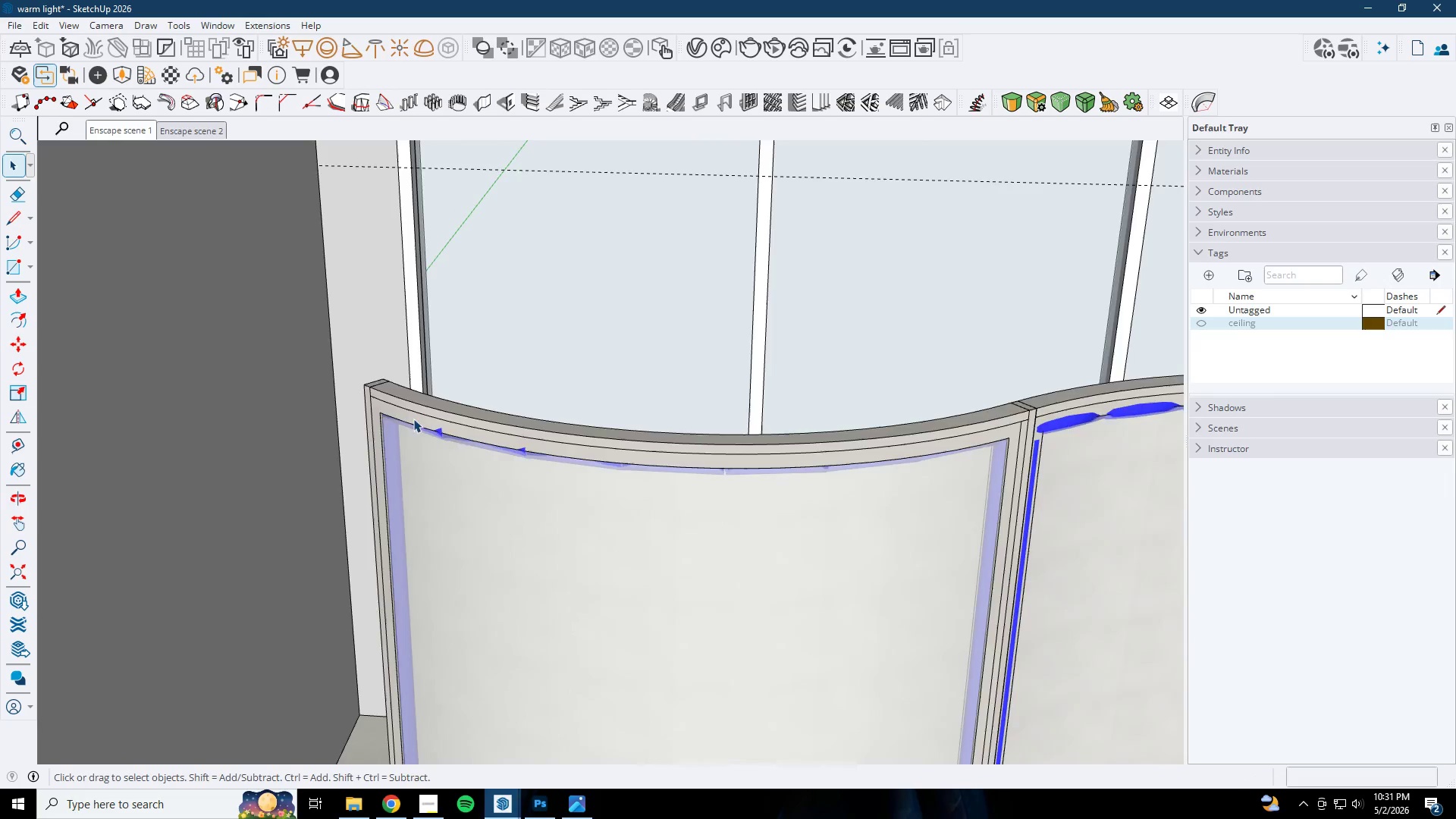 
key(Escape)
 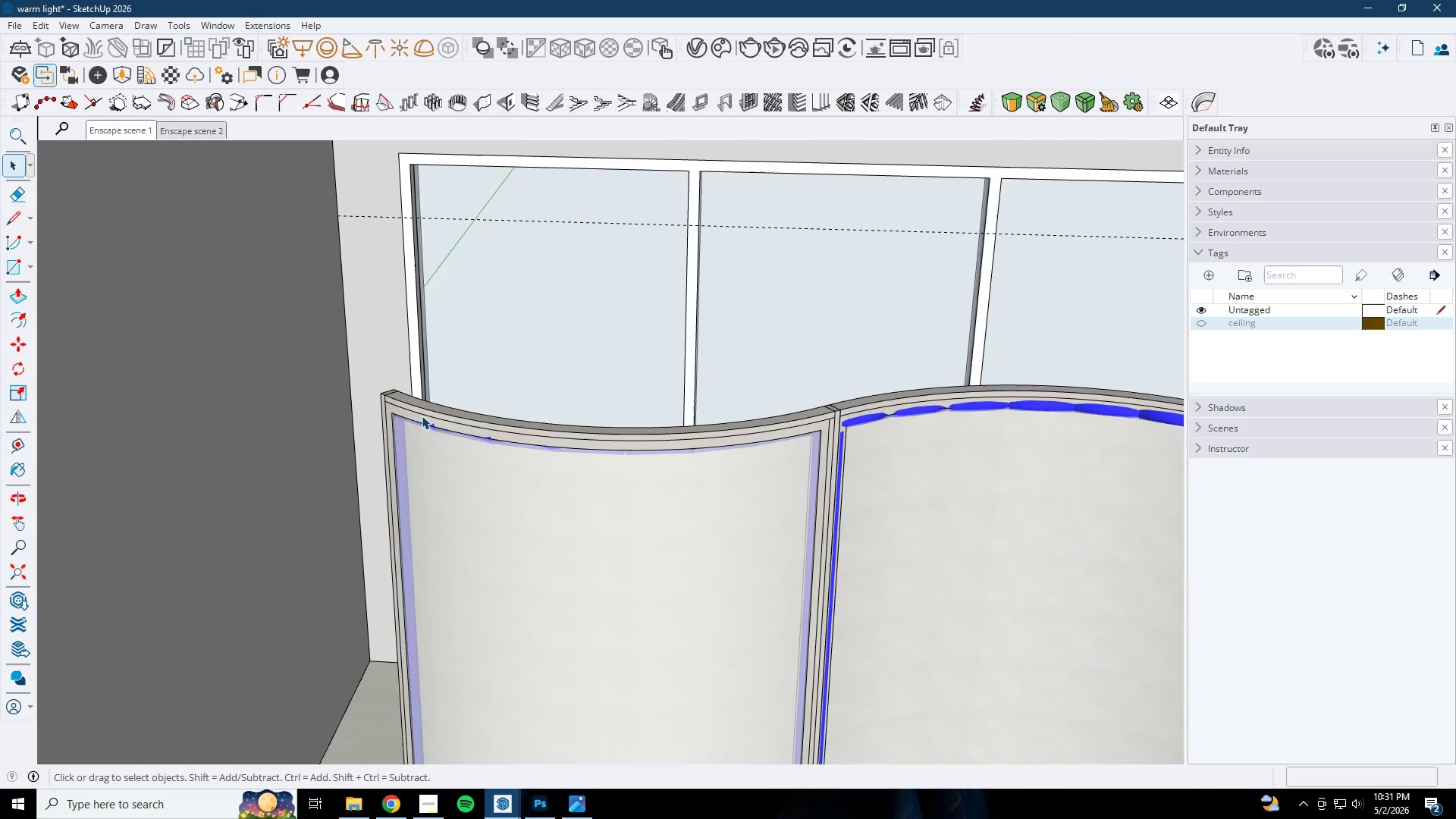 
key(Escape)
 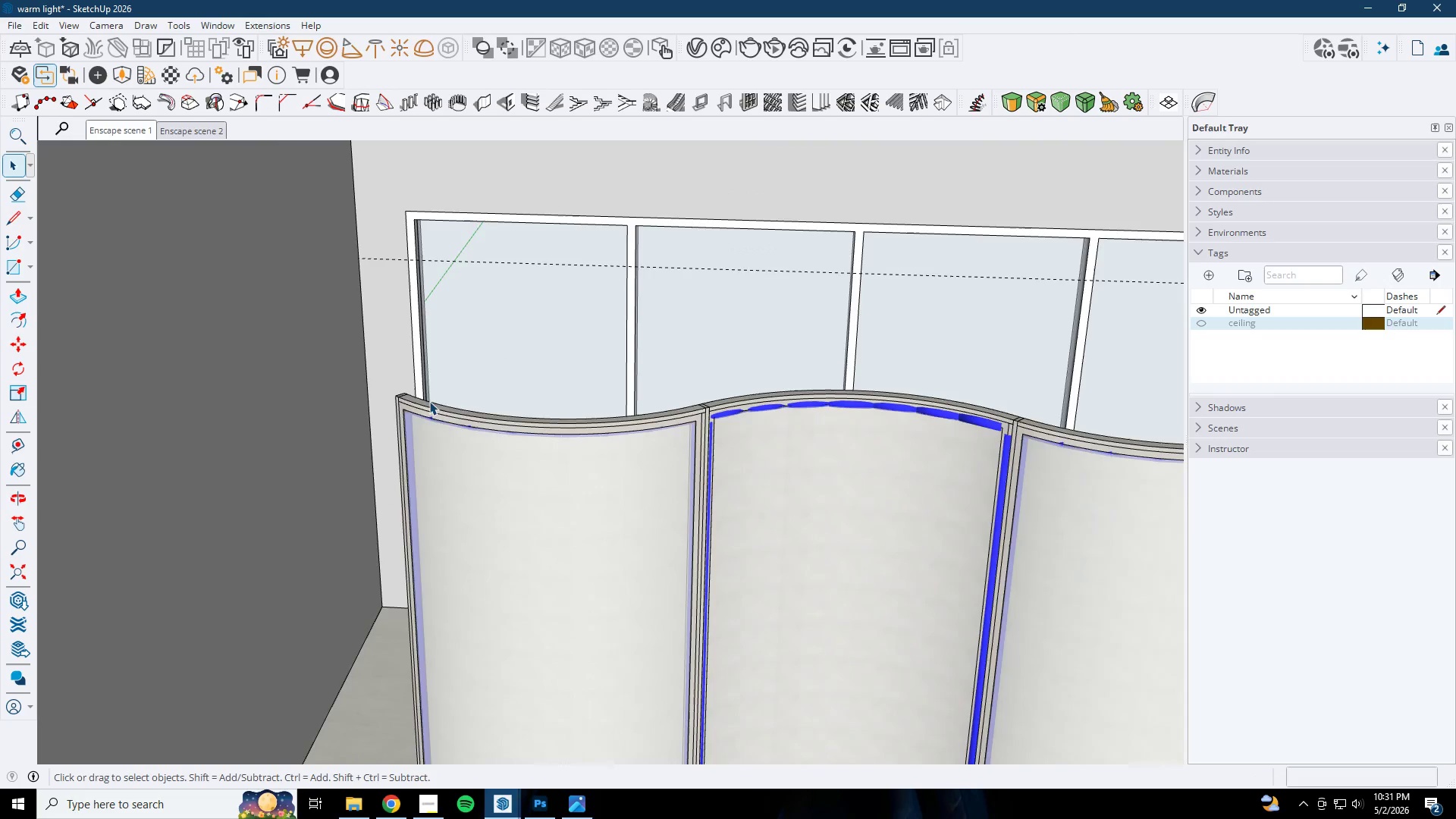 
key(Escape)
 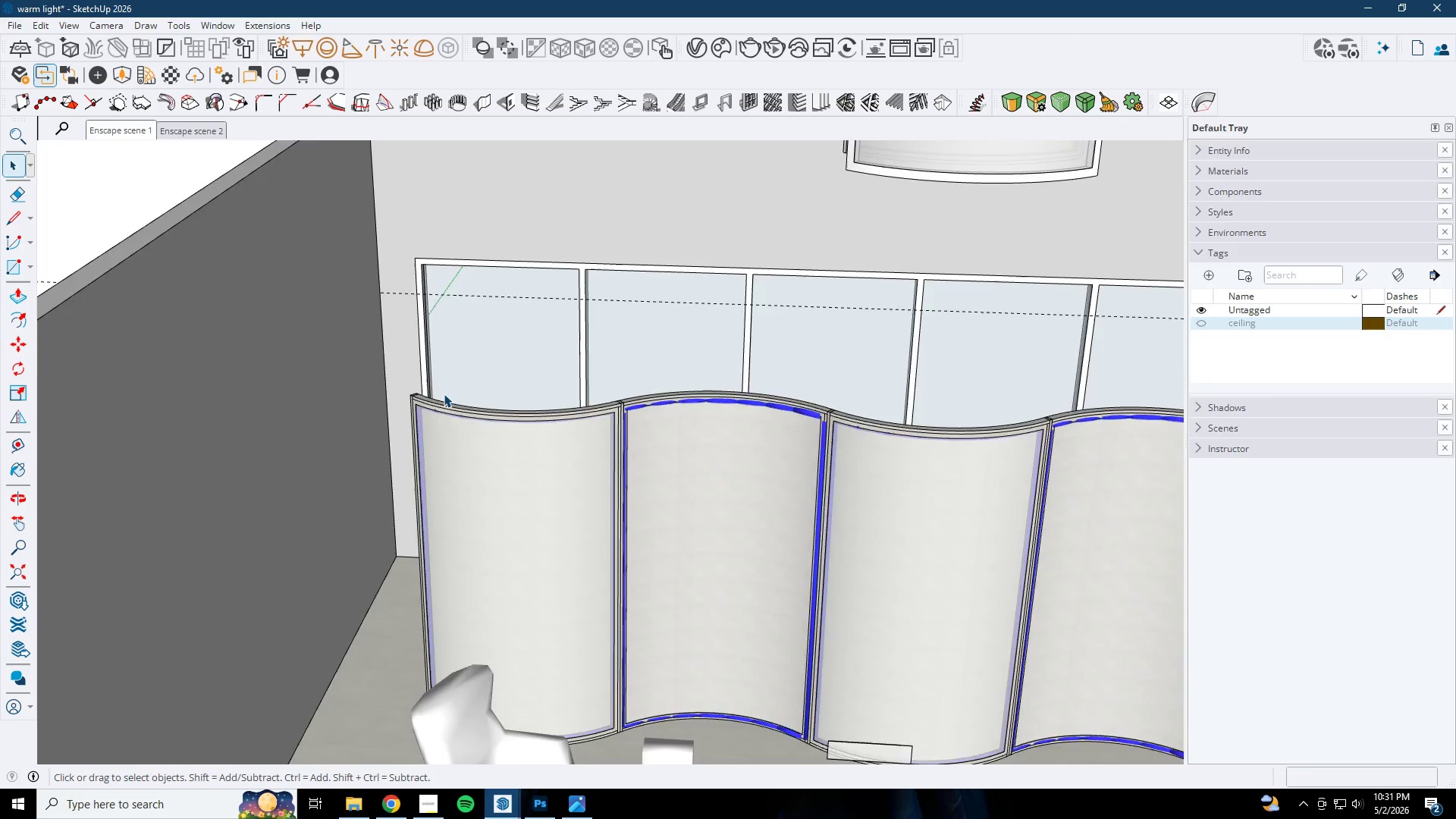 
key(Escape)
 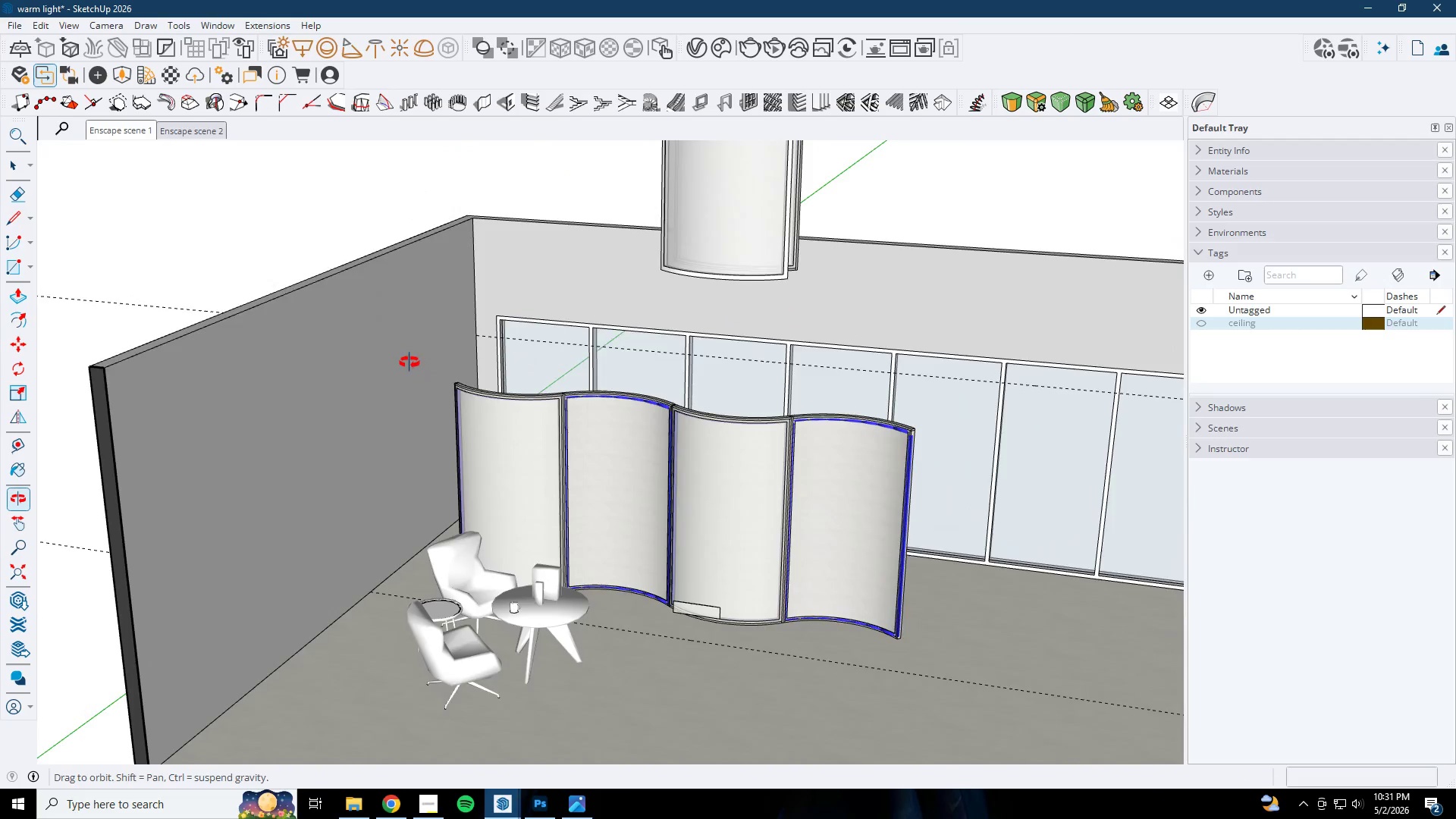 
scroll: coordinate [474, 386], scroll_direction: down, amount: 36.0
 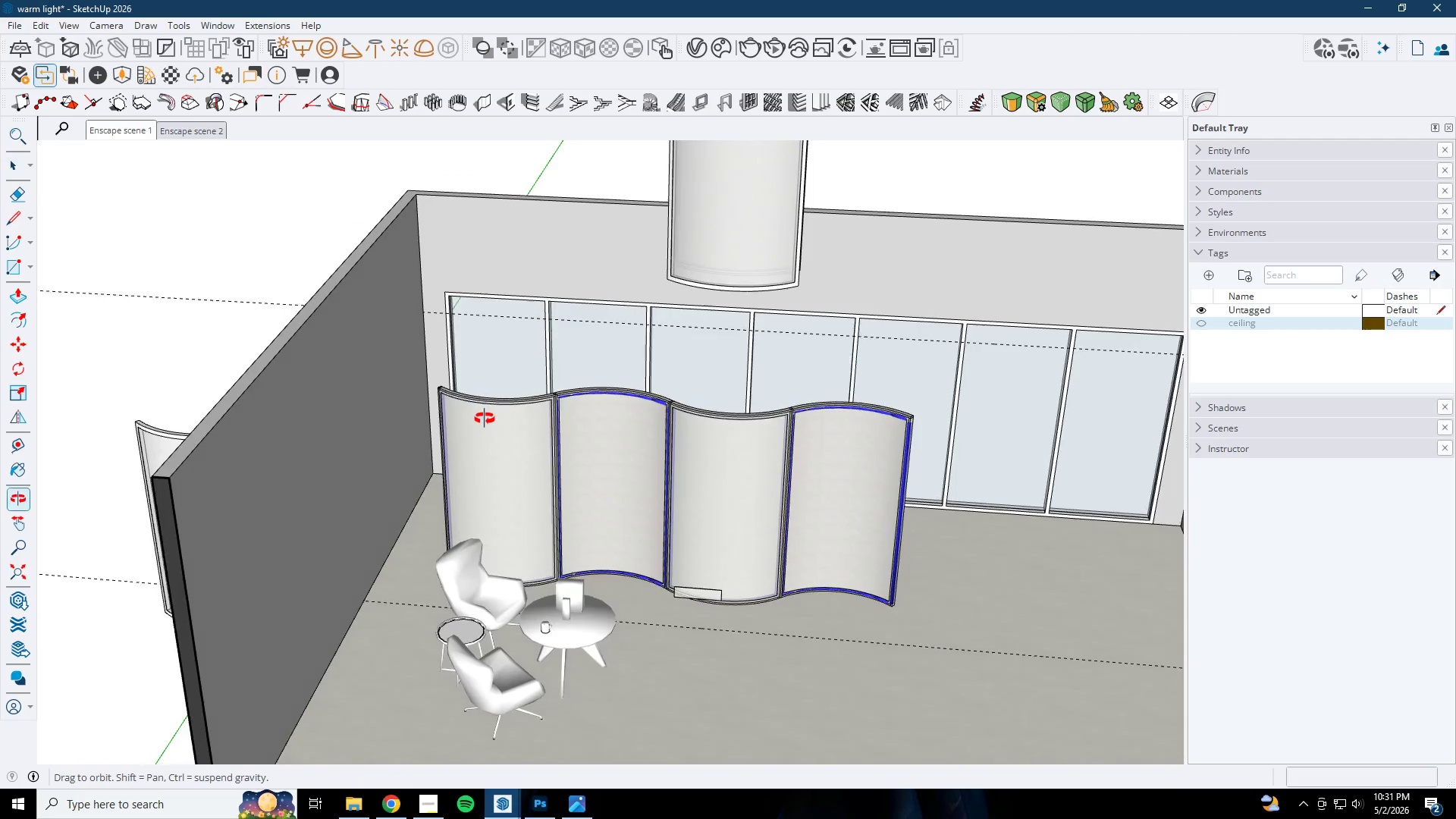 
key(Space)
 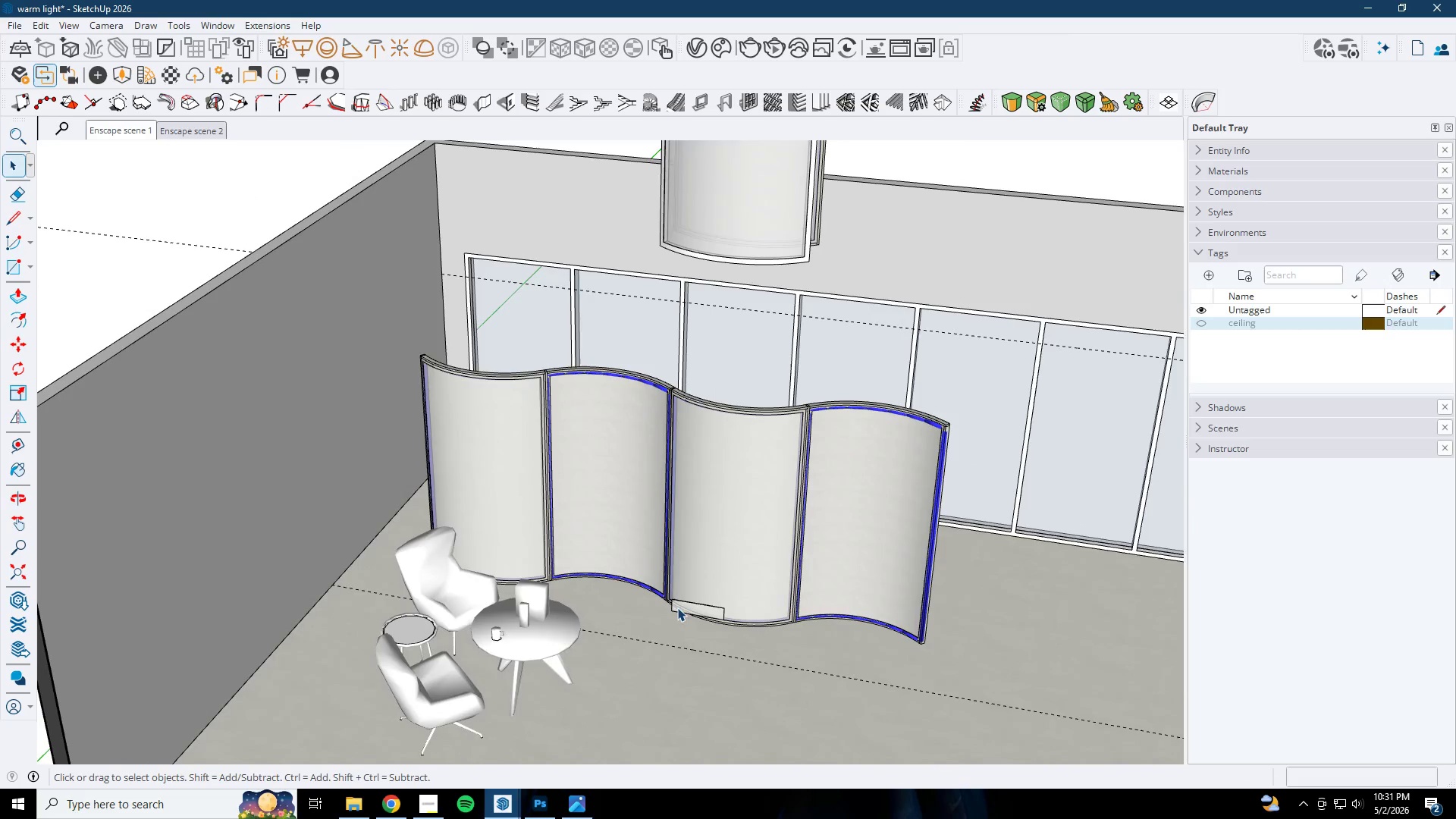 
left_click([677, 614])
 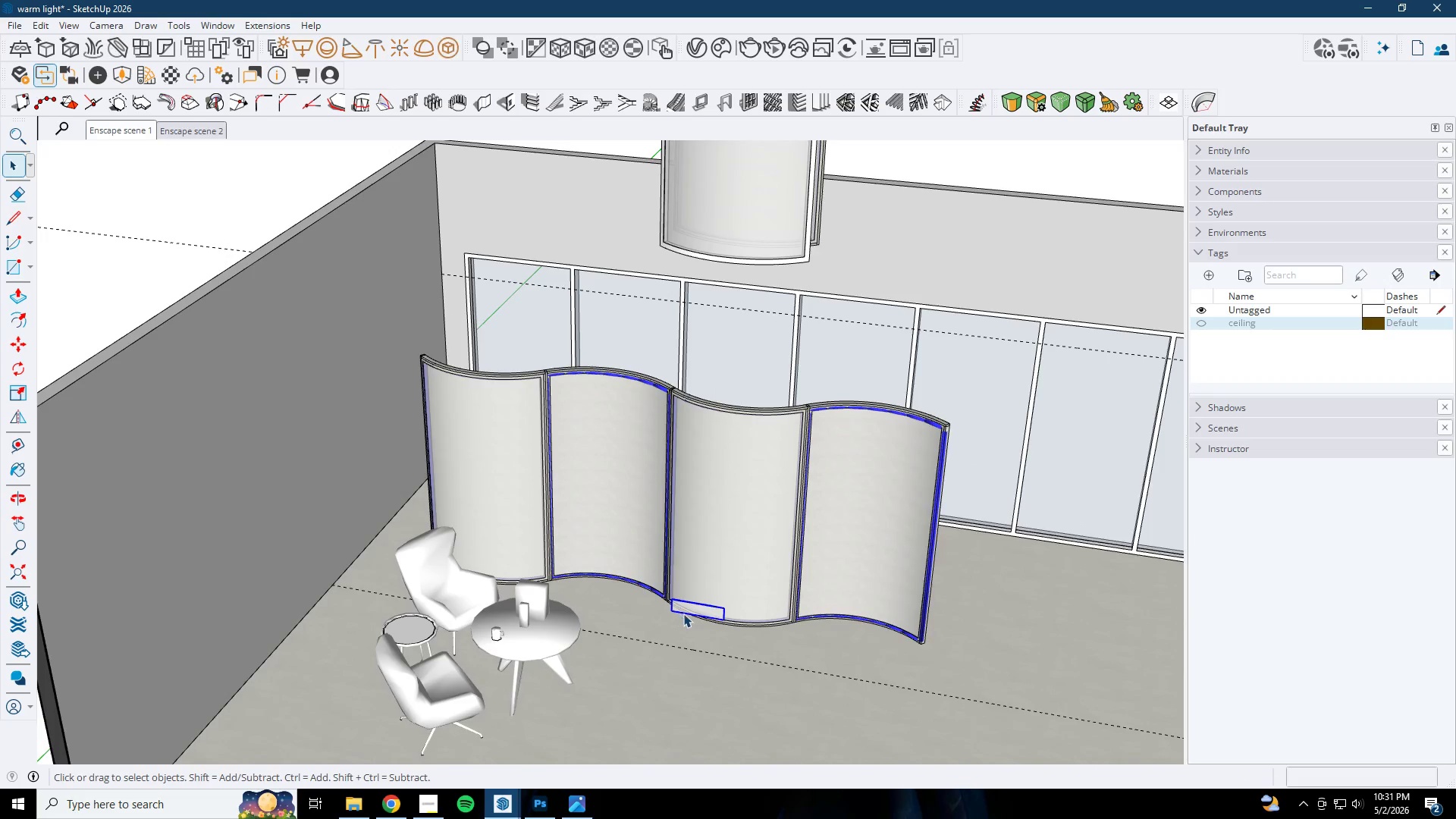 
scroll: coordinate [689, 596], scroll_direction: up, amount: 1.0
 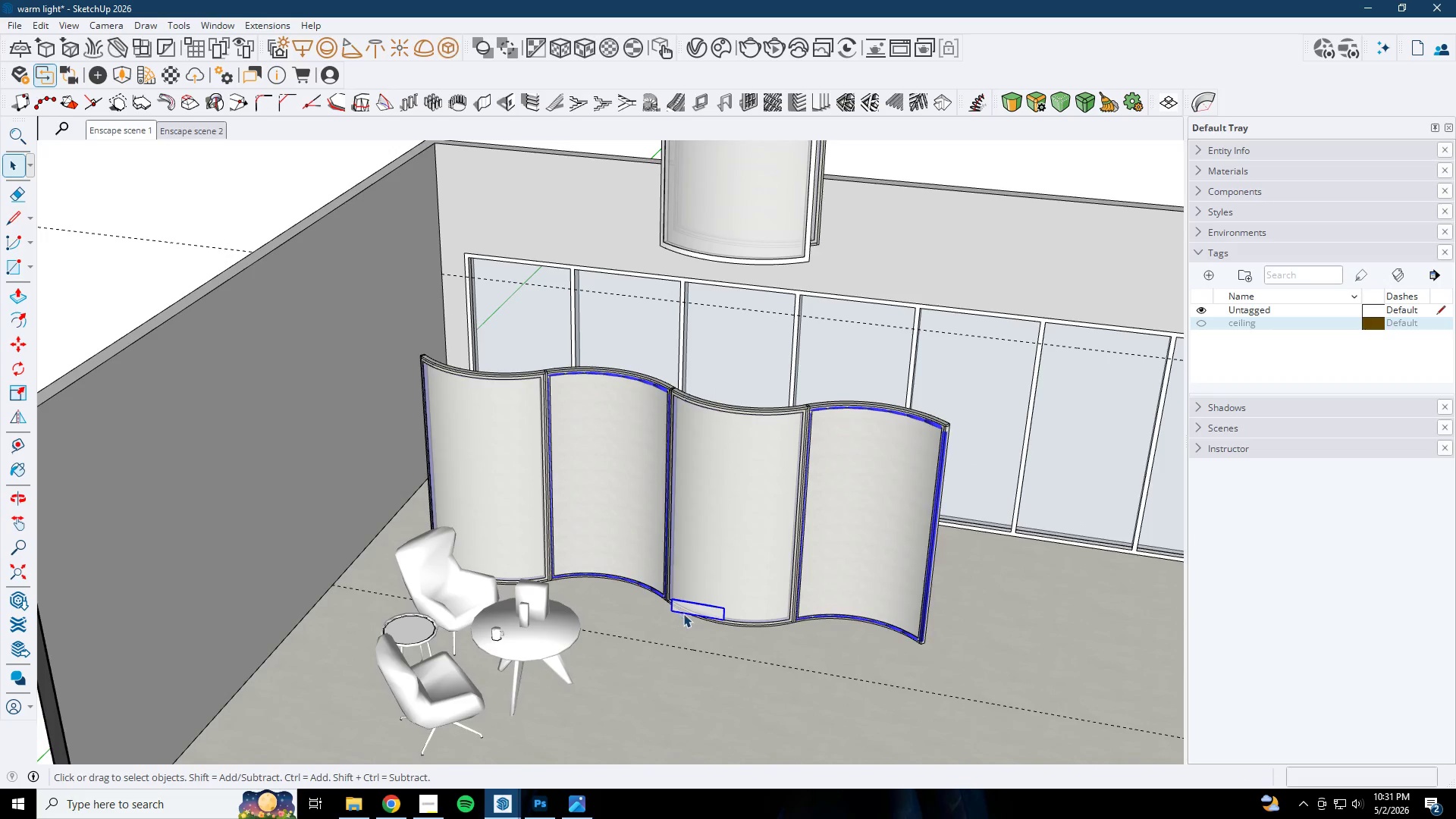 
key(Delete)
 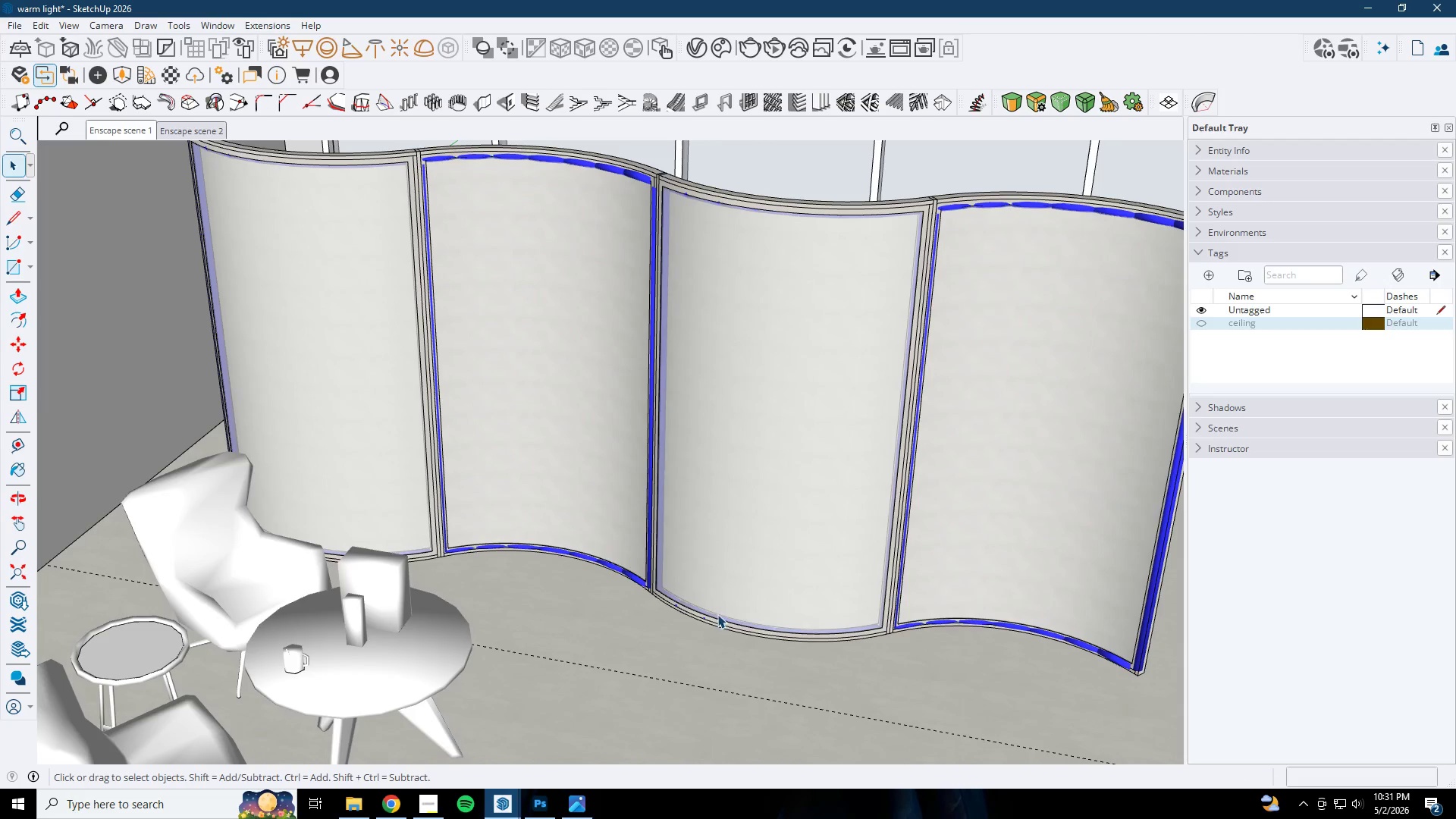 
scroll: coordinate [688, 602], scroll_direction: up, amount: 6.0
 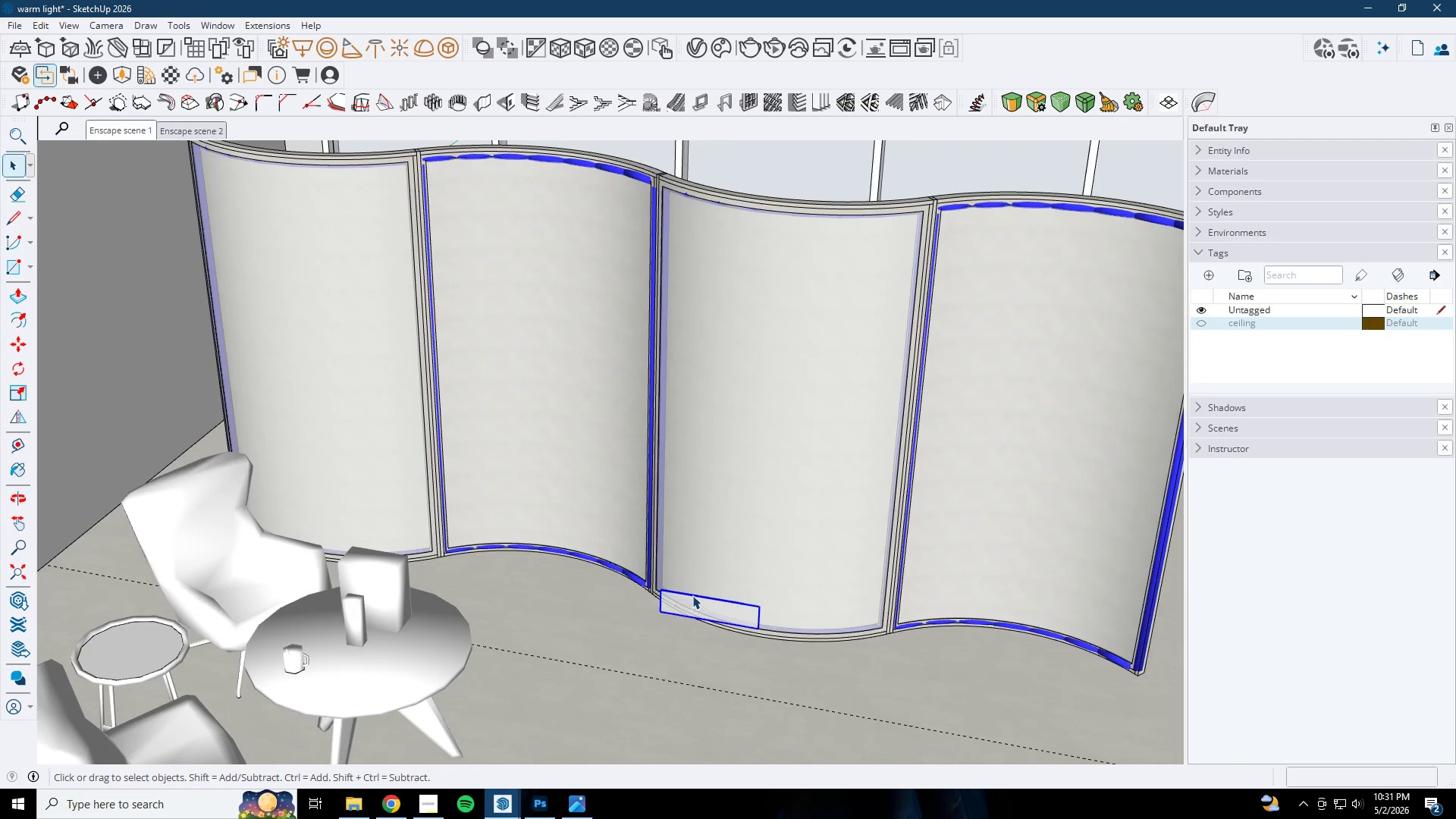 
key(Space)
 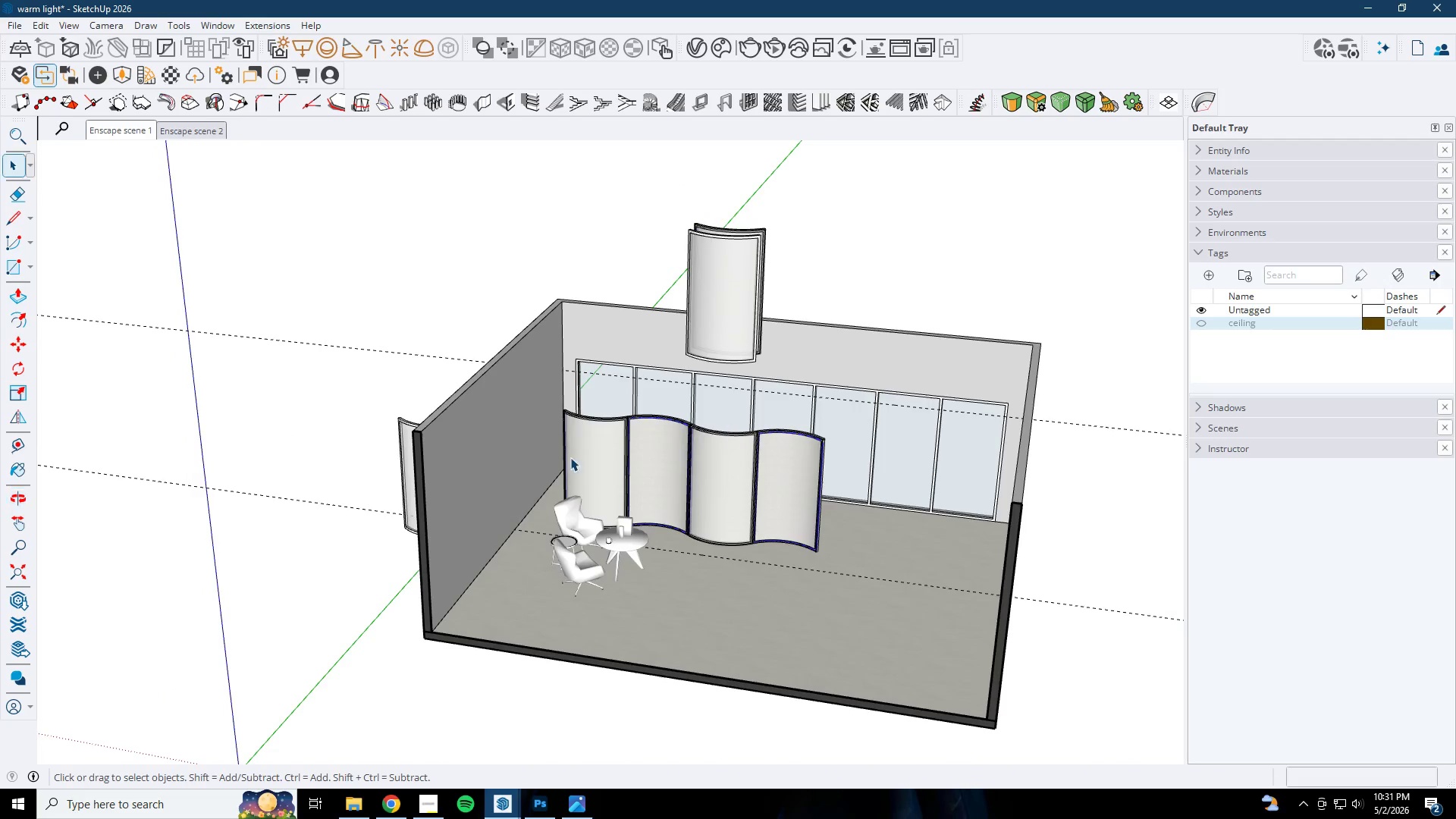 
key(Escape)
 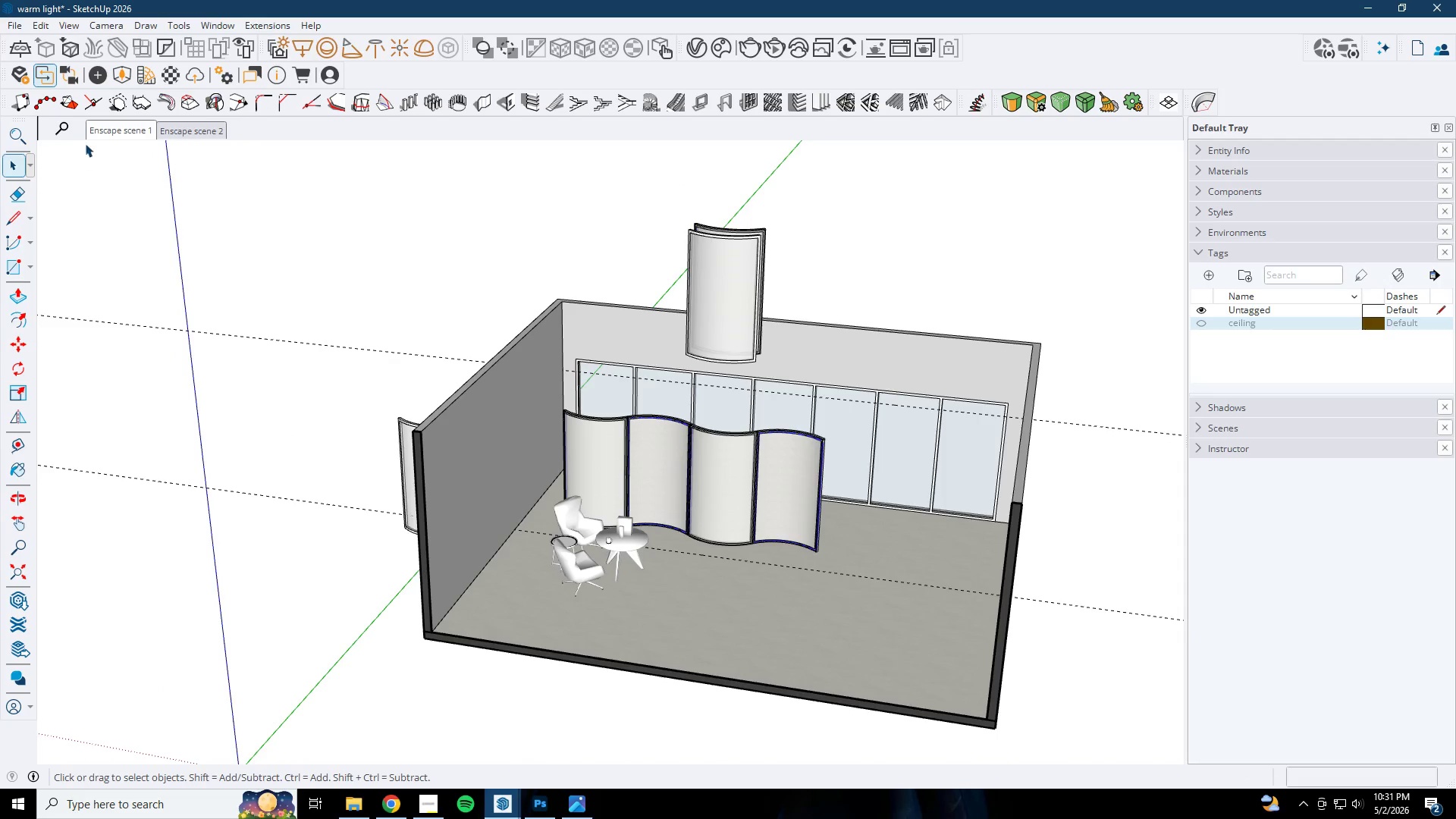 
scroll: coordinate [723, 460], scroll_direction: down, amount: 14.0
 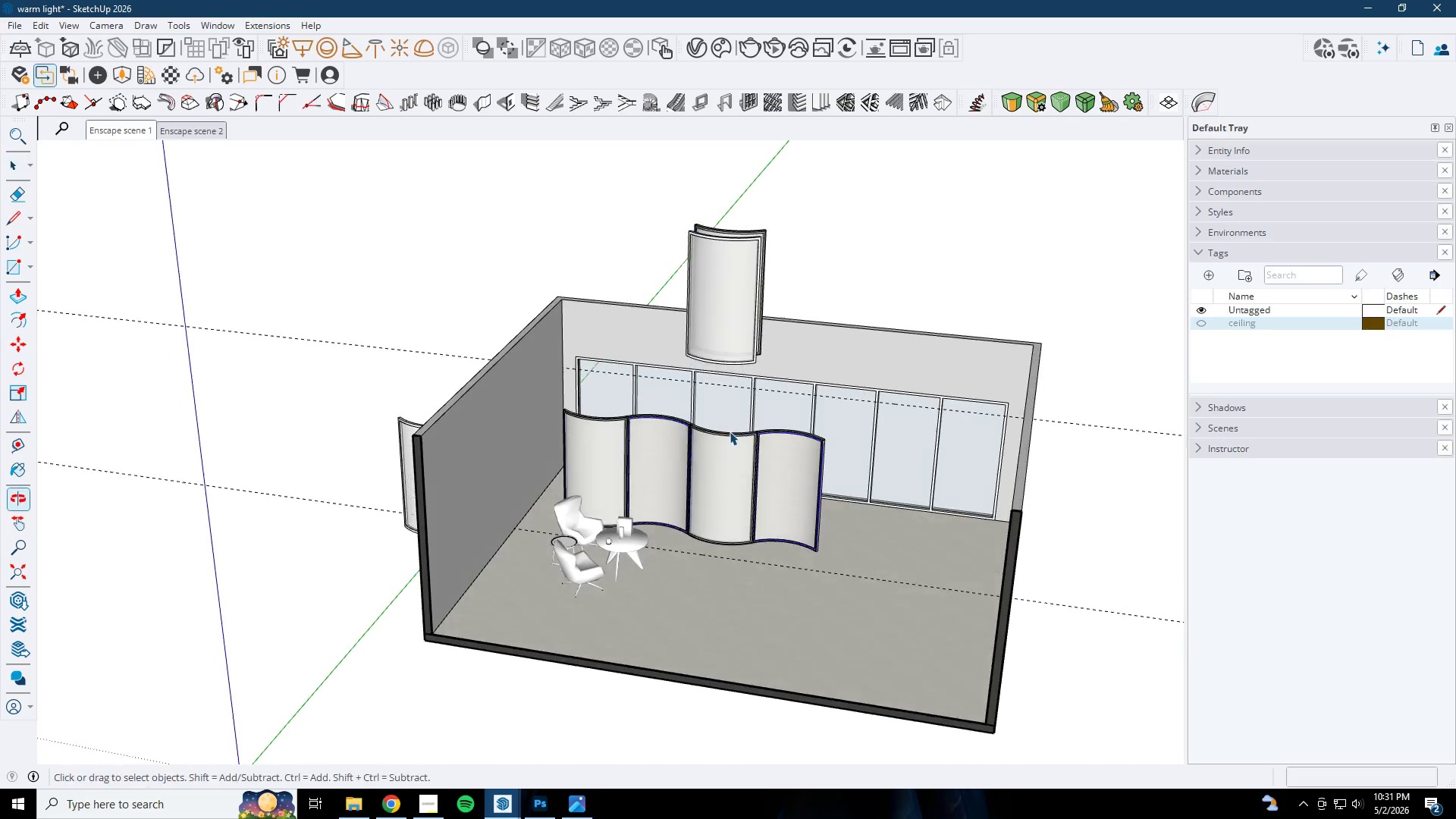 
left_click([125, 125])
 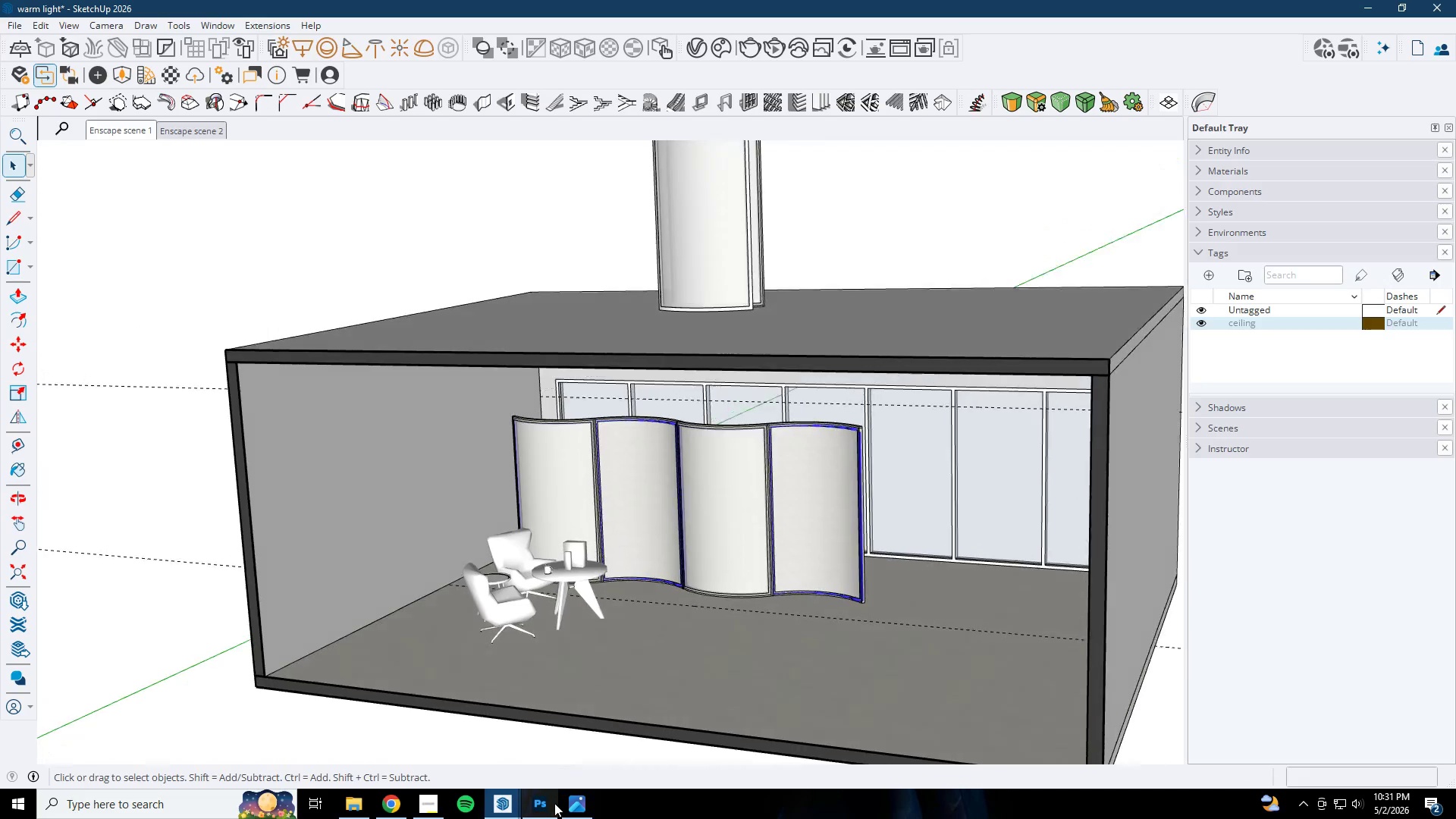 
left_click([500, 804])
 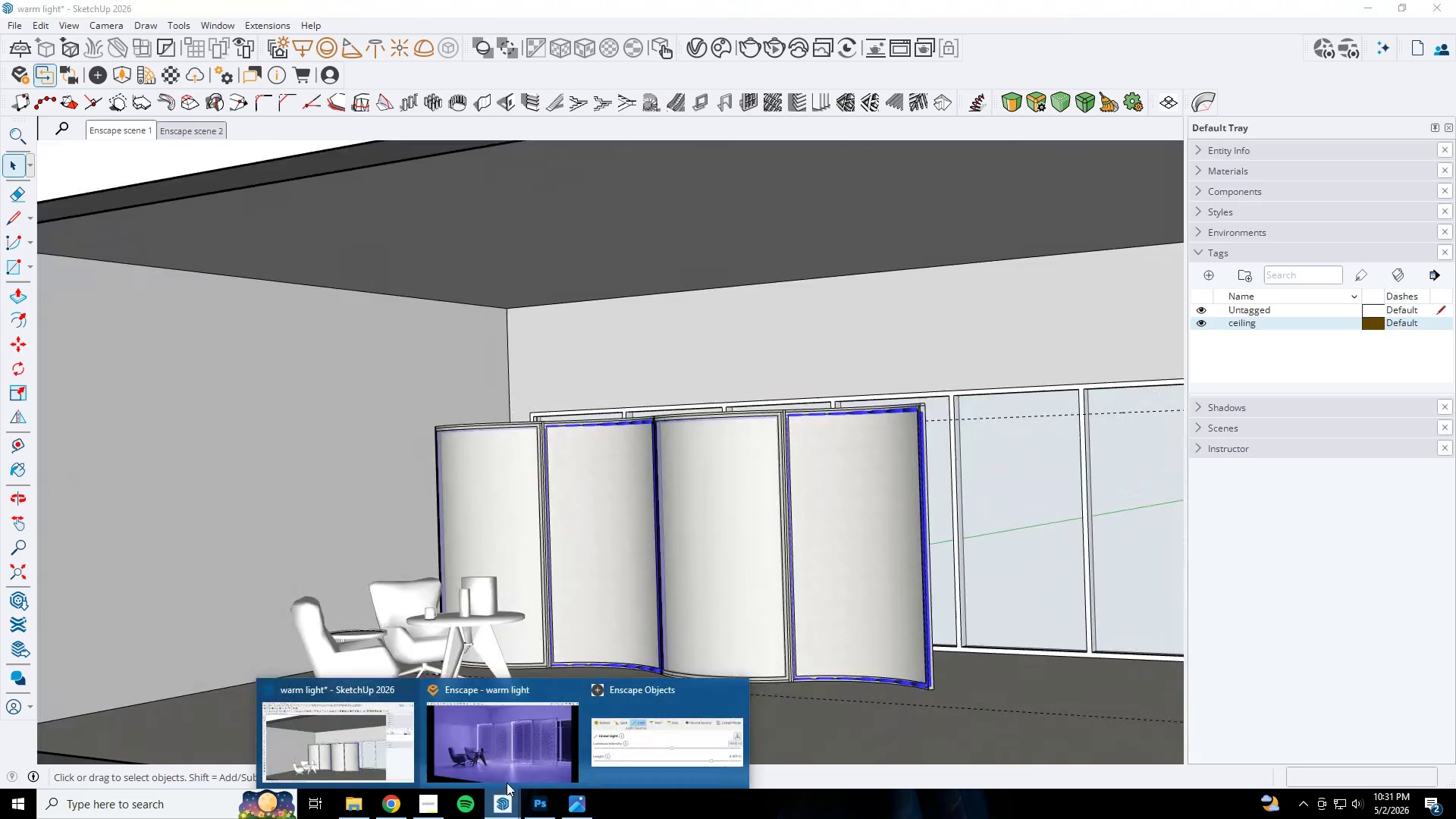 
left_click([540, 748])
 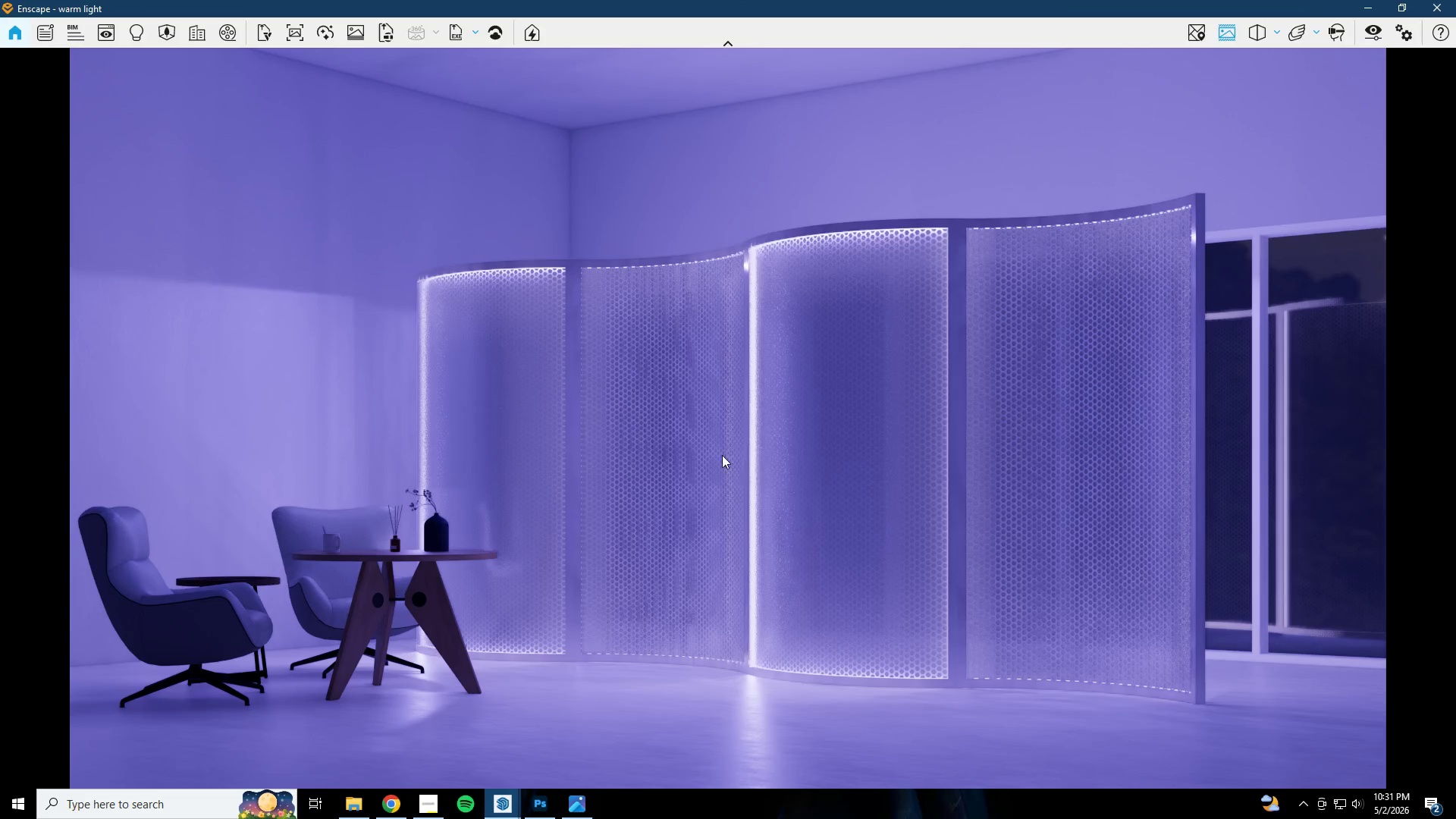 
wait(7.12)
 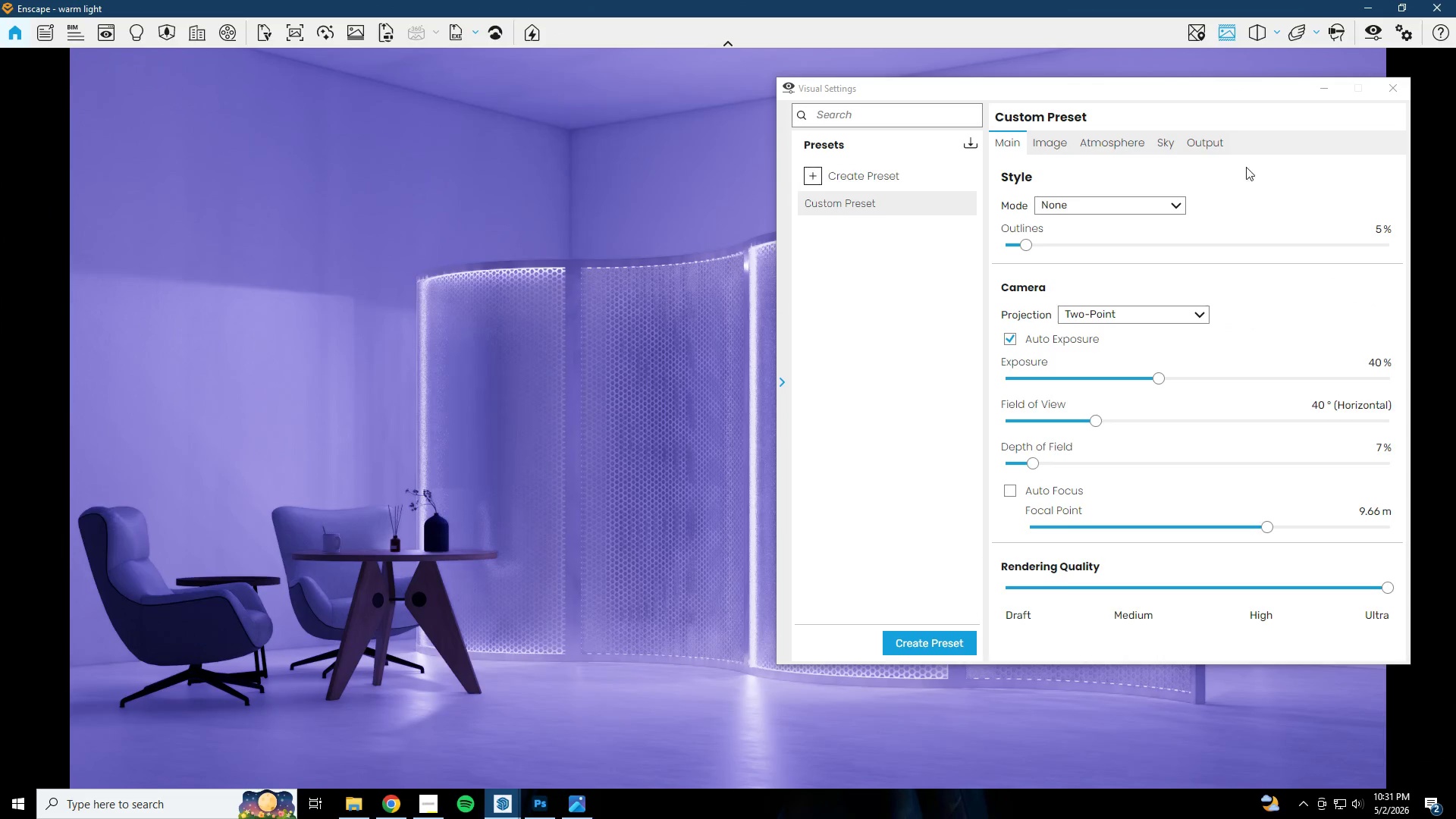 
hold_key(key=A, duration=0.97)
 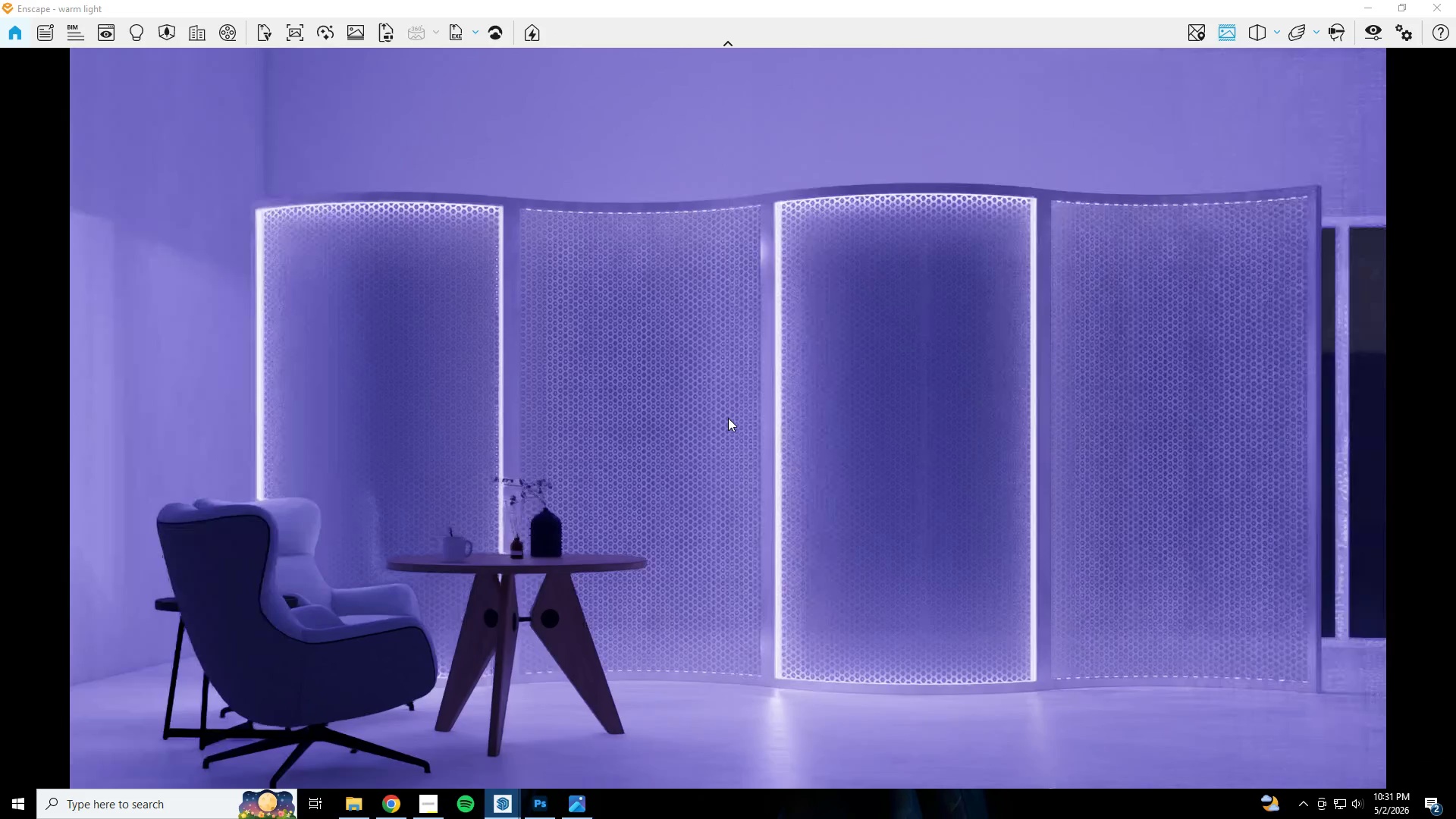 
hold_key(key=W, duration=0.31)
 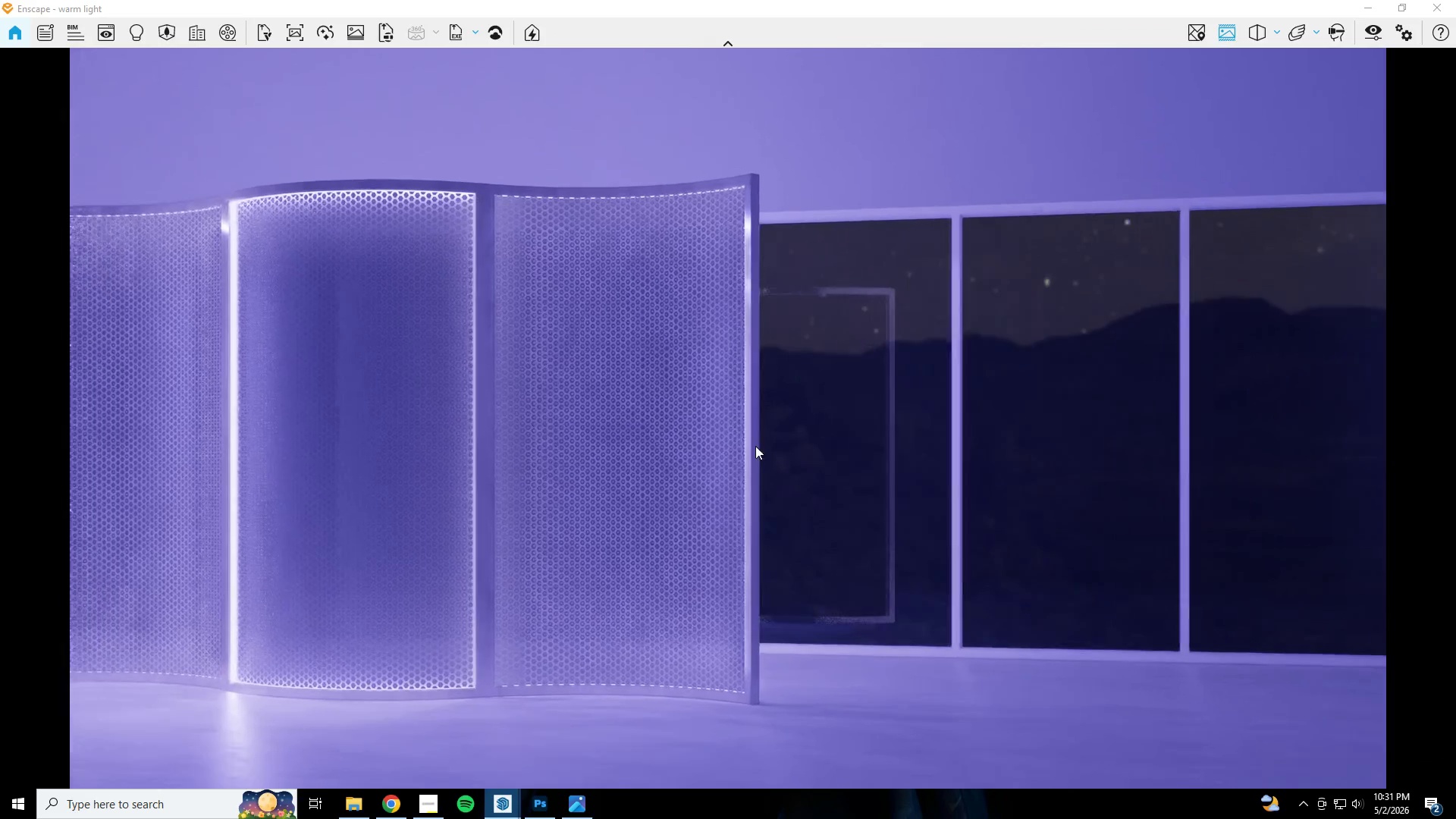 
hold_key(key=ShiftLeft, duration=0.38)
 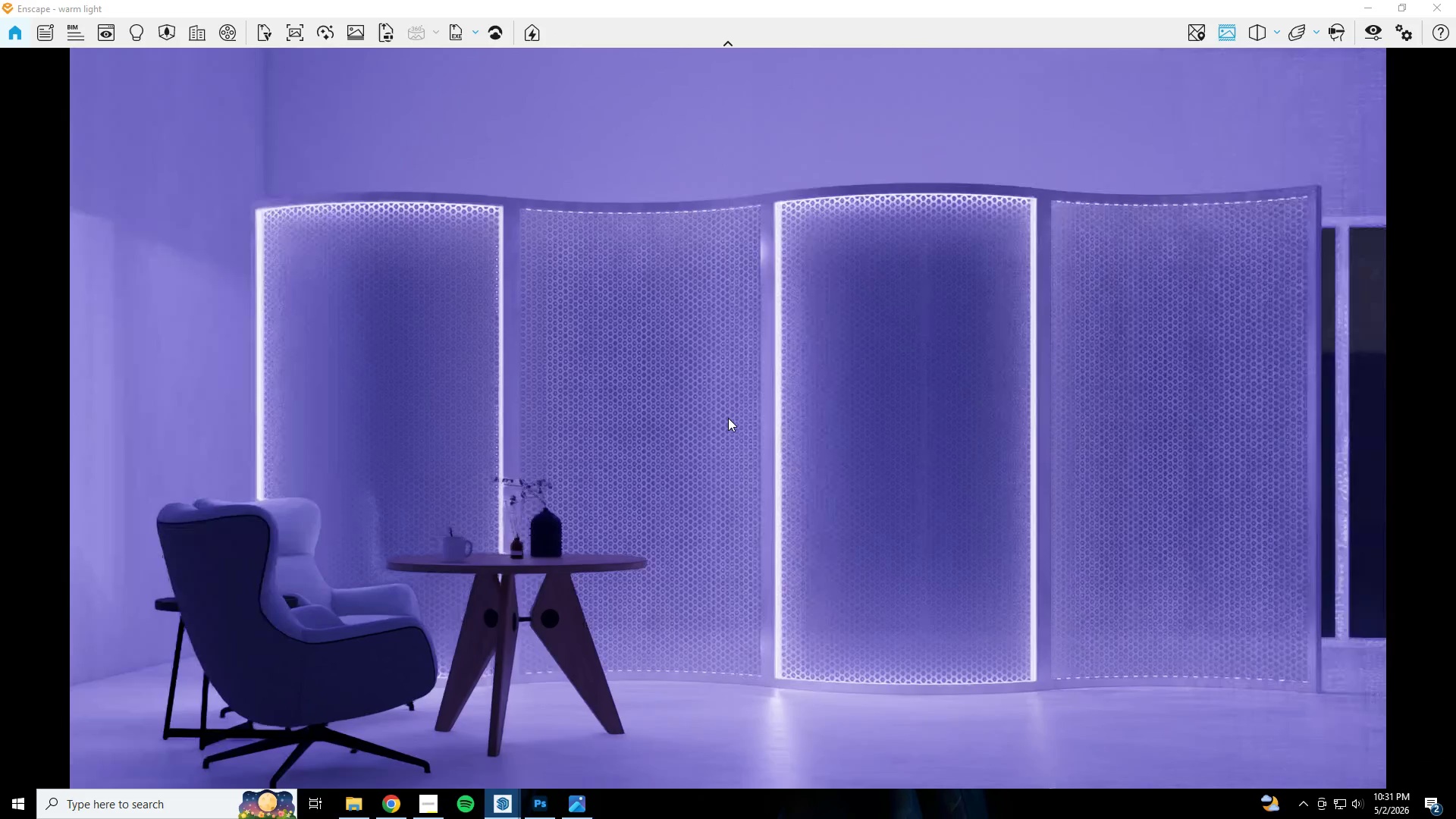 
hold_key(key=A, duration=0.83)
 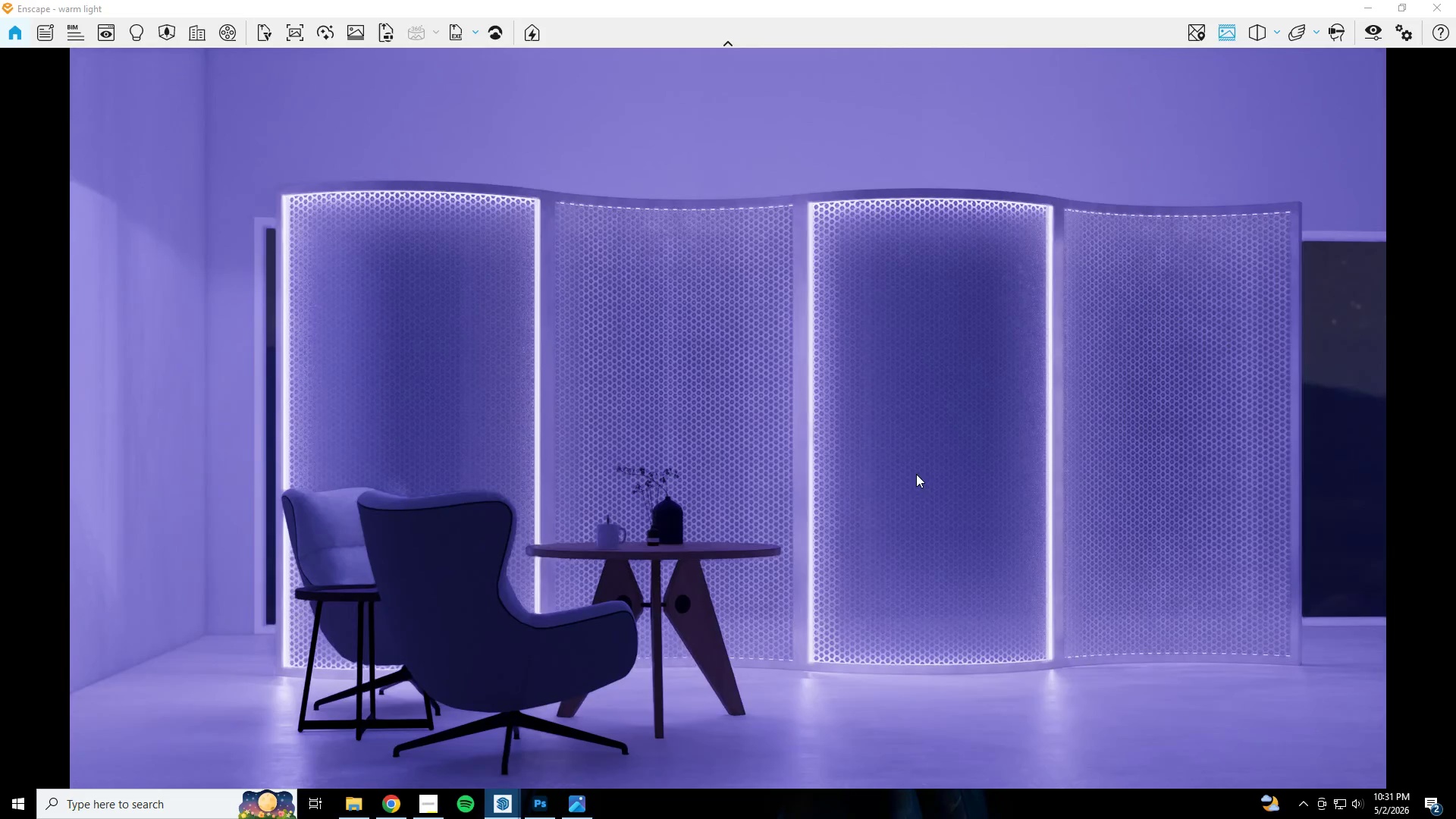 
key(S)
 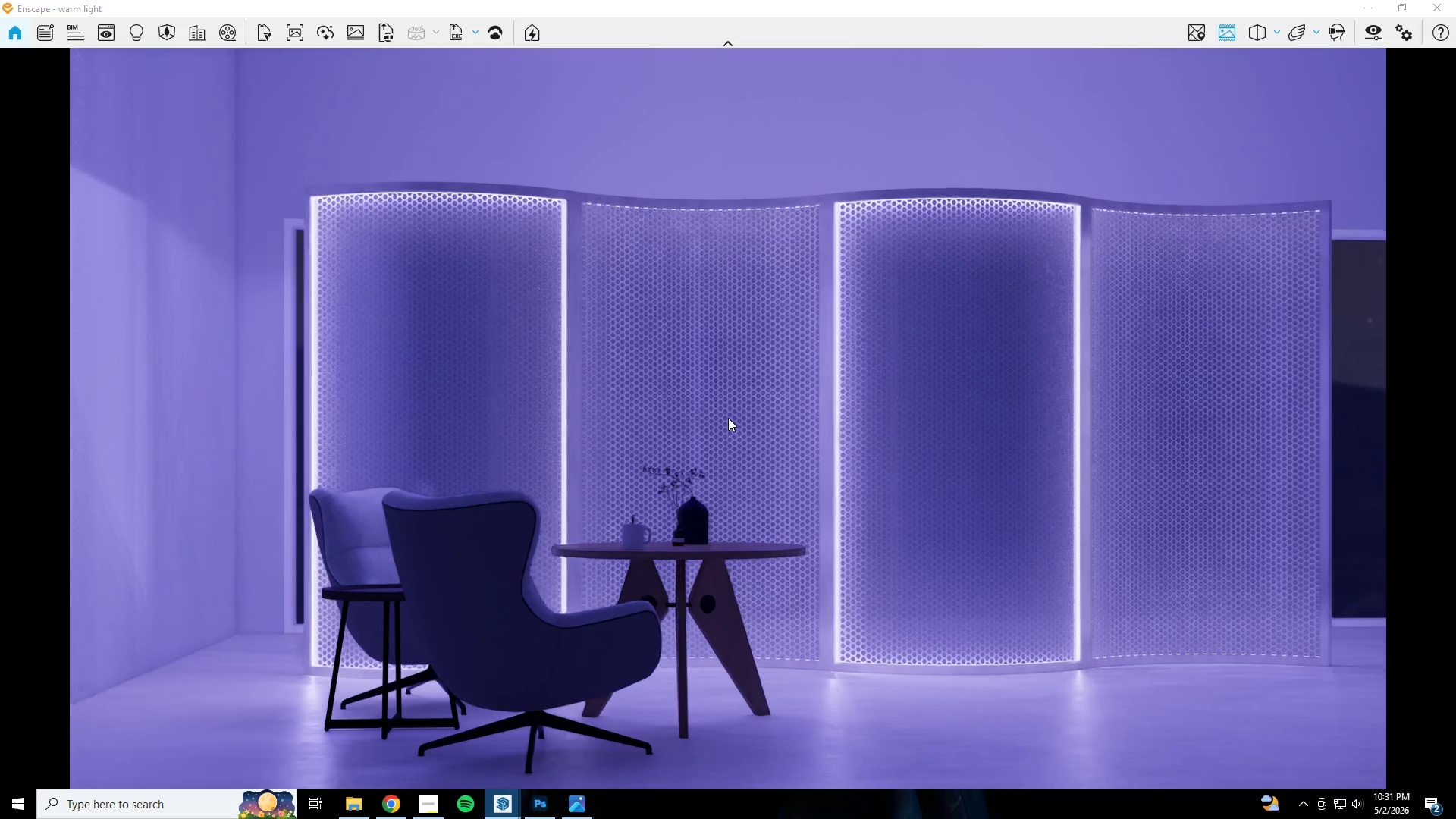 
type(sd)
 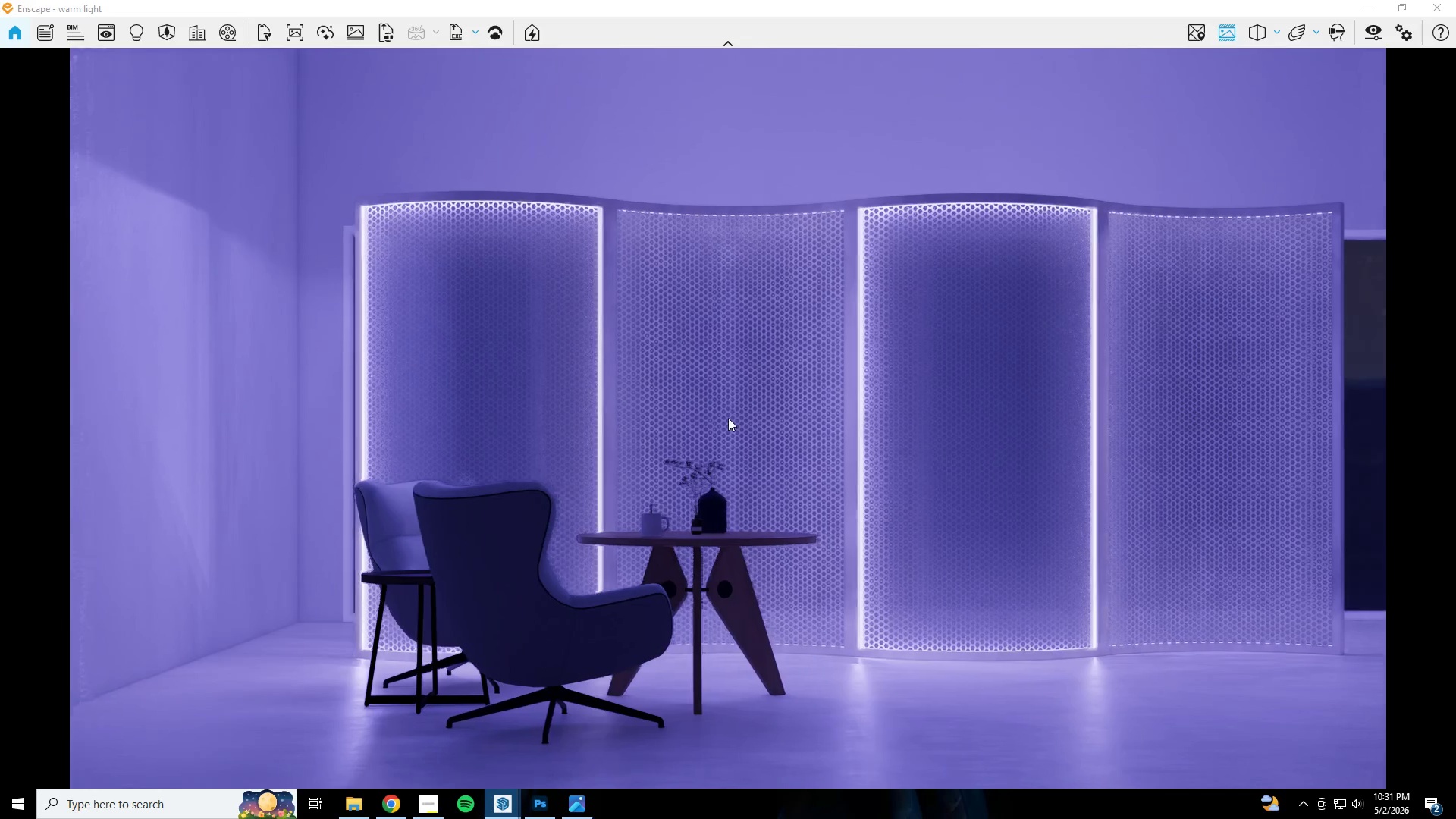 
hold_key(key=D, duration=1.19)
 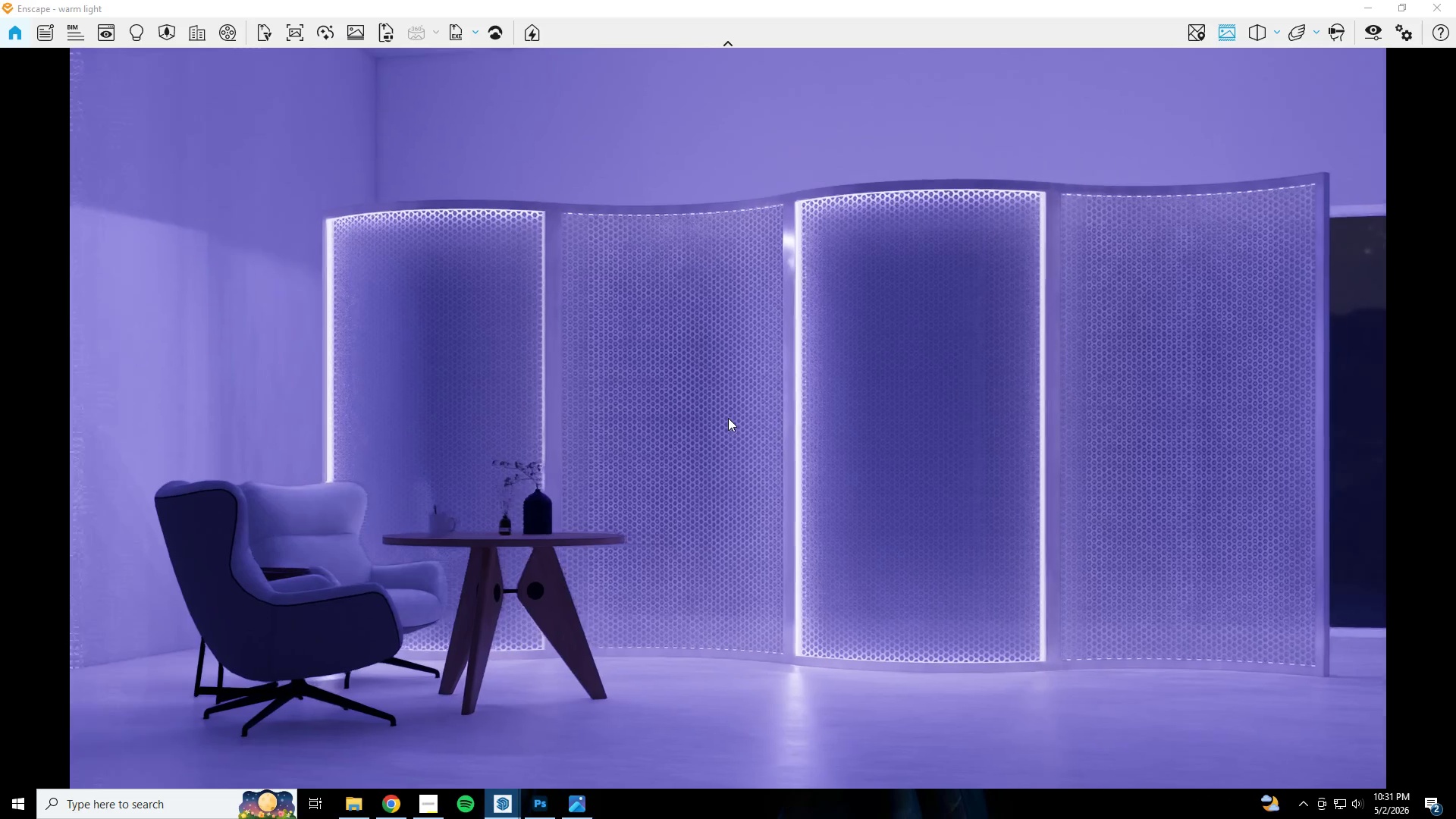 
hold_key(key=D, duration=0.58)
 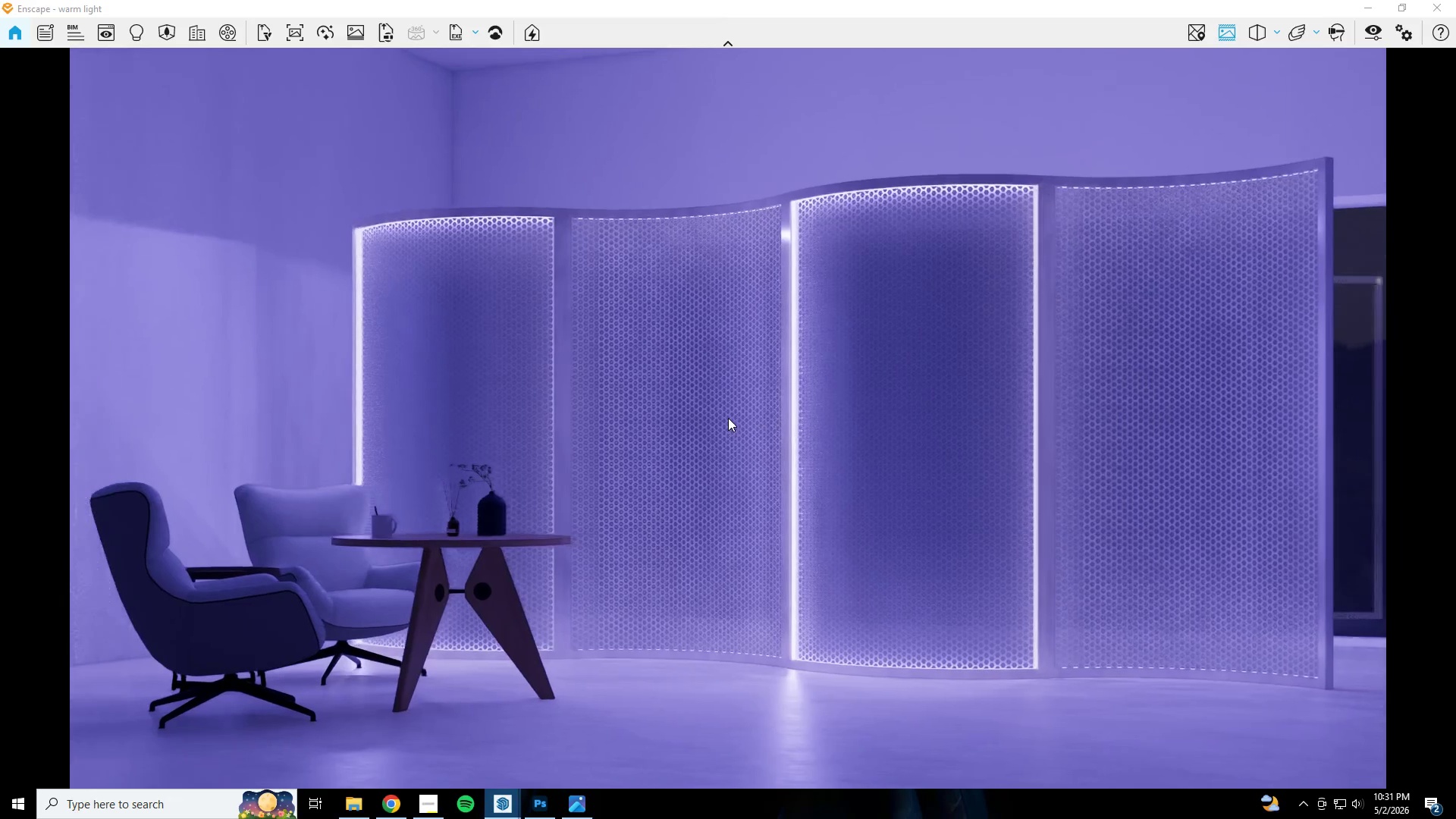 
hold_key(key=D, duration=0.34)
 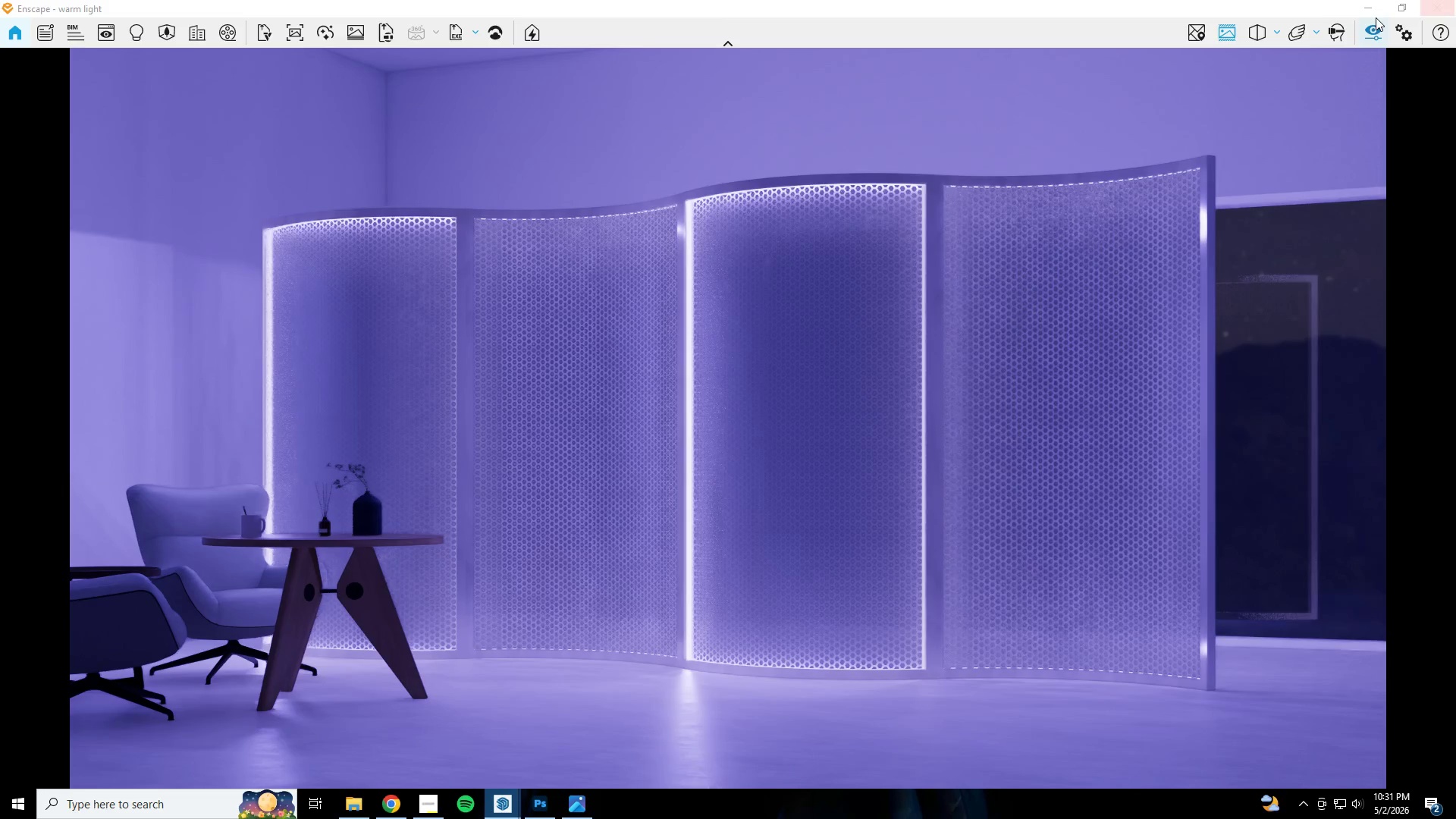 
left_click([1350, 7])
 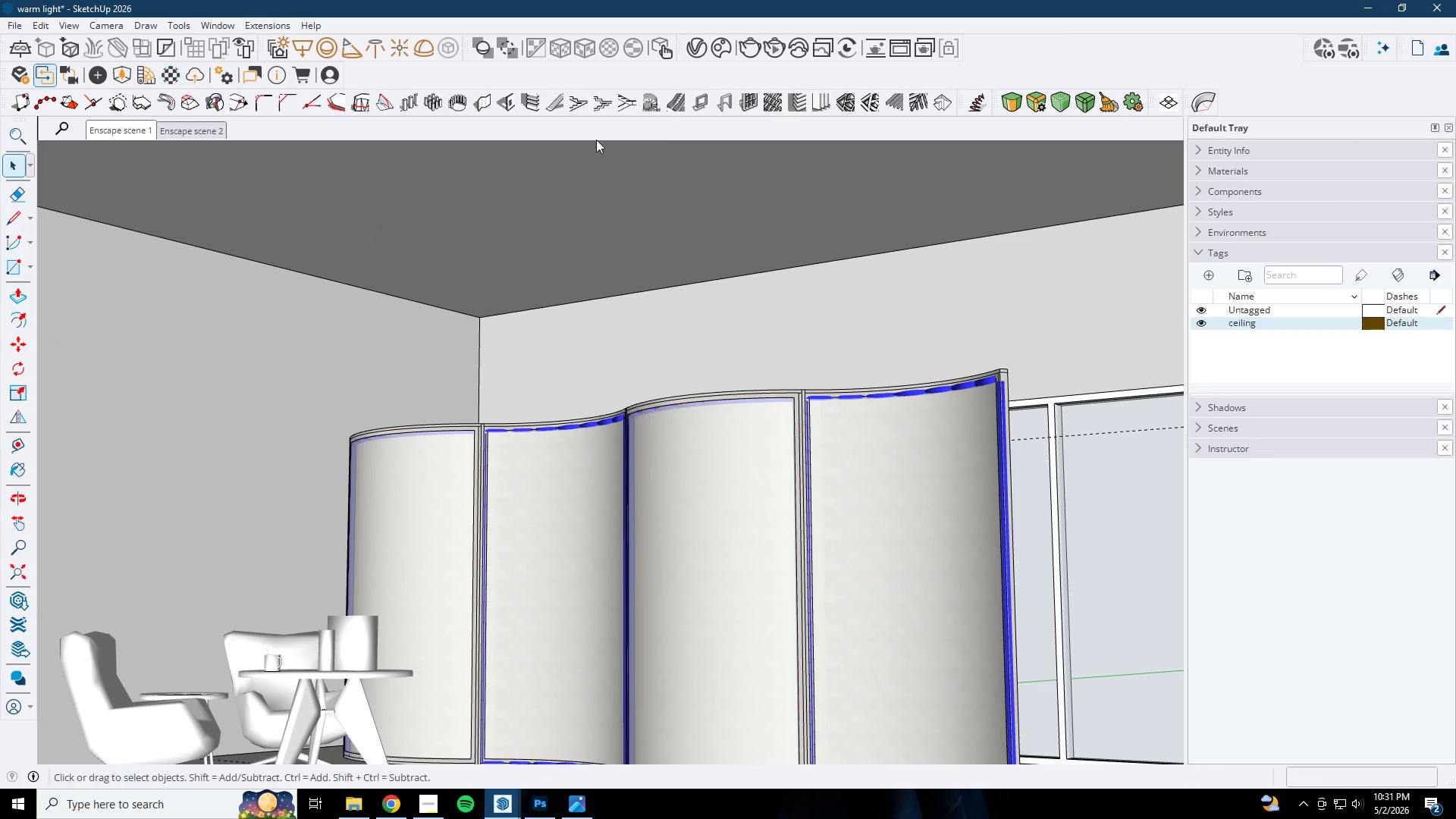 
left_click([174, 71])
 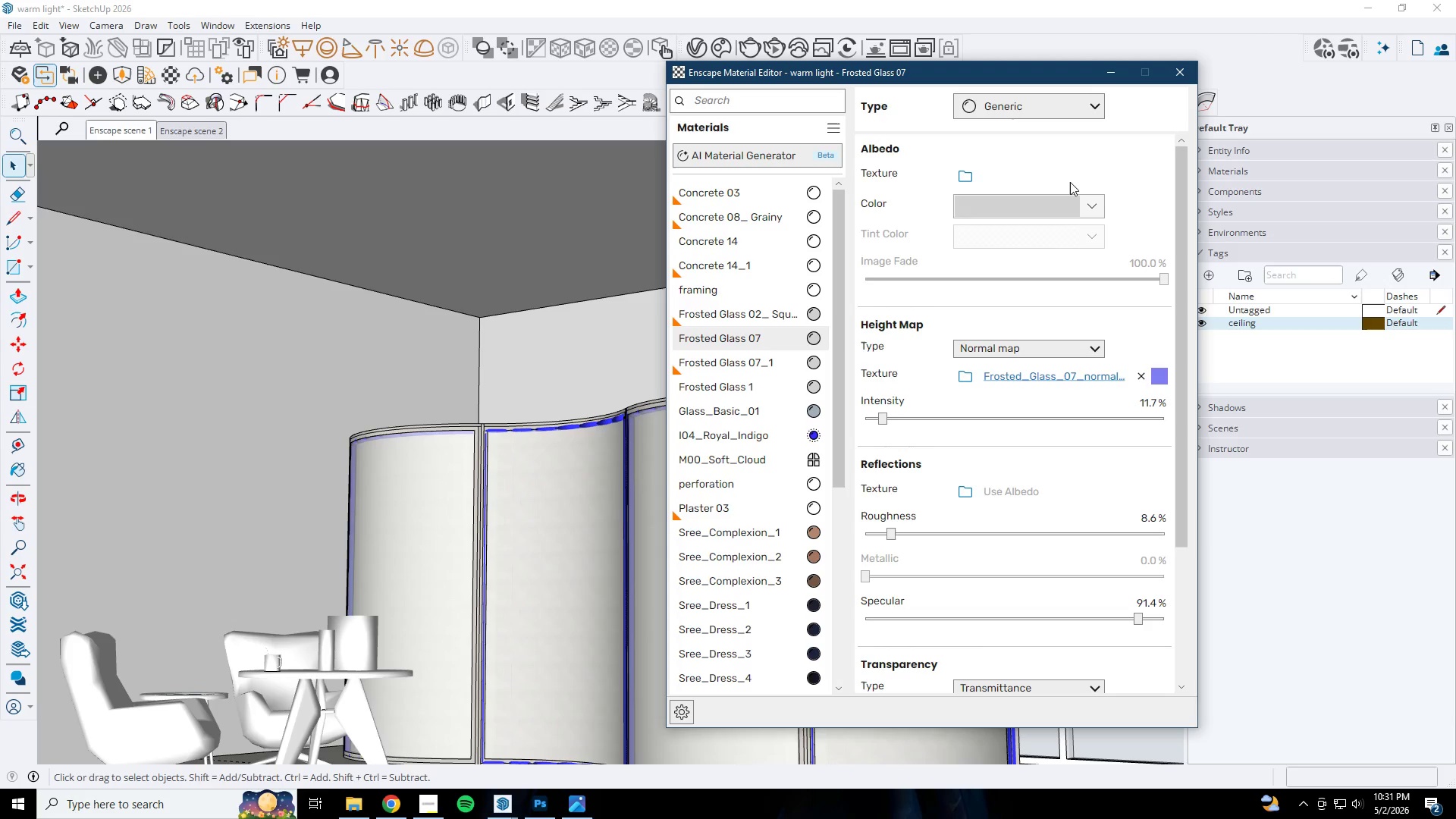 
left_click_drag(start_coordinate=[1018, 74], to_coordinate=[507, 96])
 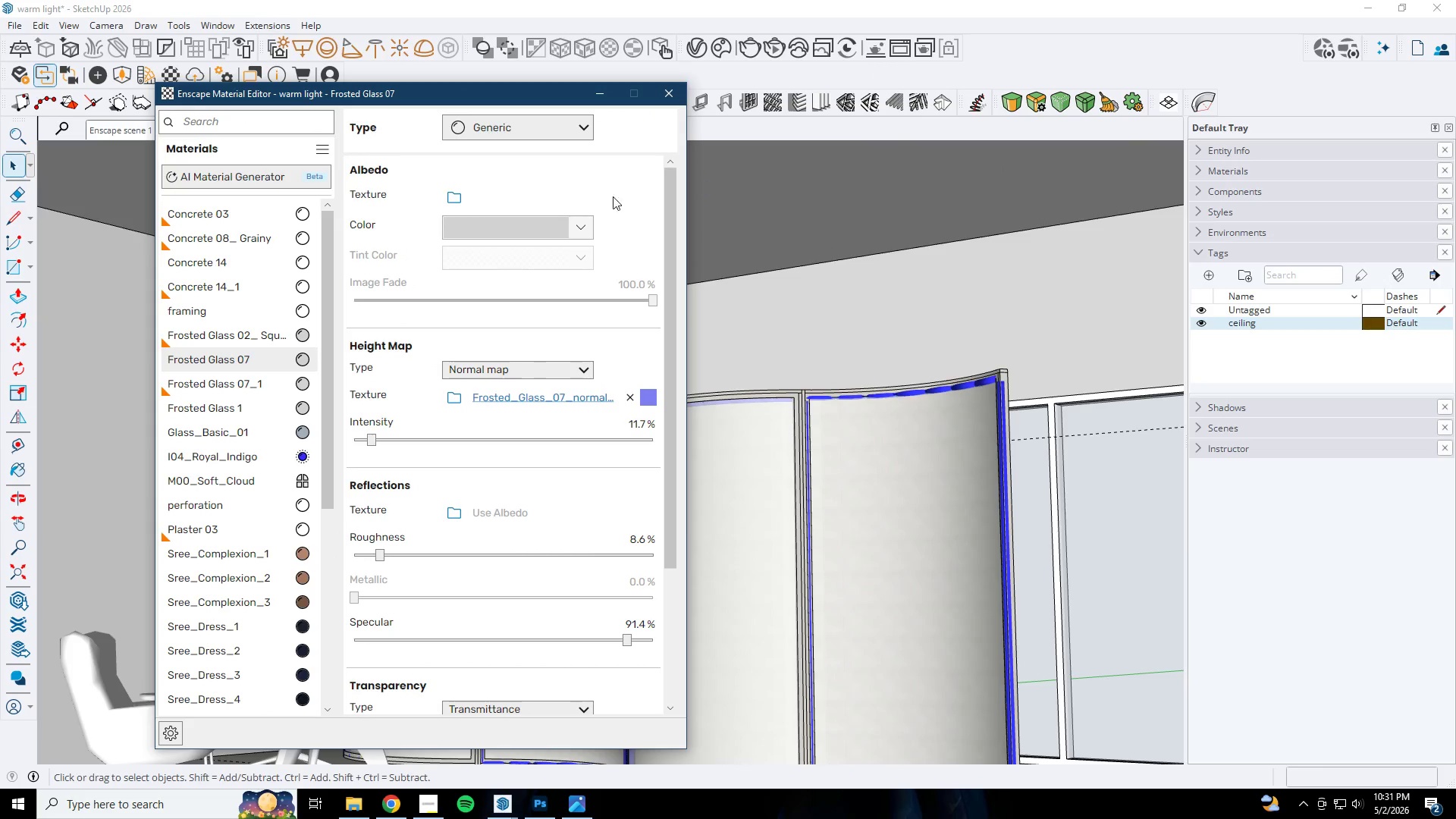 
scroll: coordinate [604, 196], scroll_direction: up, amount: 1.0
 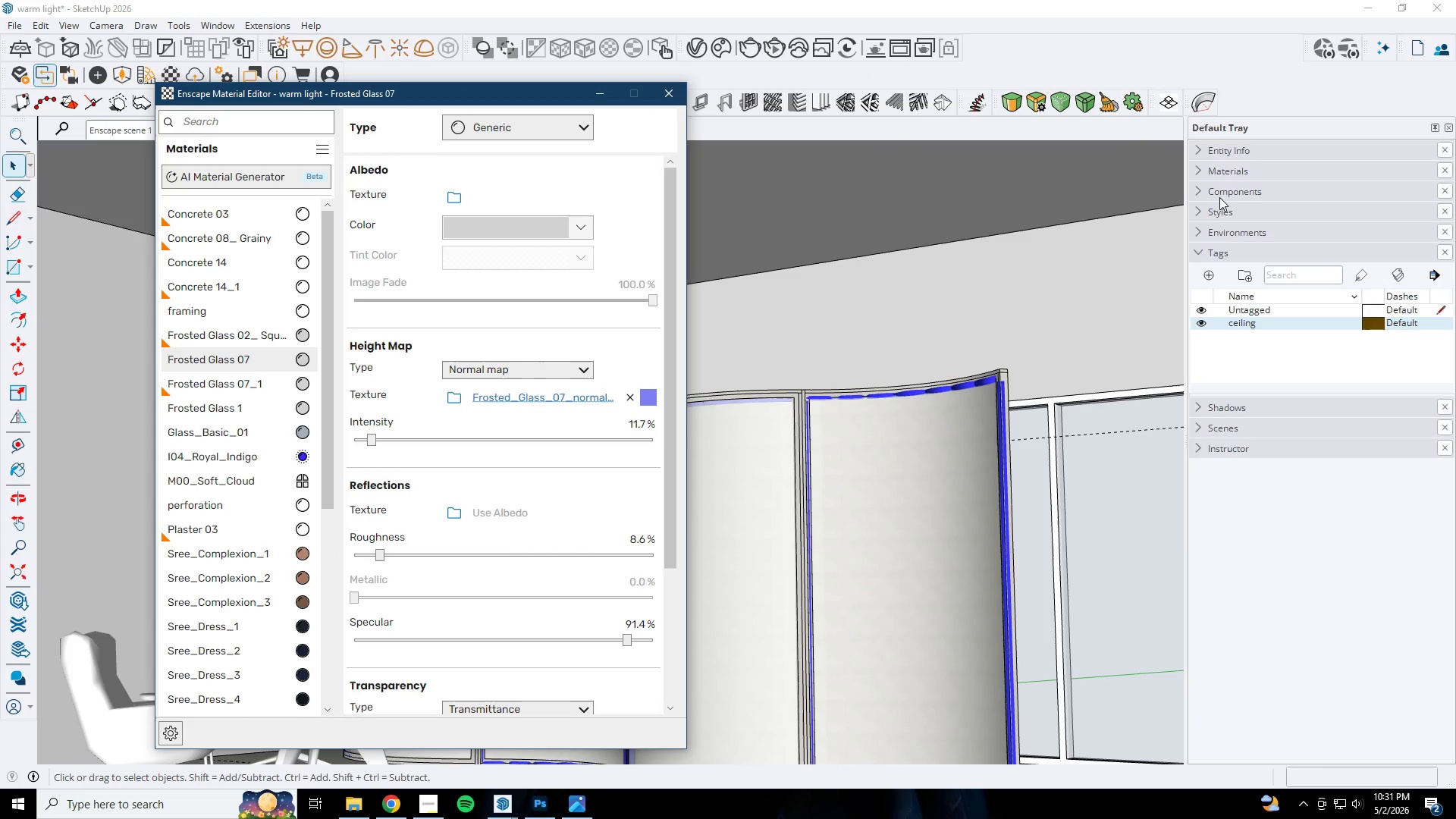 
left_click([1208, 166])
 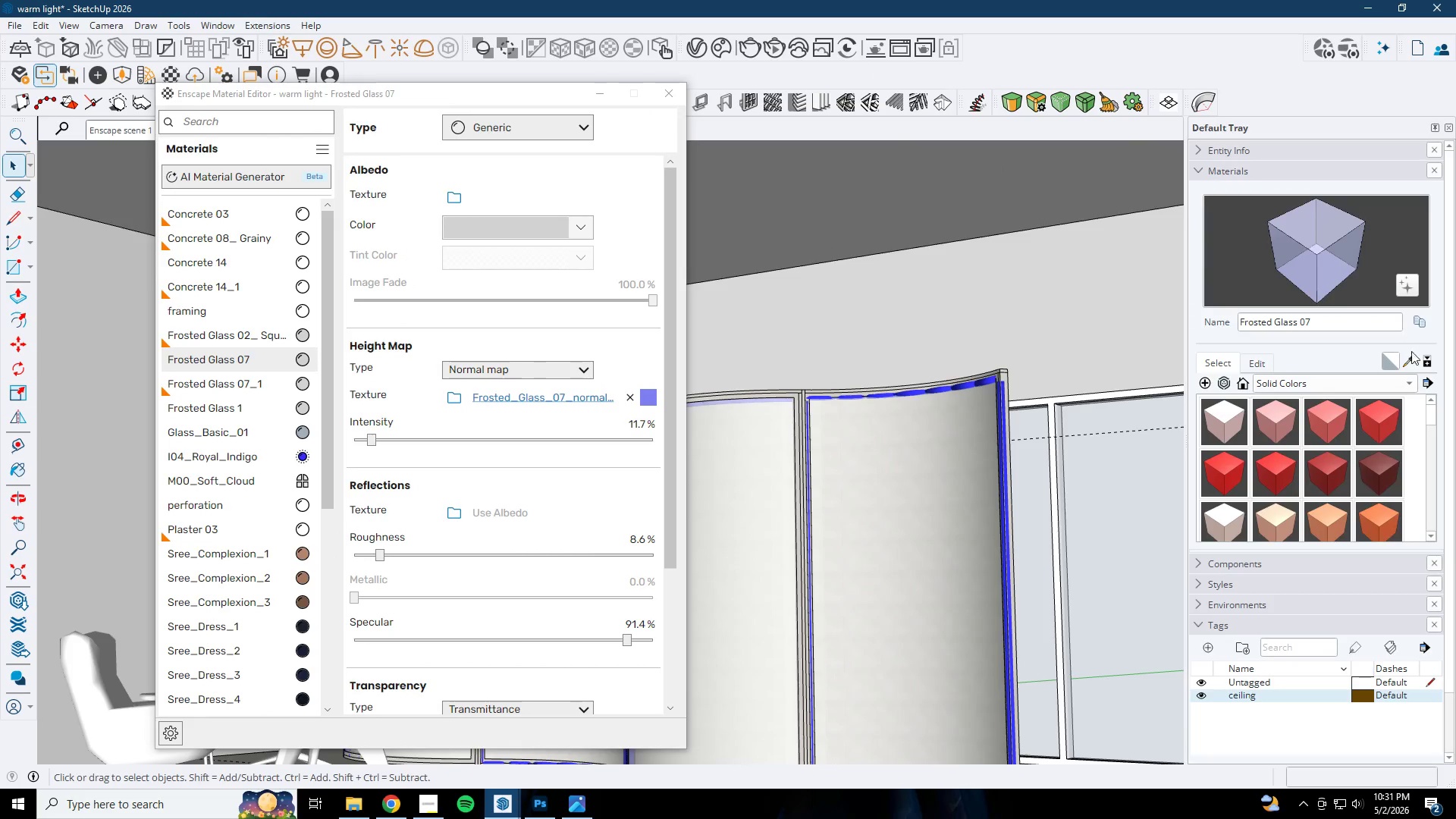 
double_click([904, 445])
 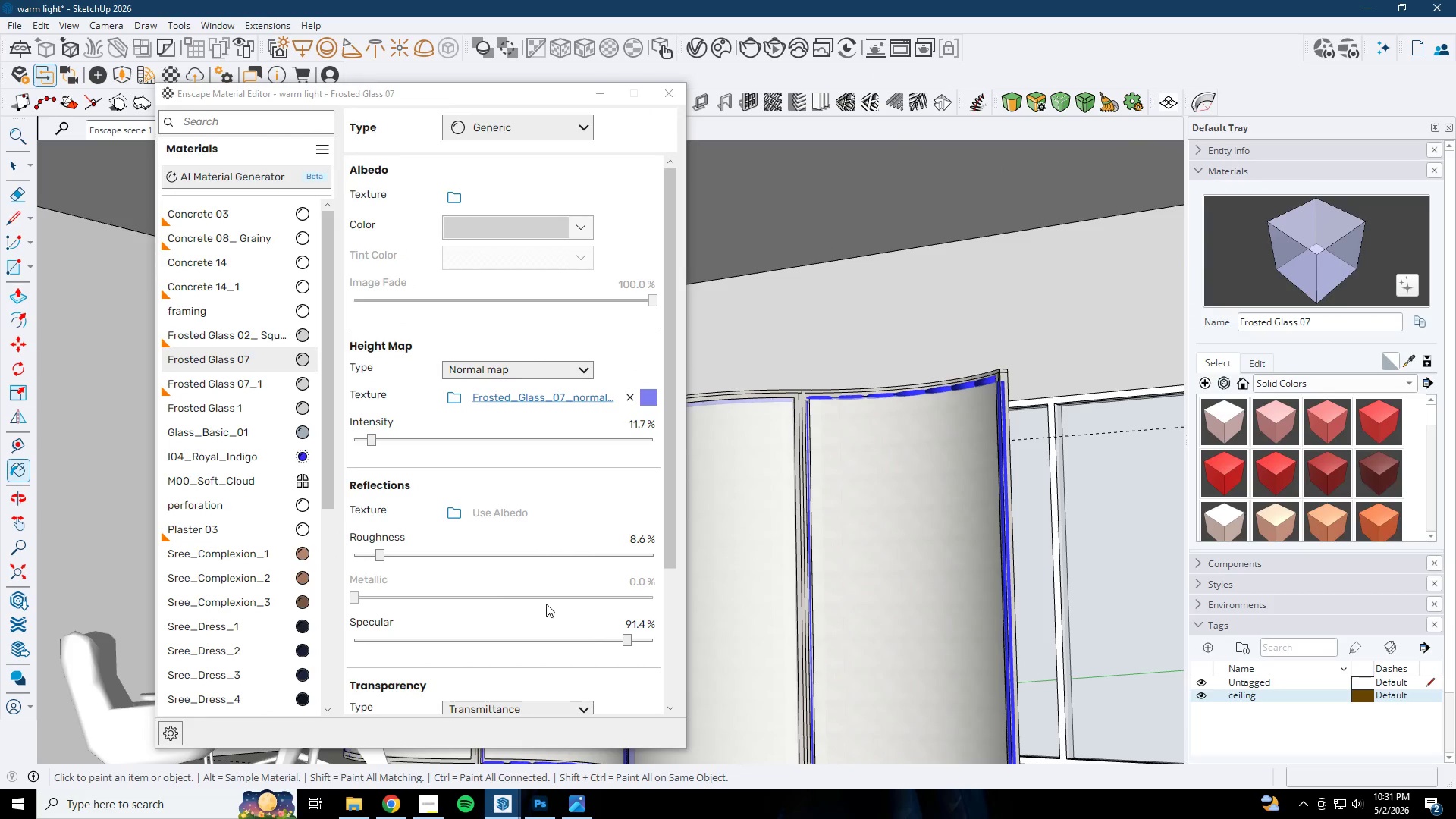 
left_click_drag(start_coordinate=[619, 637], to_coordinate=[551, 638])
 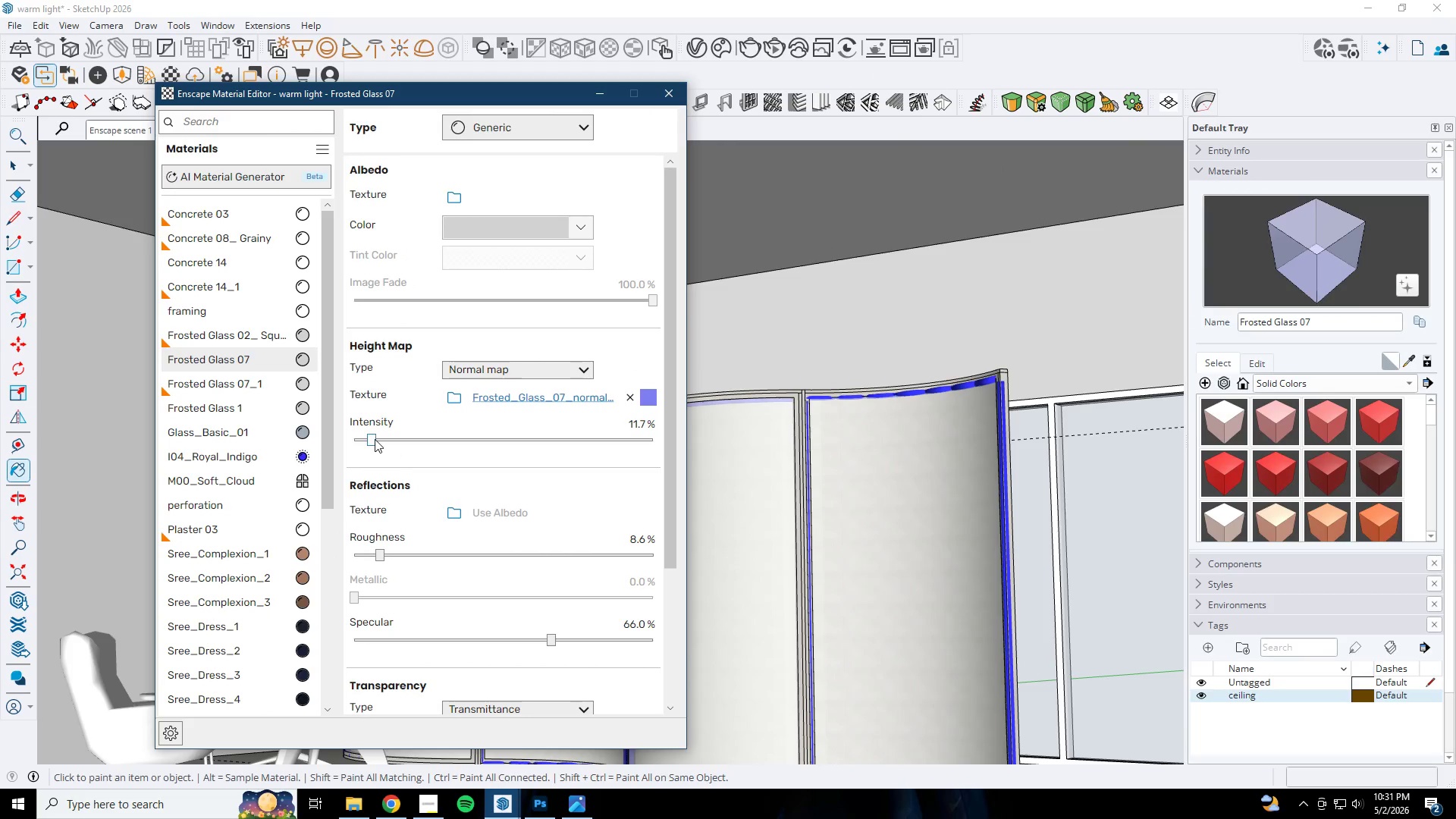 
left_click_drag(start_coordinate=[375, 438], to_coordinate=[586, 447])
 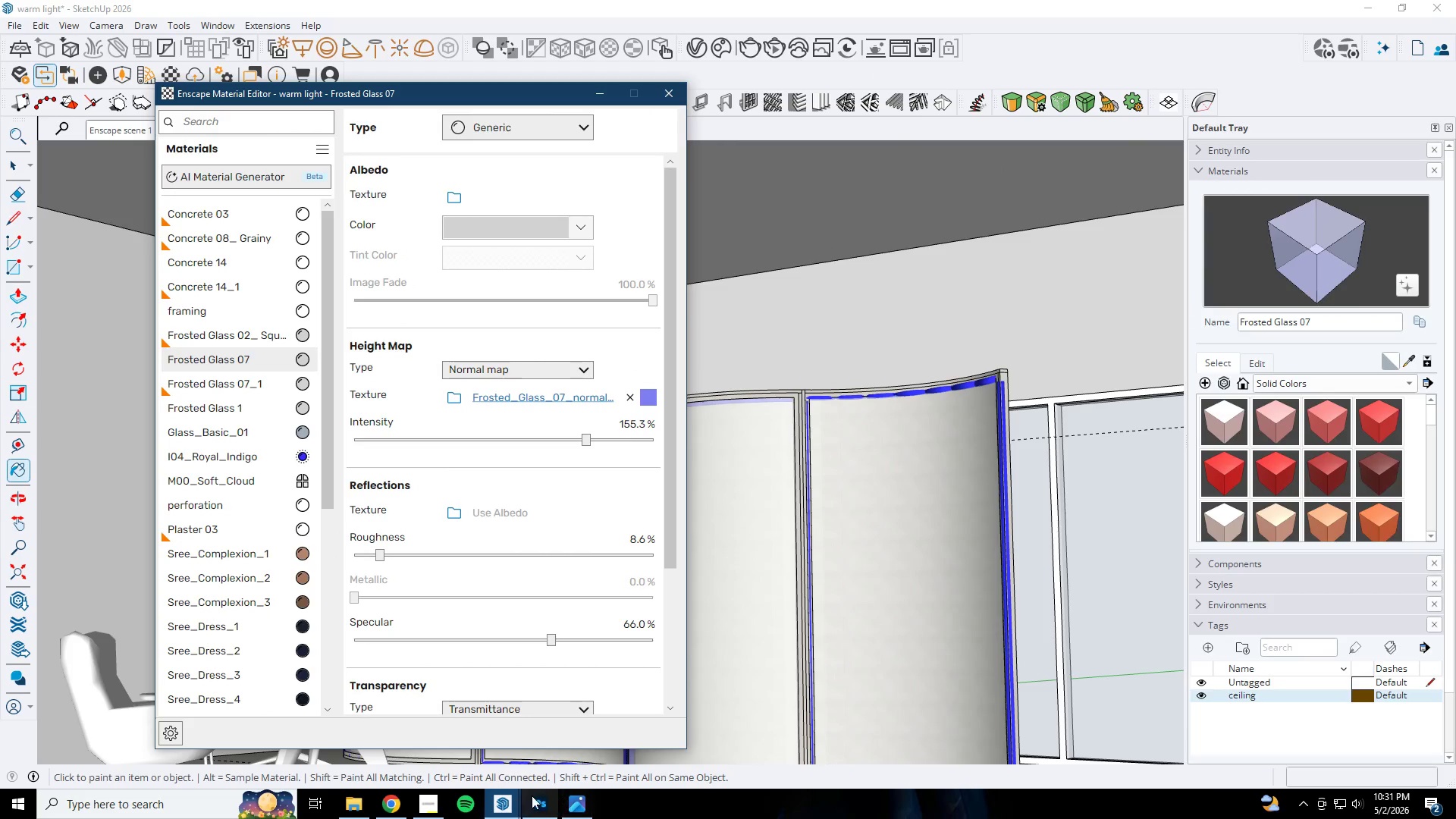 
left_click([489, 798])
 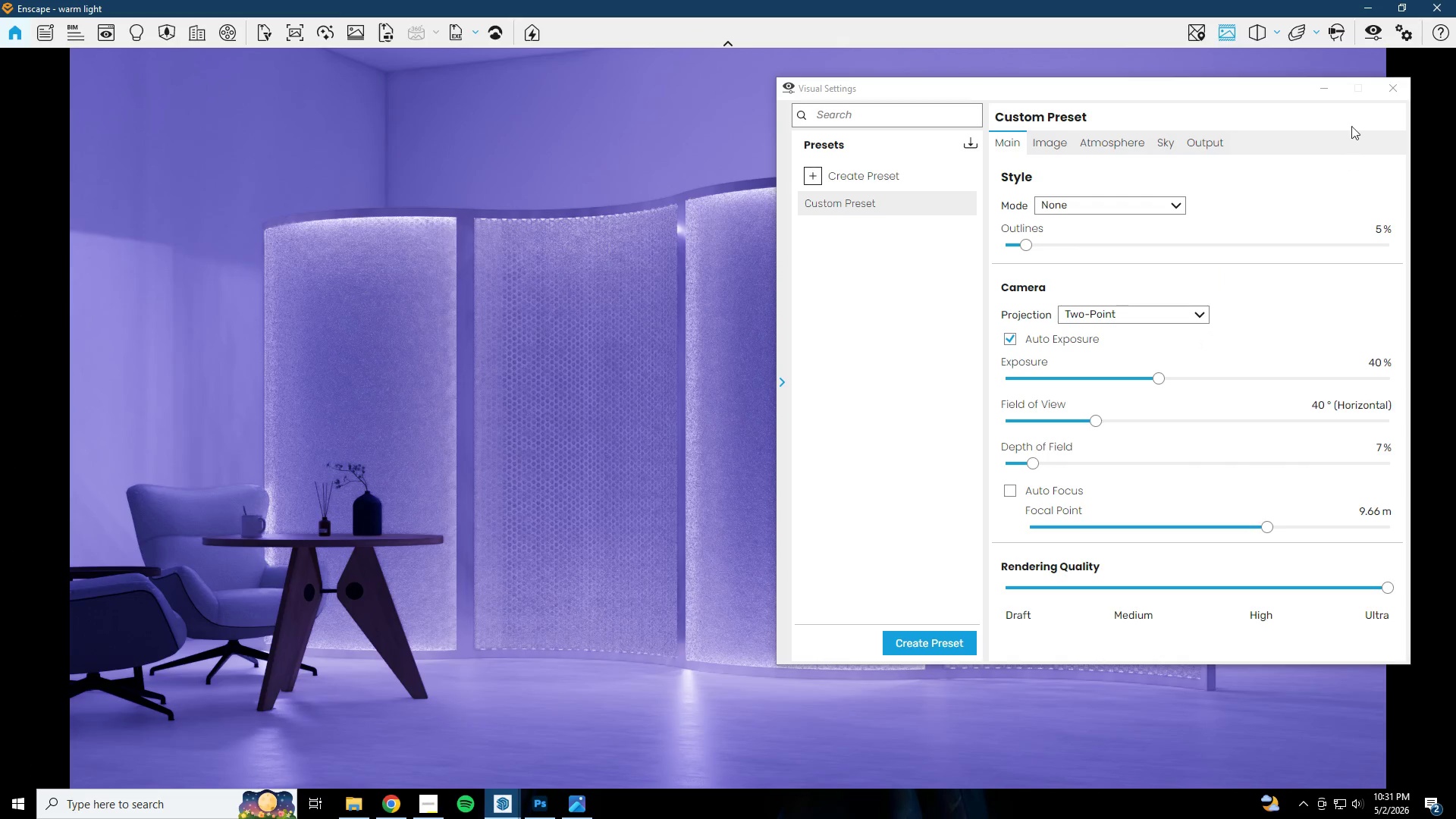 
left_click([1325, 92])
 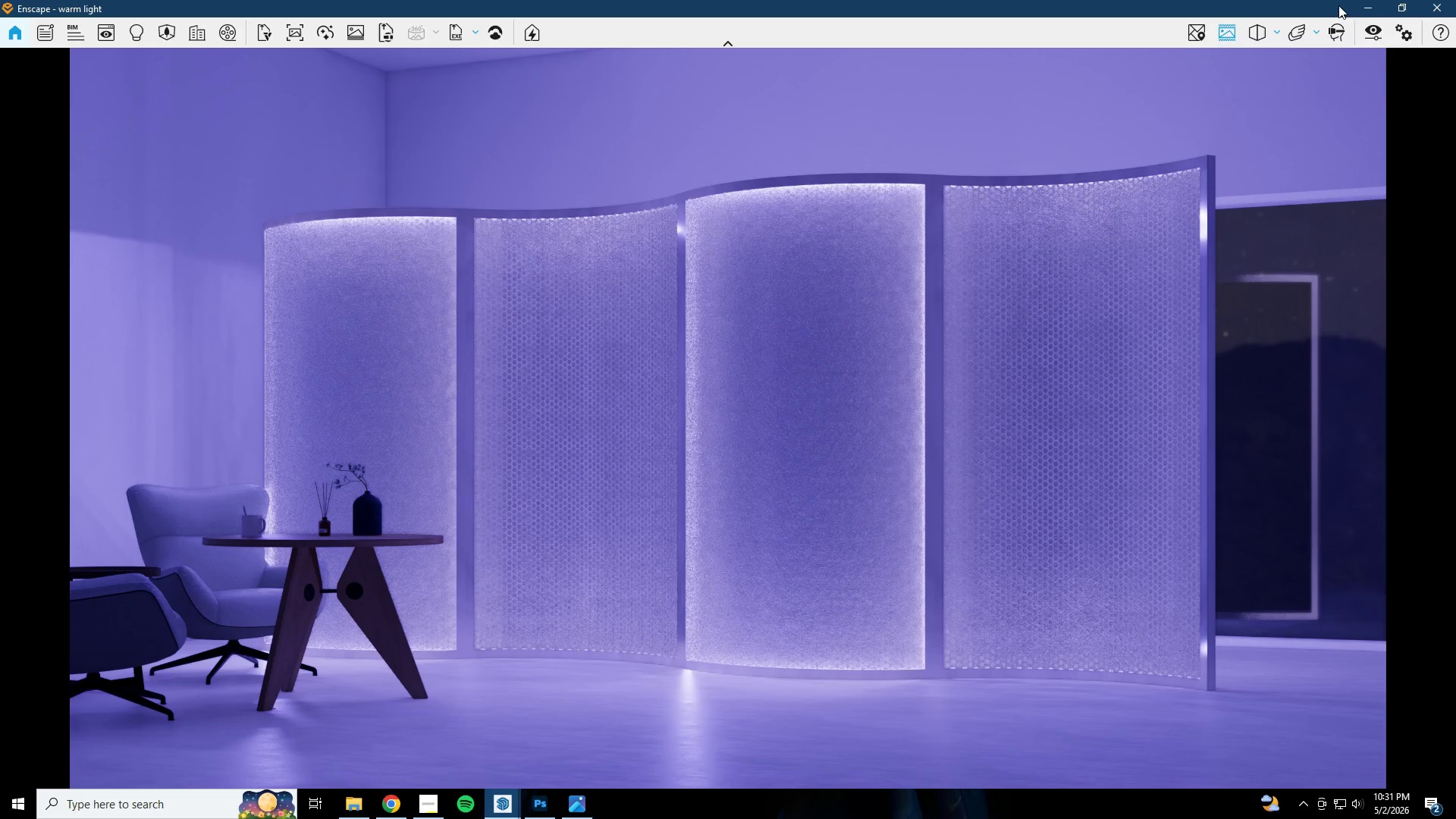 
left_click([1363, 1])
 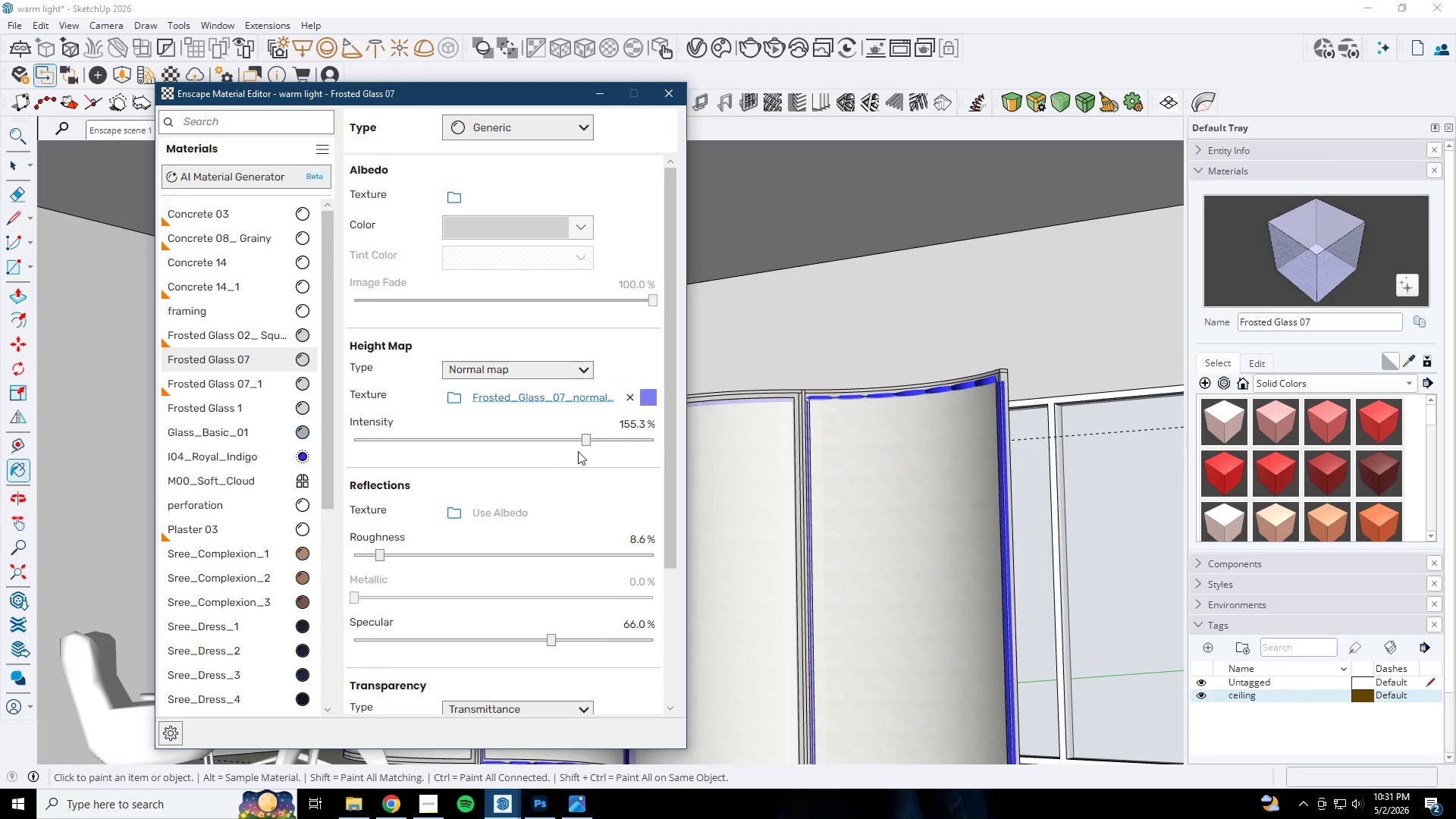 
left_click_drag(start_coordinate=[585, 440], to_coordinate=[459, 444])
 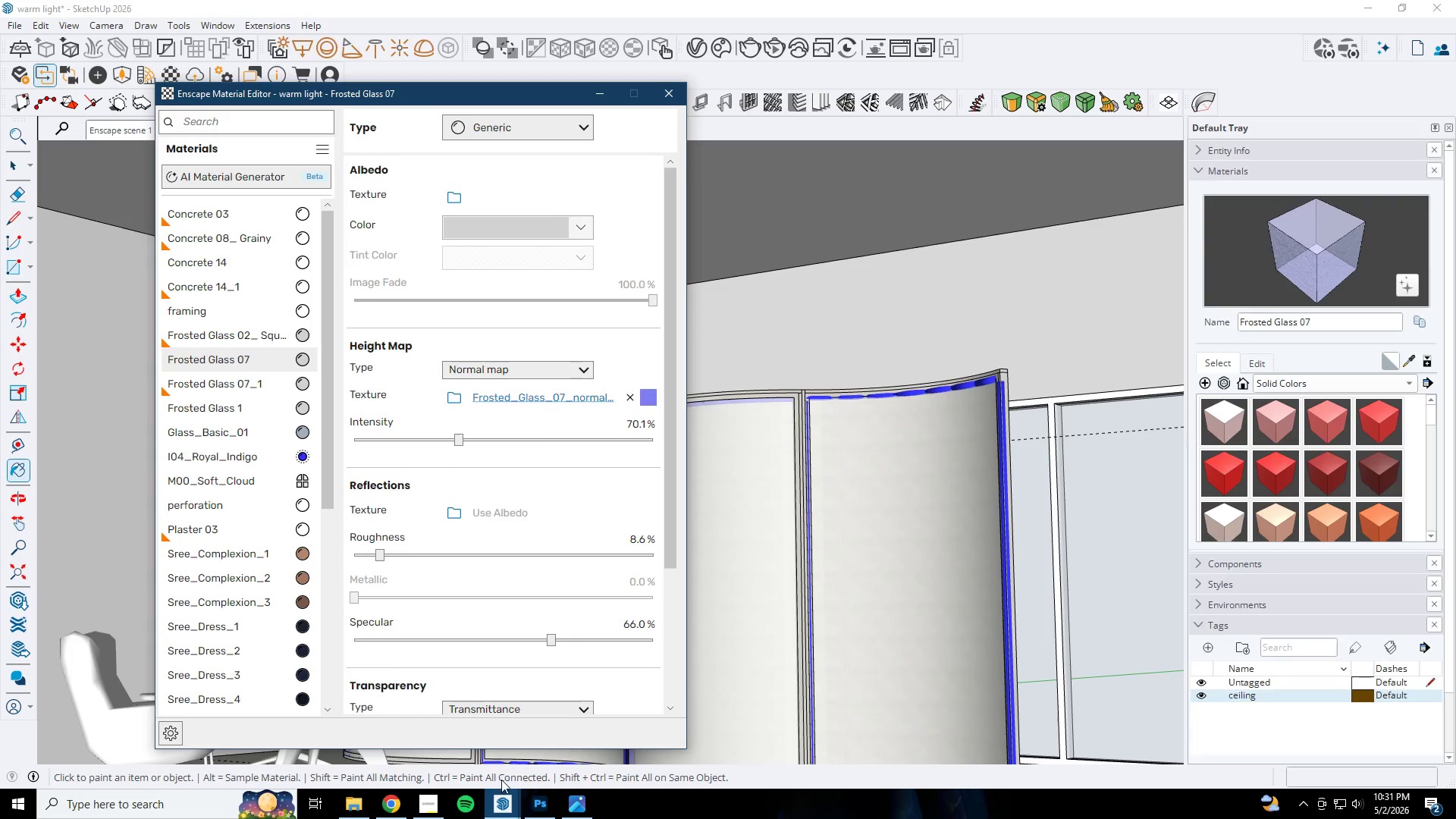 
left_click([504, 818])
 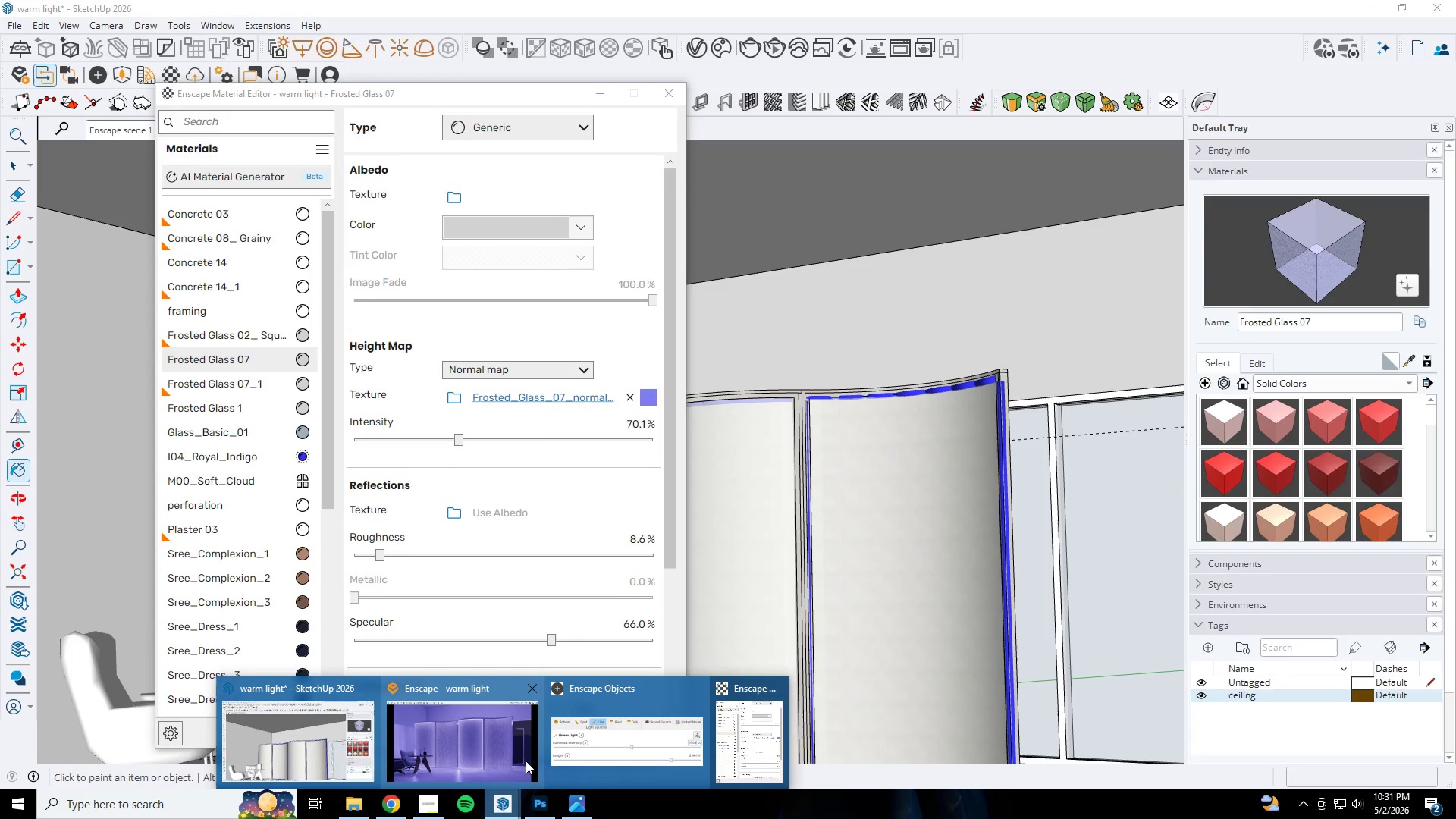 
left_click([500, 749])
 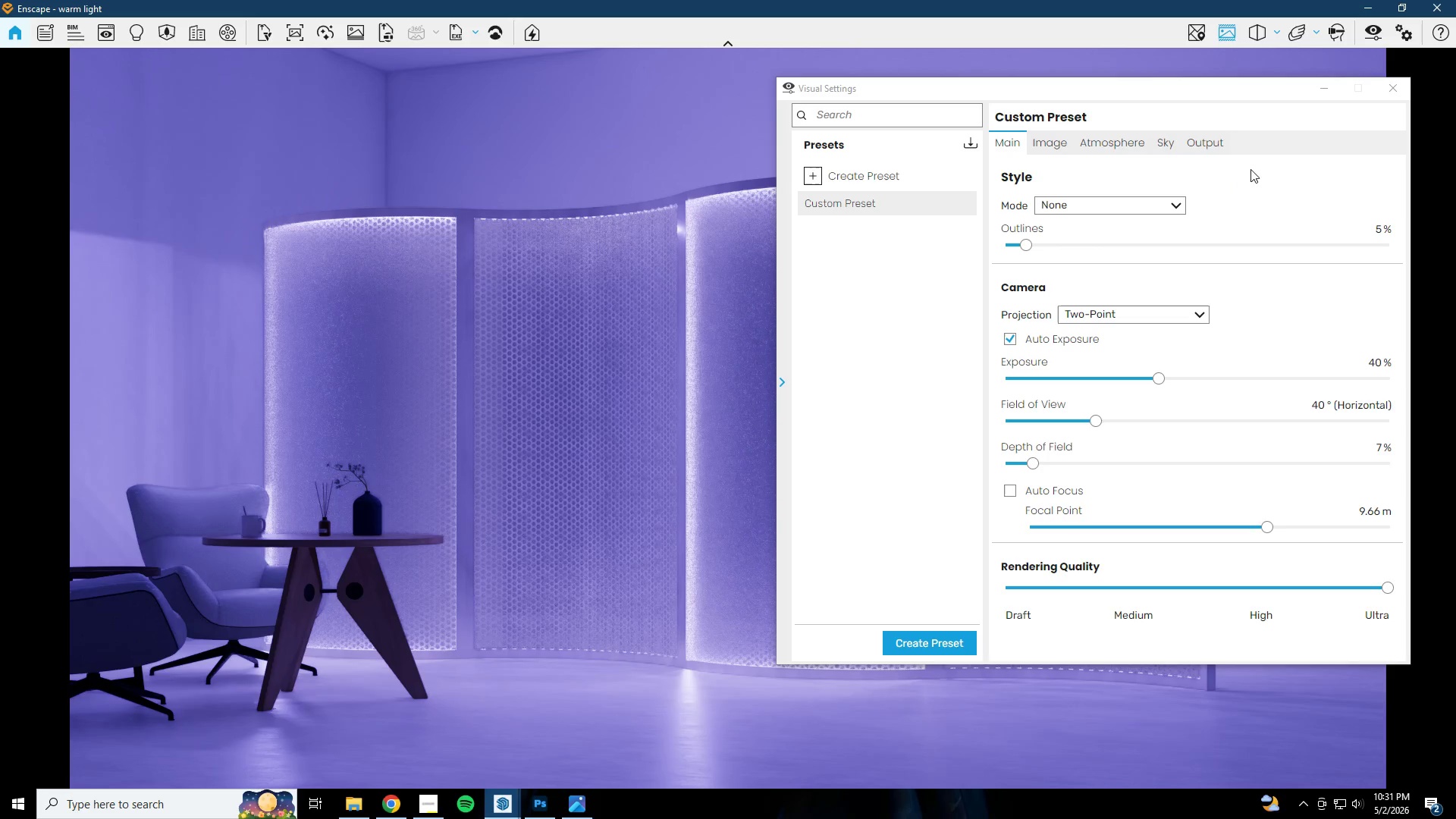 
left_click([1327, 89])
 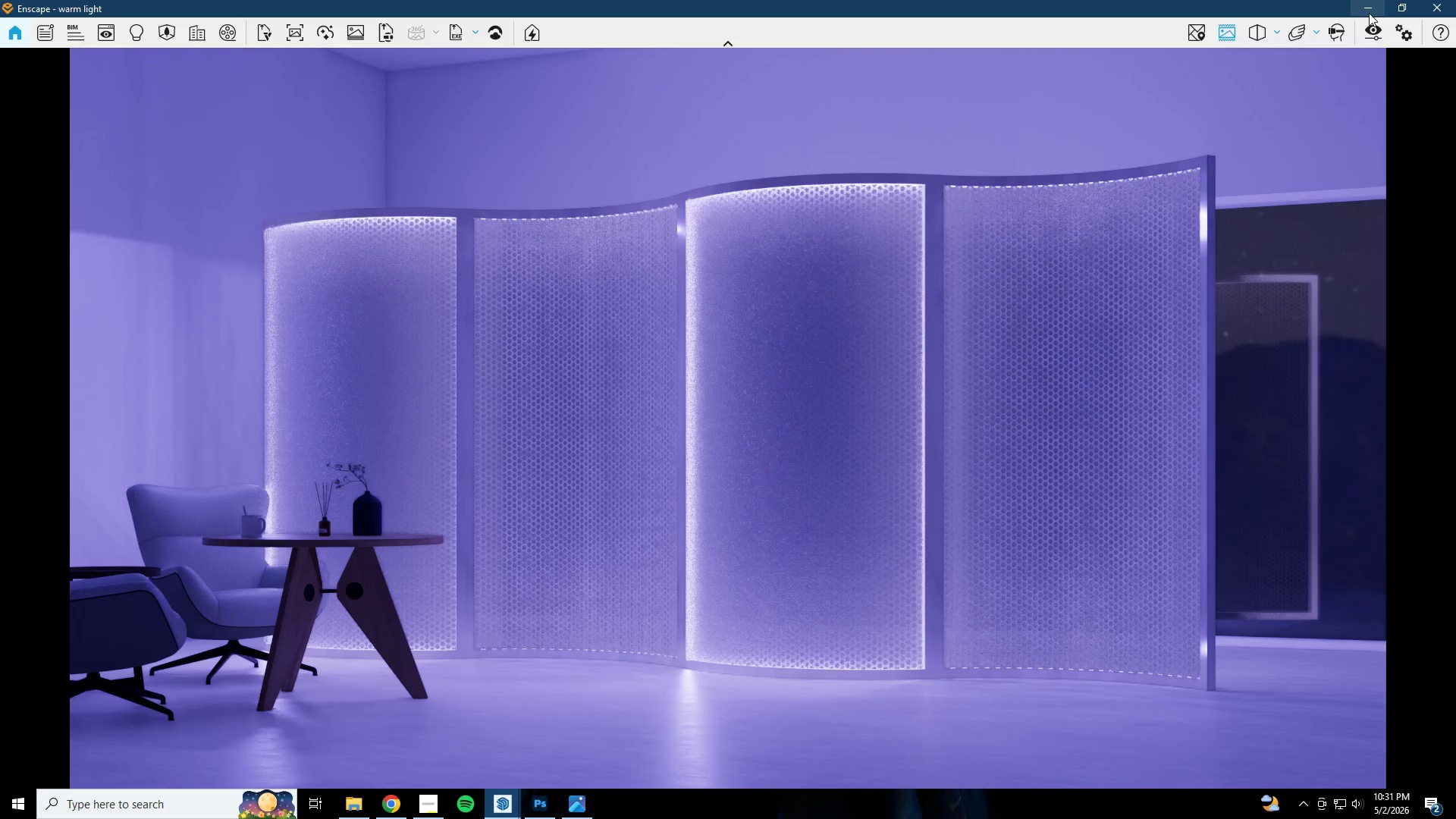 
left_click([1370, 13])
 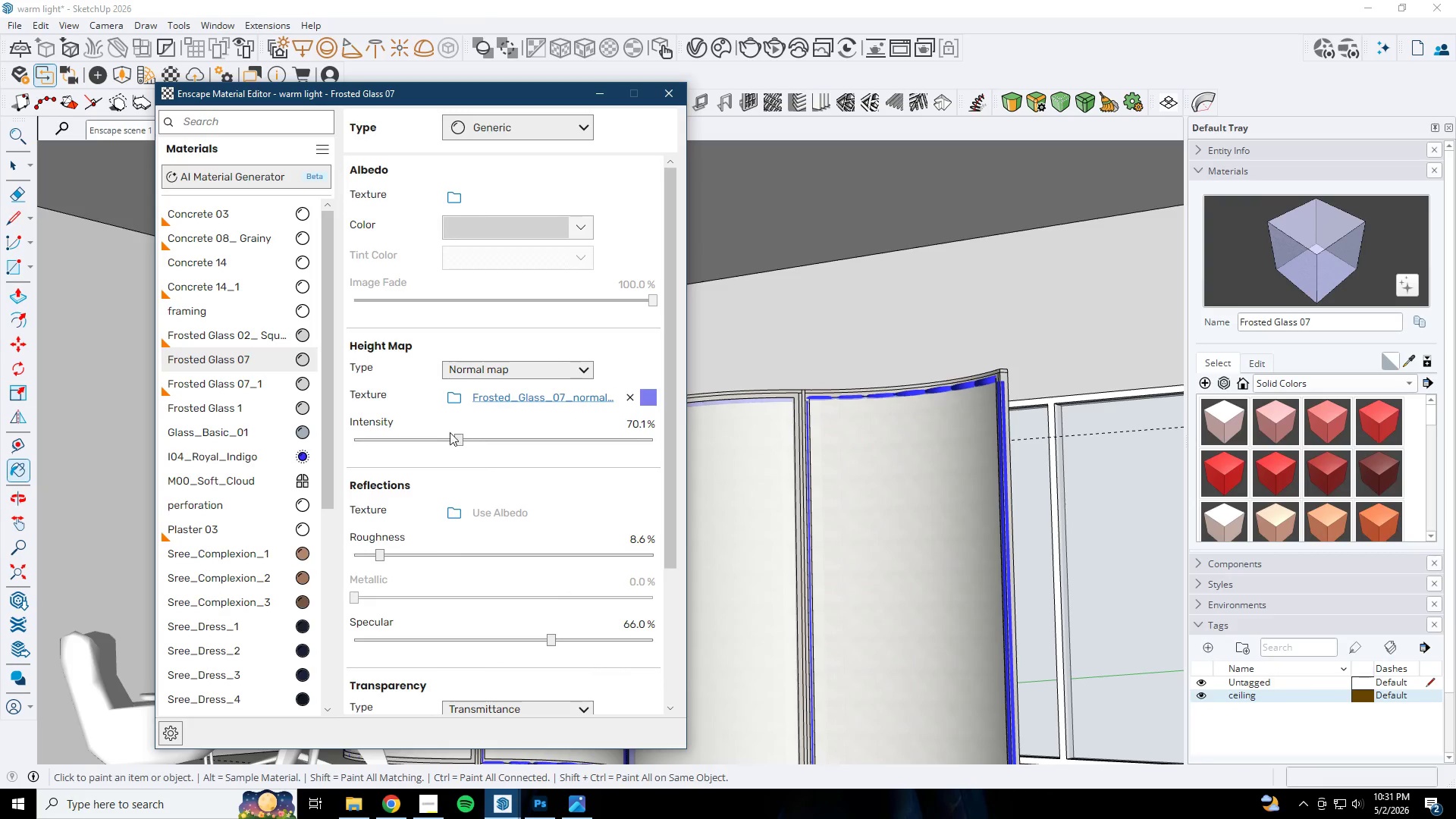 
left_click_drag(start_coordinate=[452, 438], to_coordinate=[420, 442])
 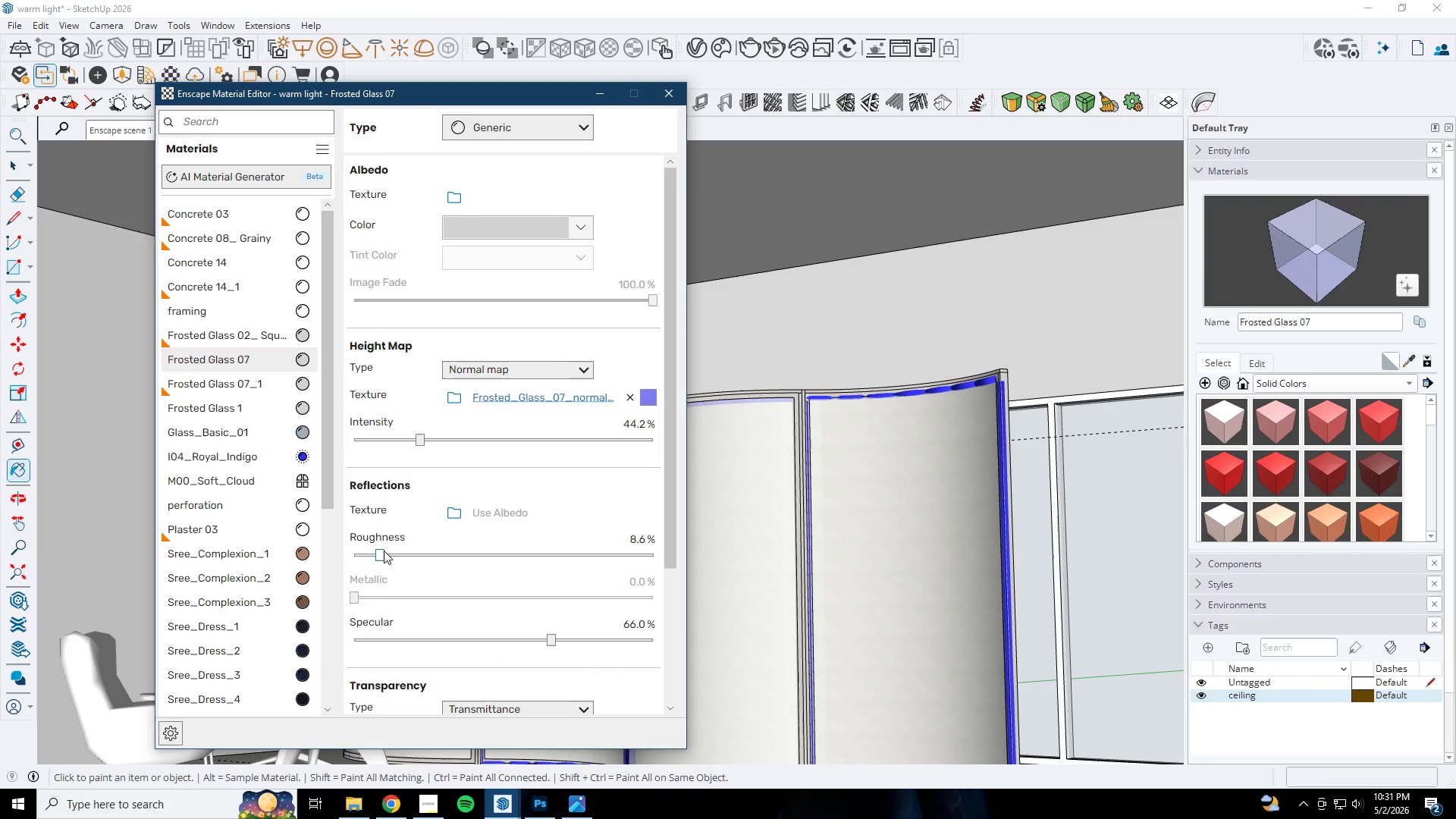 
left_click_drag(start_coordinate=[381, 554], to_coordinate=[617, 560])
 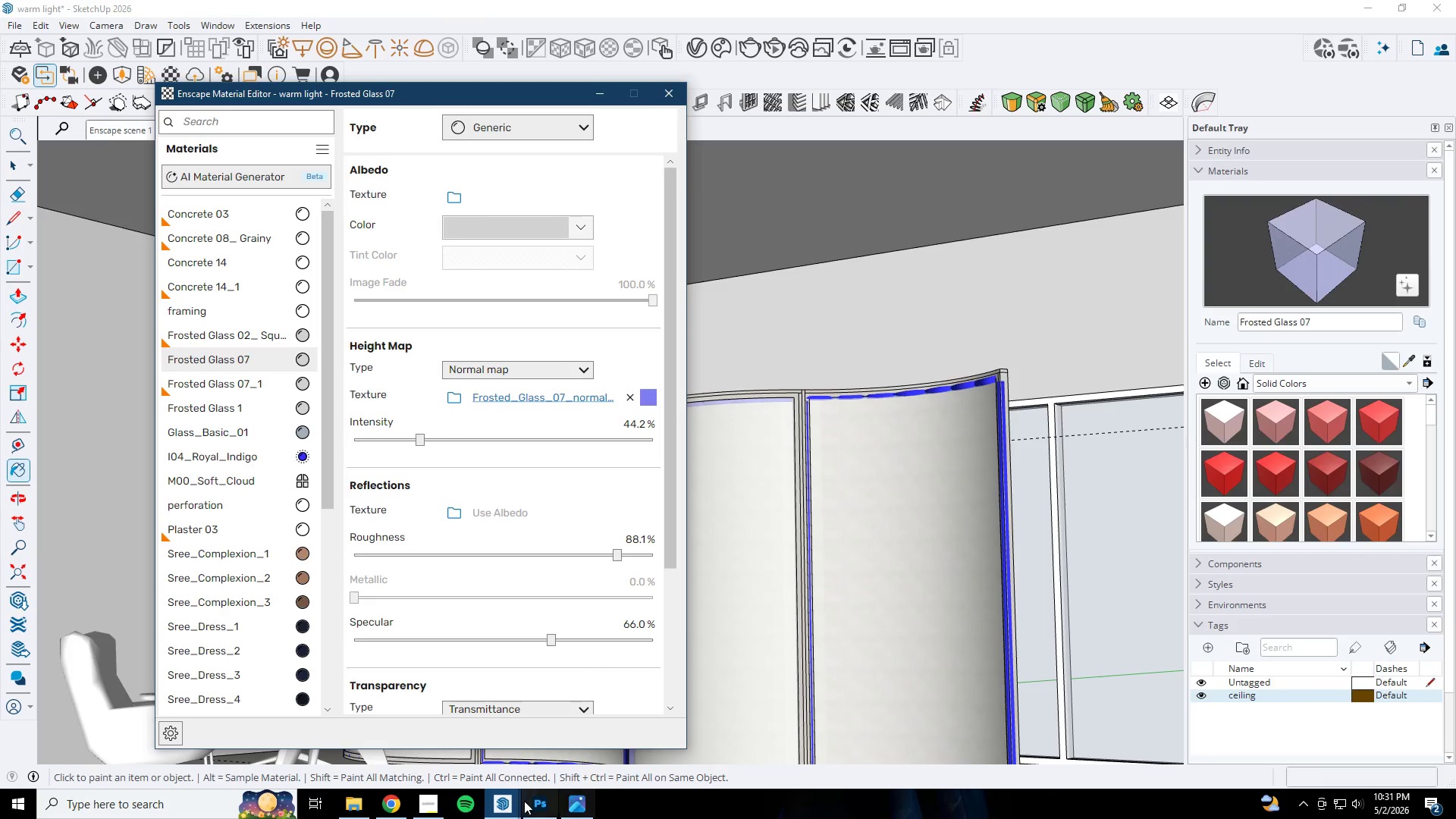 
left_click([505, 804])
 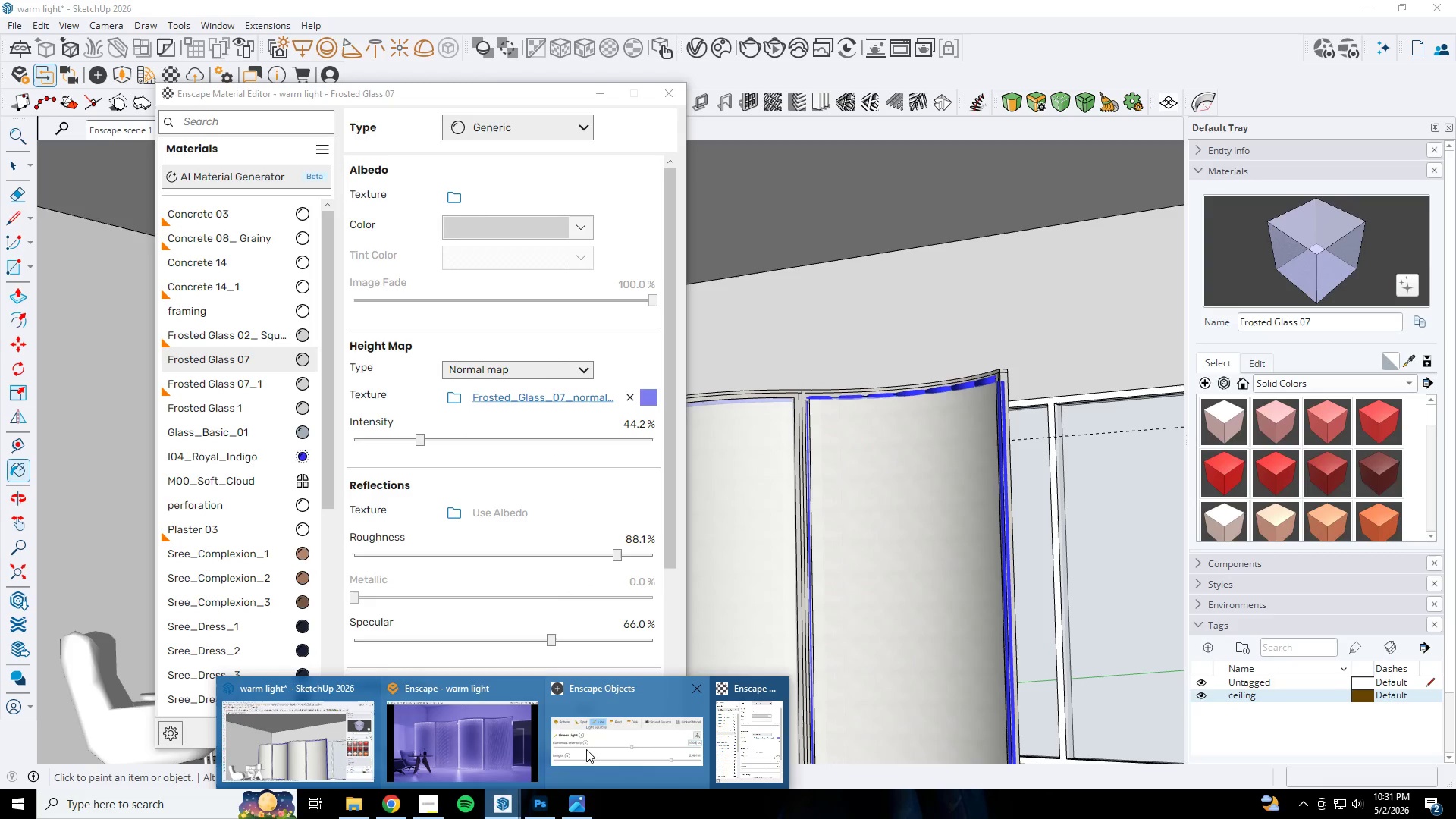 
left_click([493, 743])
 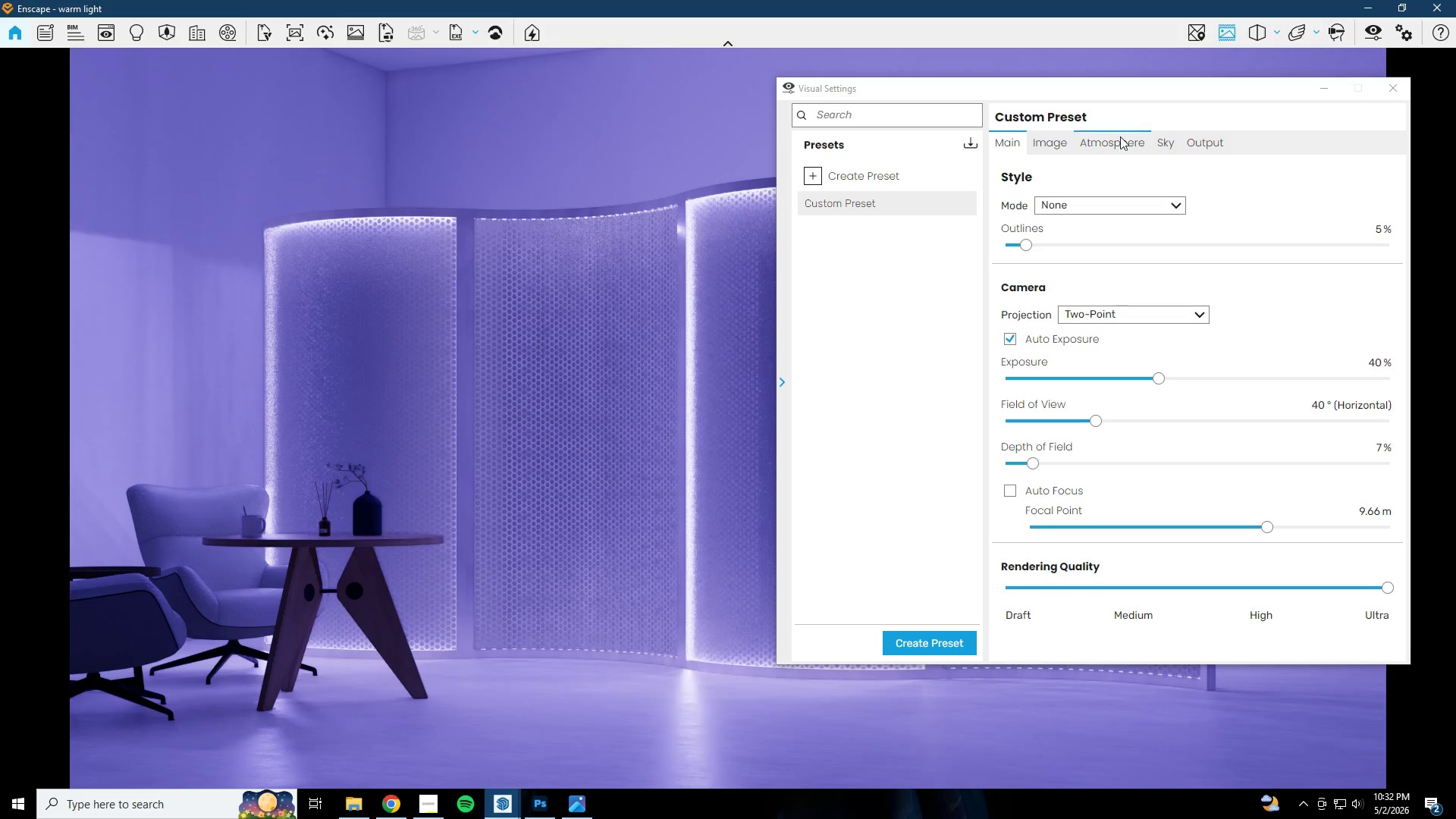 
left_click([1317, 94])
 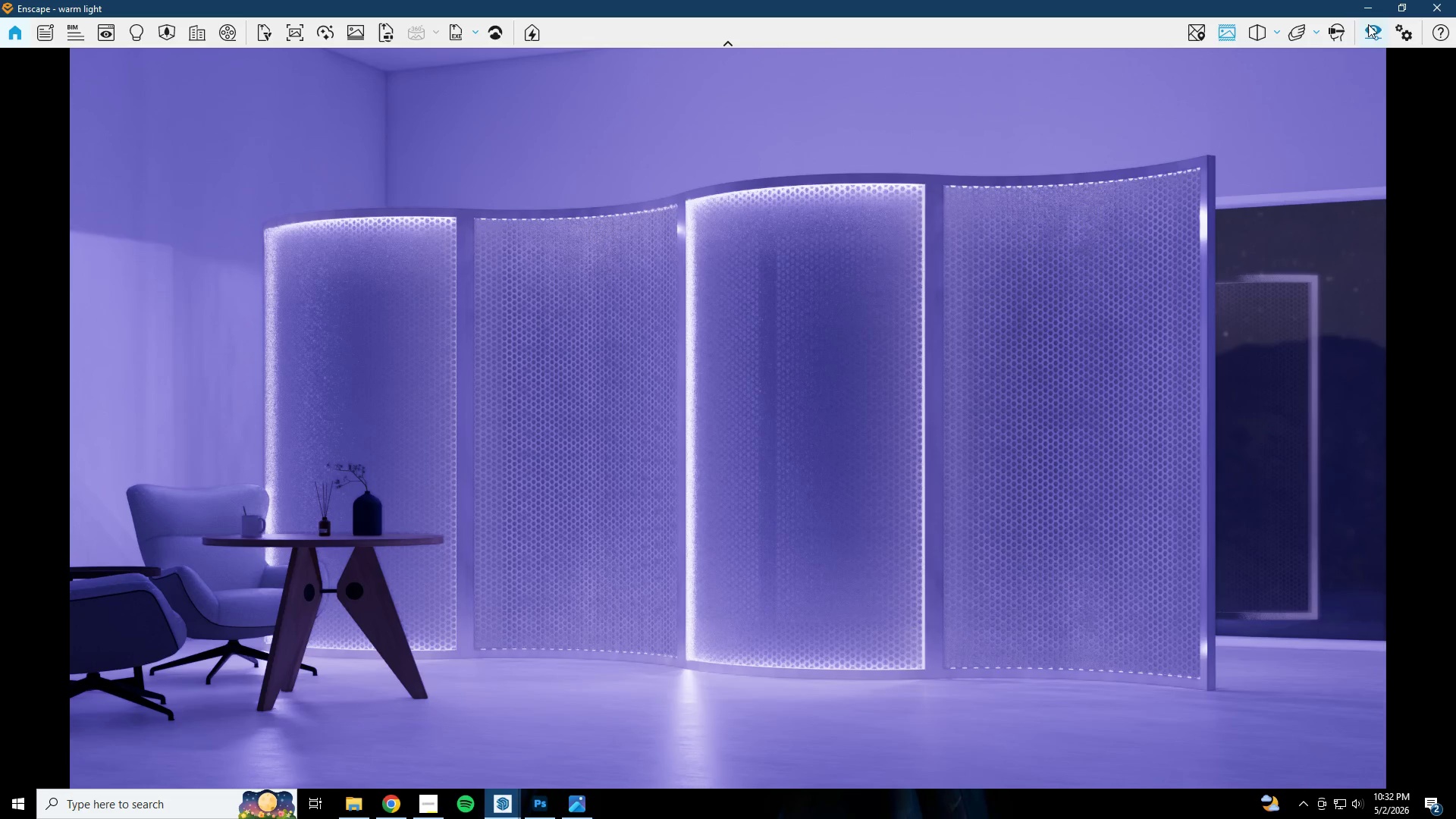 
left_click([1370, 14])
 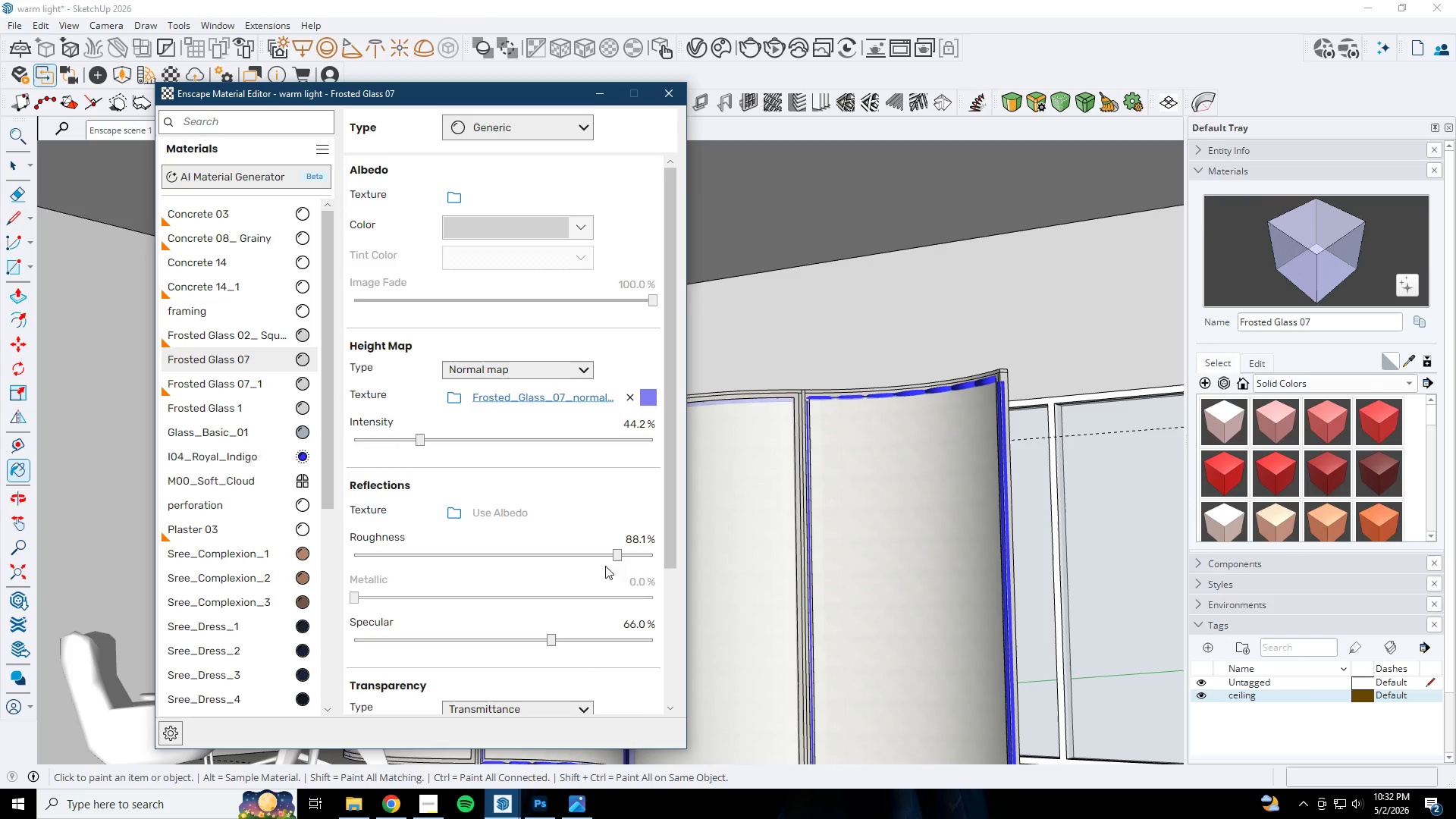 
left_click_drag(start_coordinate=[618, 559], to_coordinate=[466, 562])
 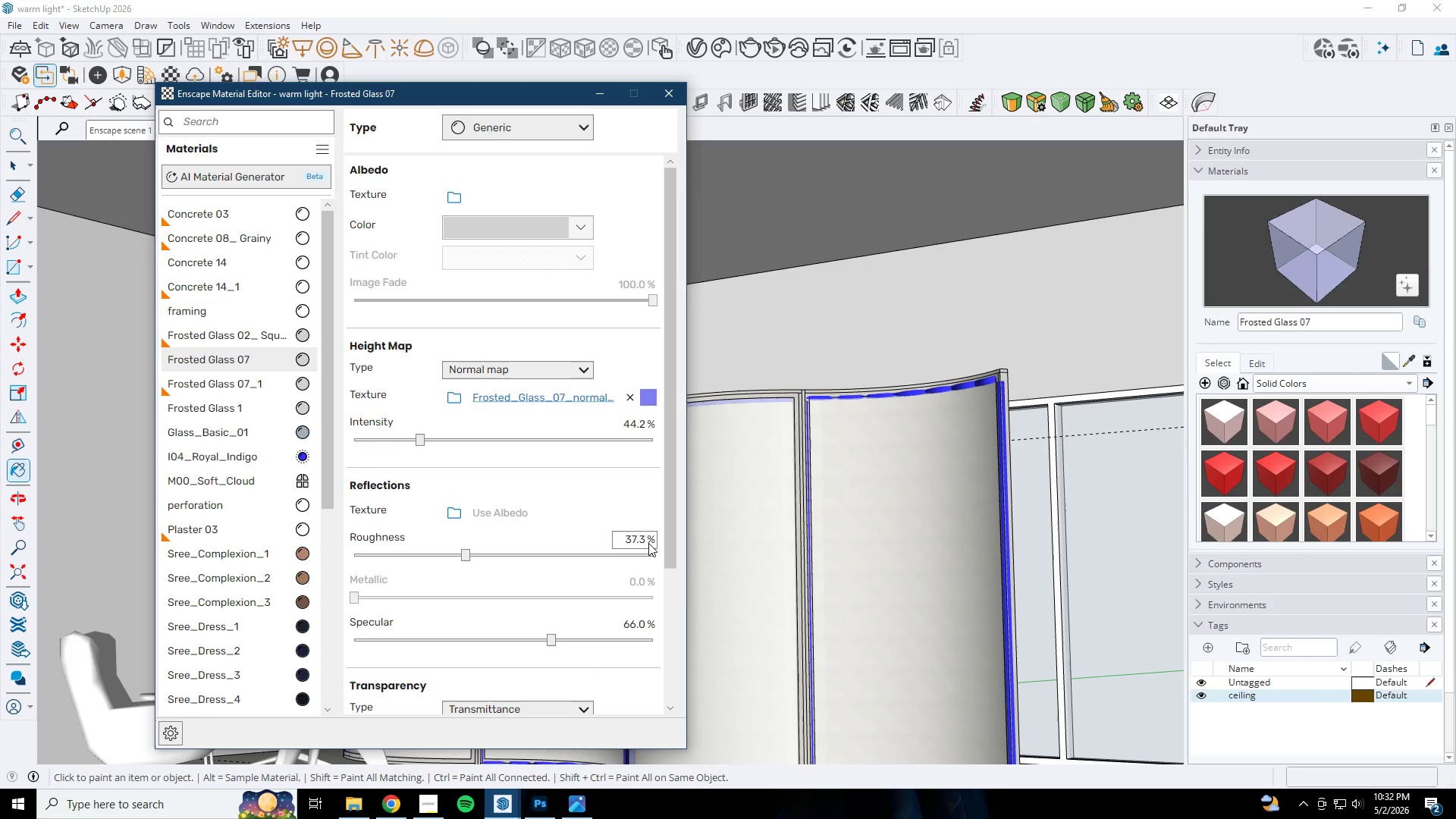 
left_click_drag(start_coordinate=[645, 542], to_coordinate=[620, 542])
 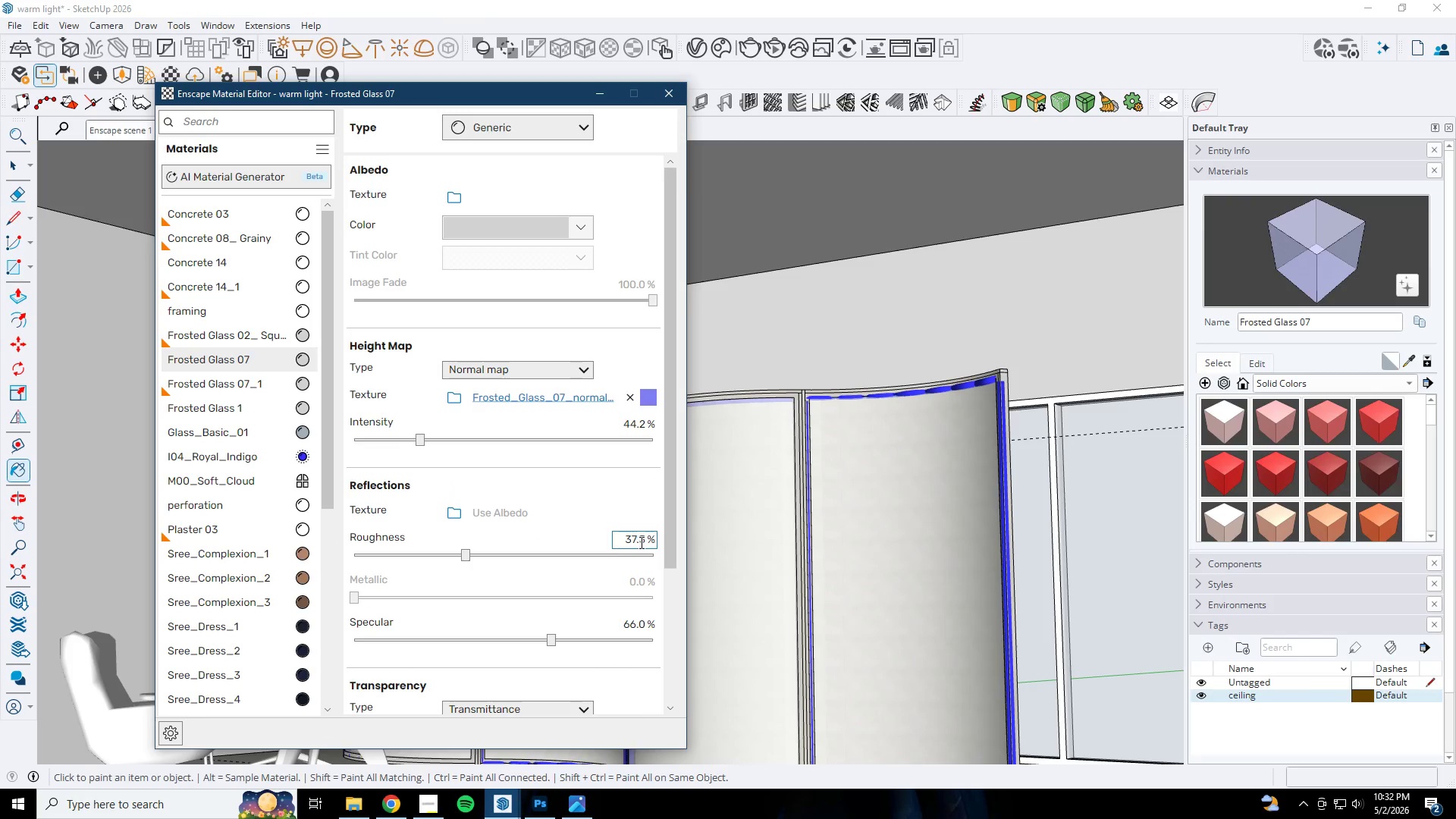 
left_click_drag(start_coordinate=[644, 542], to_coordinate=[614, 540])
 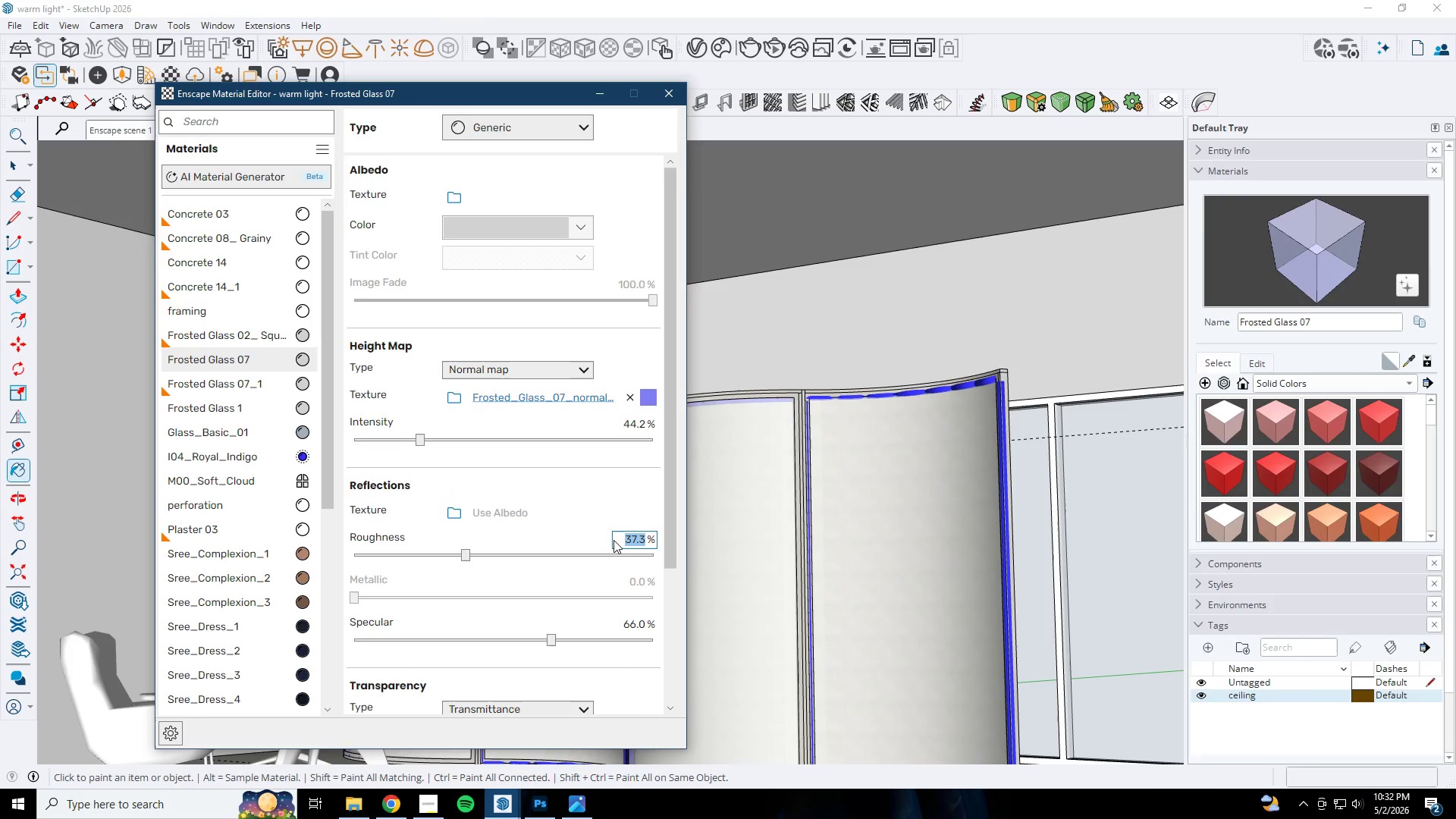 
key(Numpad3)
 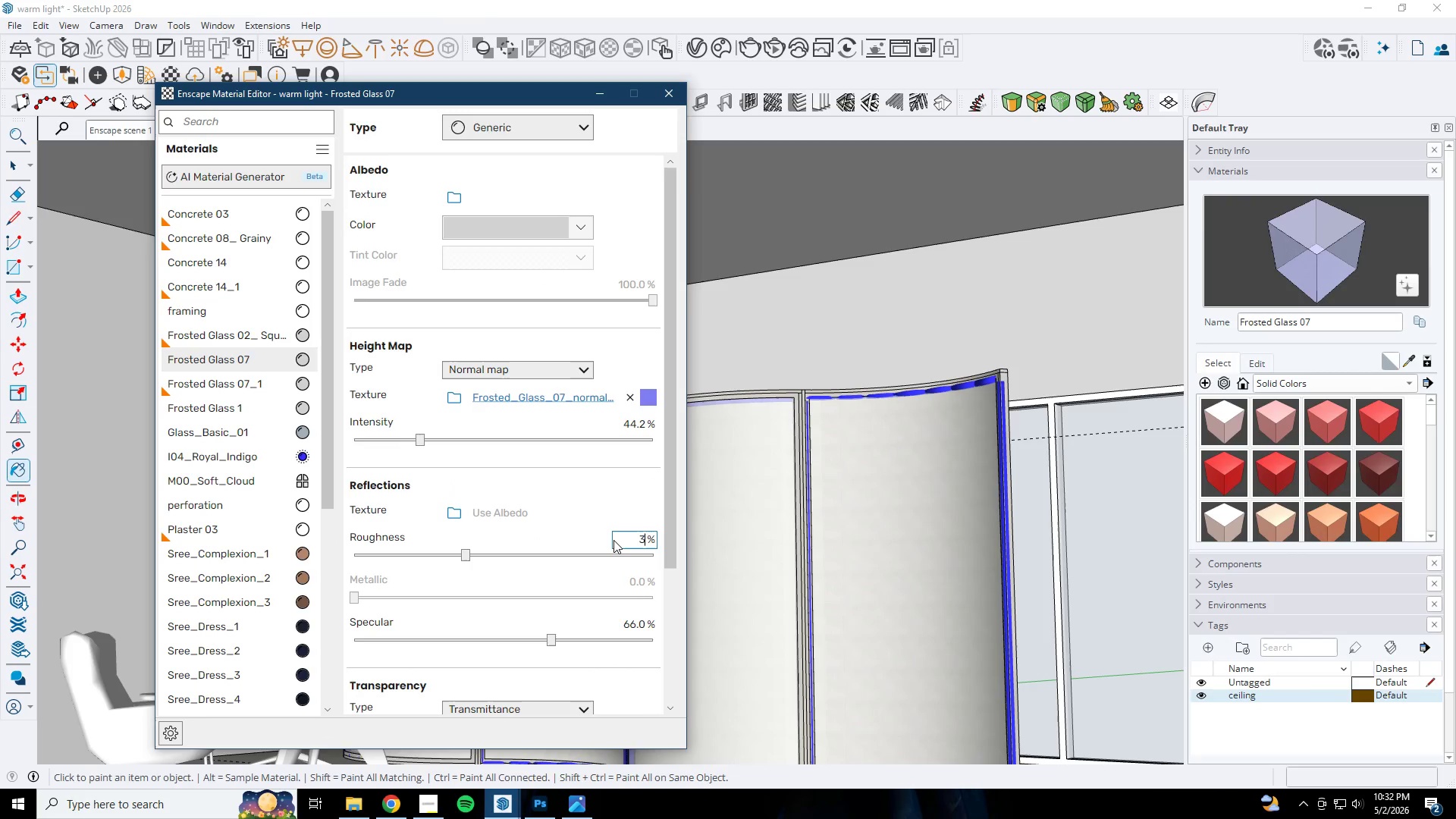 
key(Numpad7)
 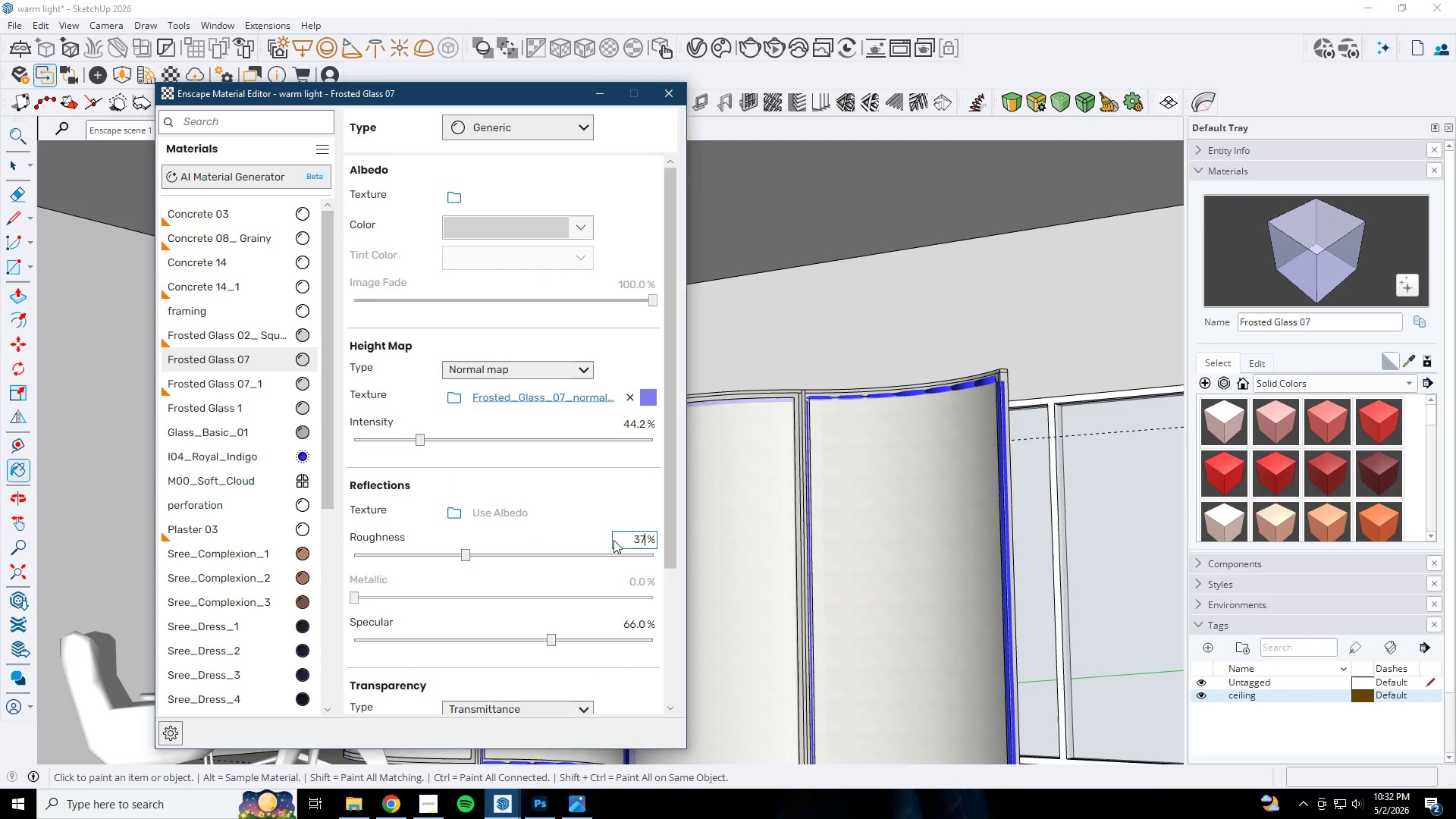 
key(NumpadDecimal)
 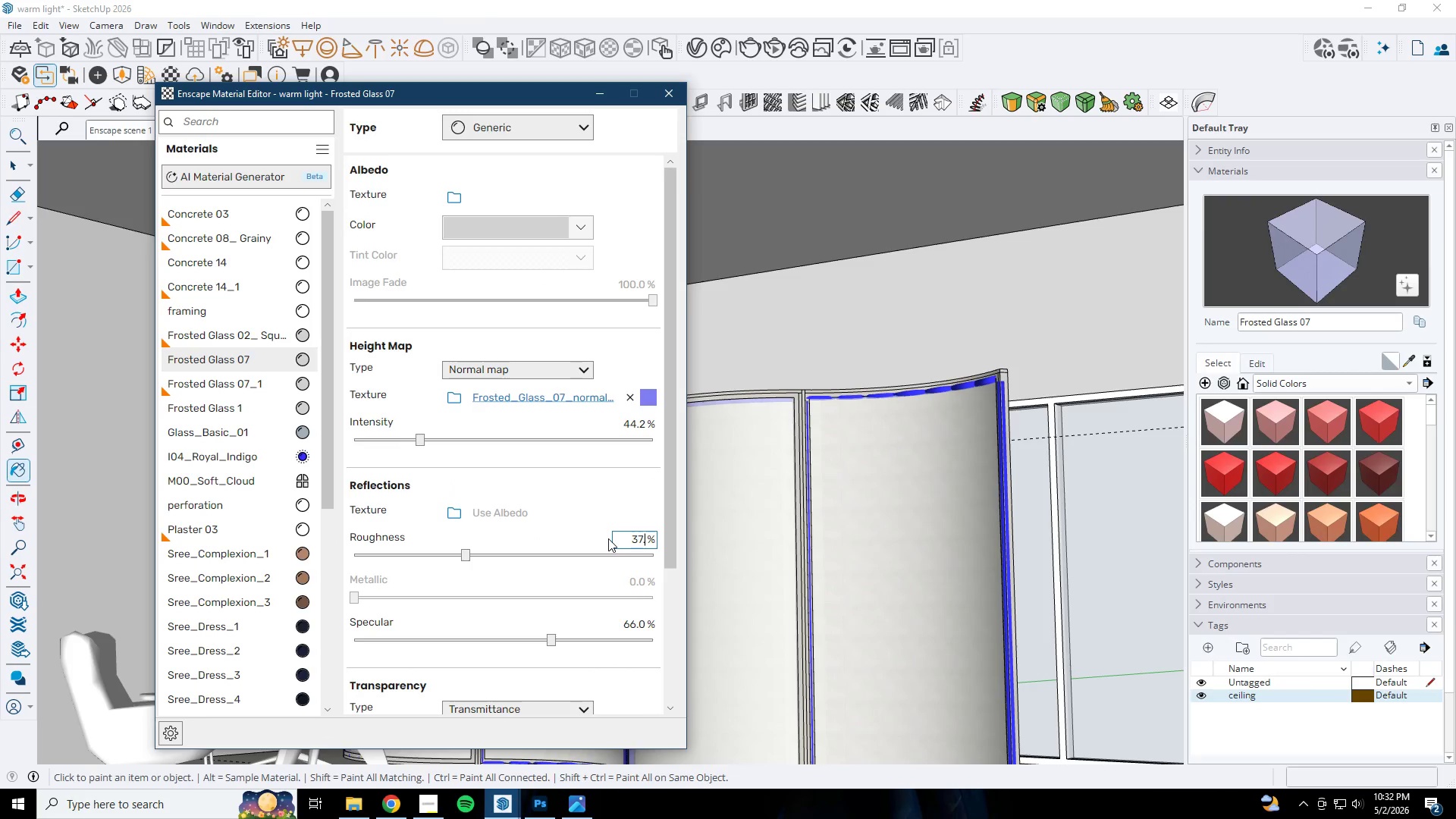 
key(Numpad3)
 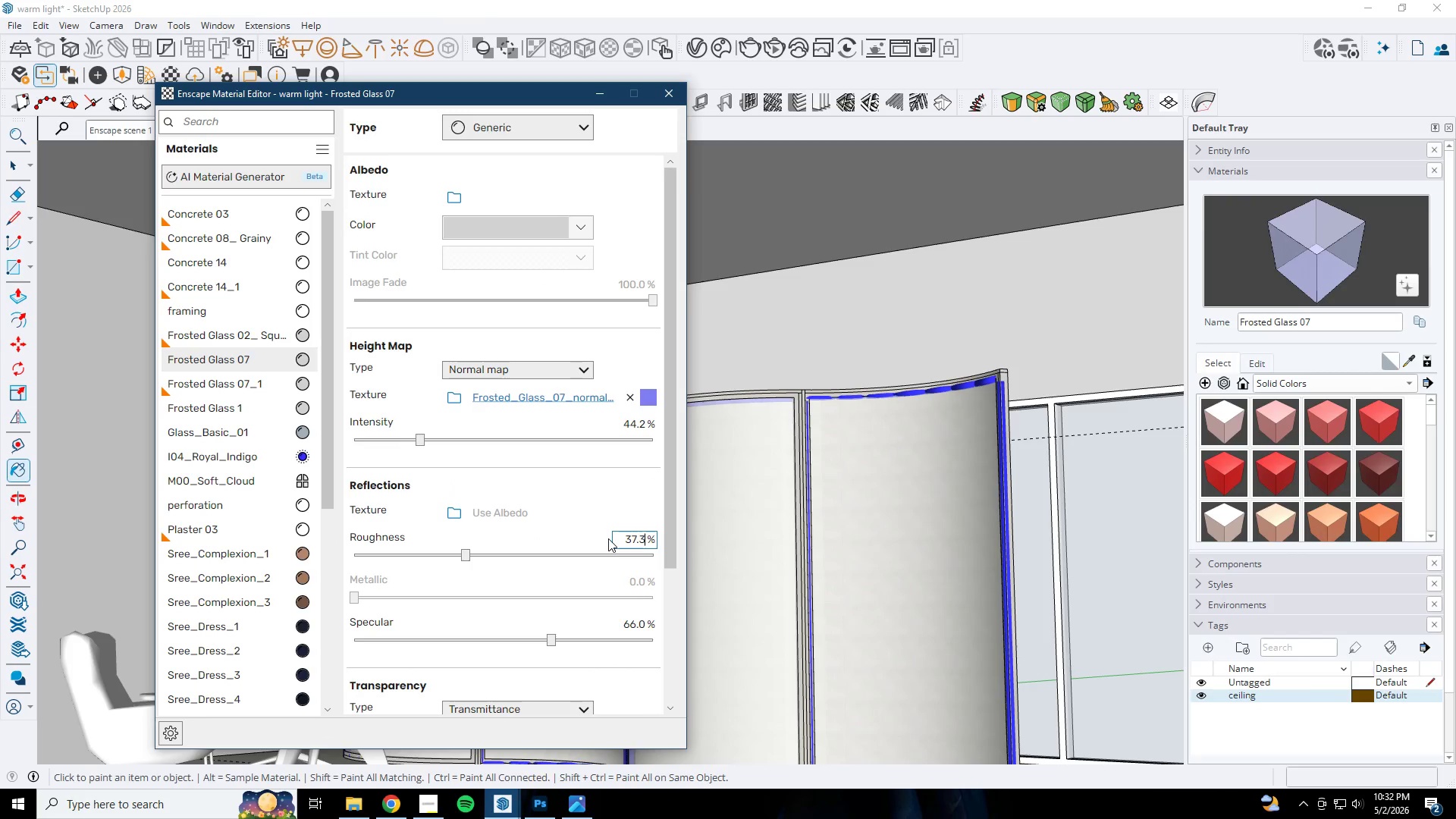 
key(NumpadEnter)
 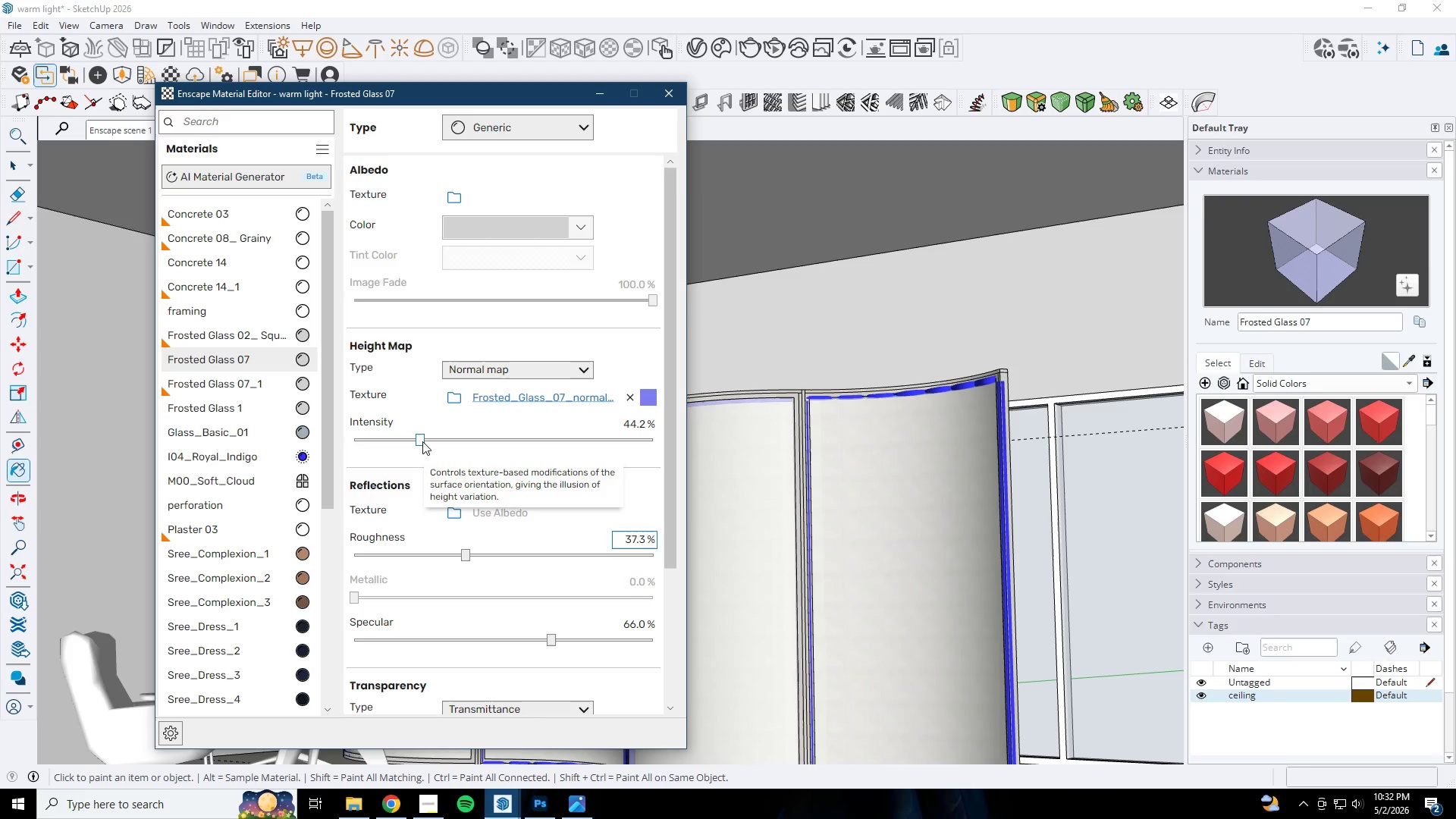 
left_click_drag(start_coordinate=[422, 441], to_coordinate=[398, 441])
 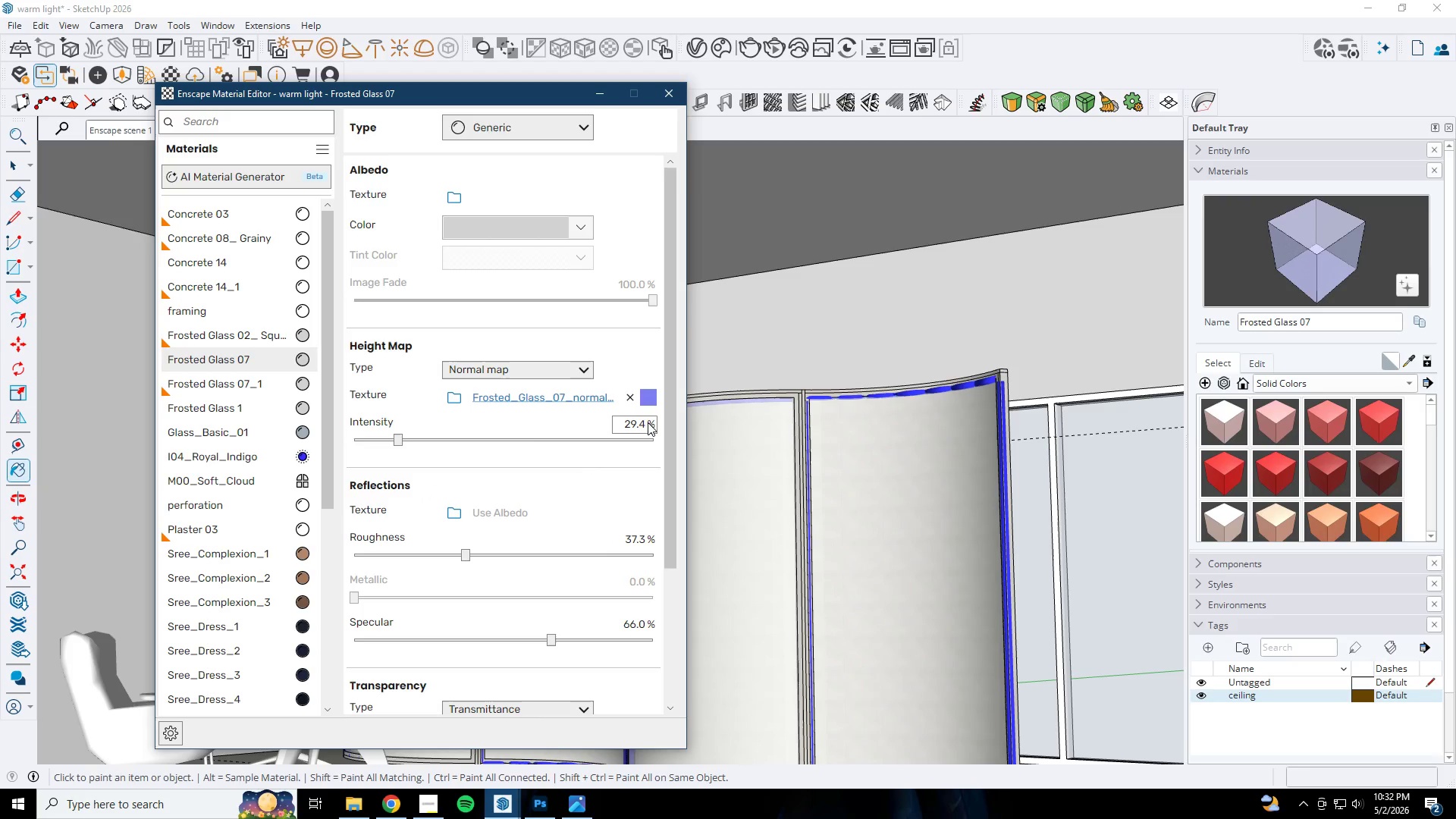 
left_click_drag(start_coordinate=[644, 422], to_coordinate=[601, 422])
 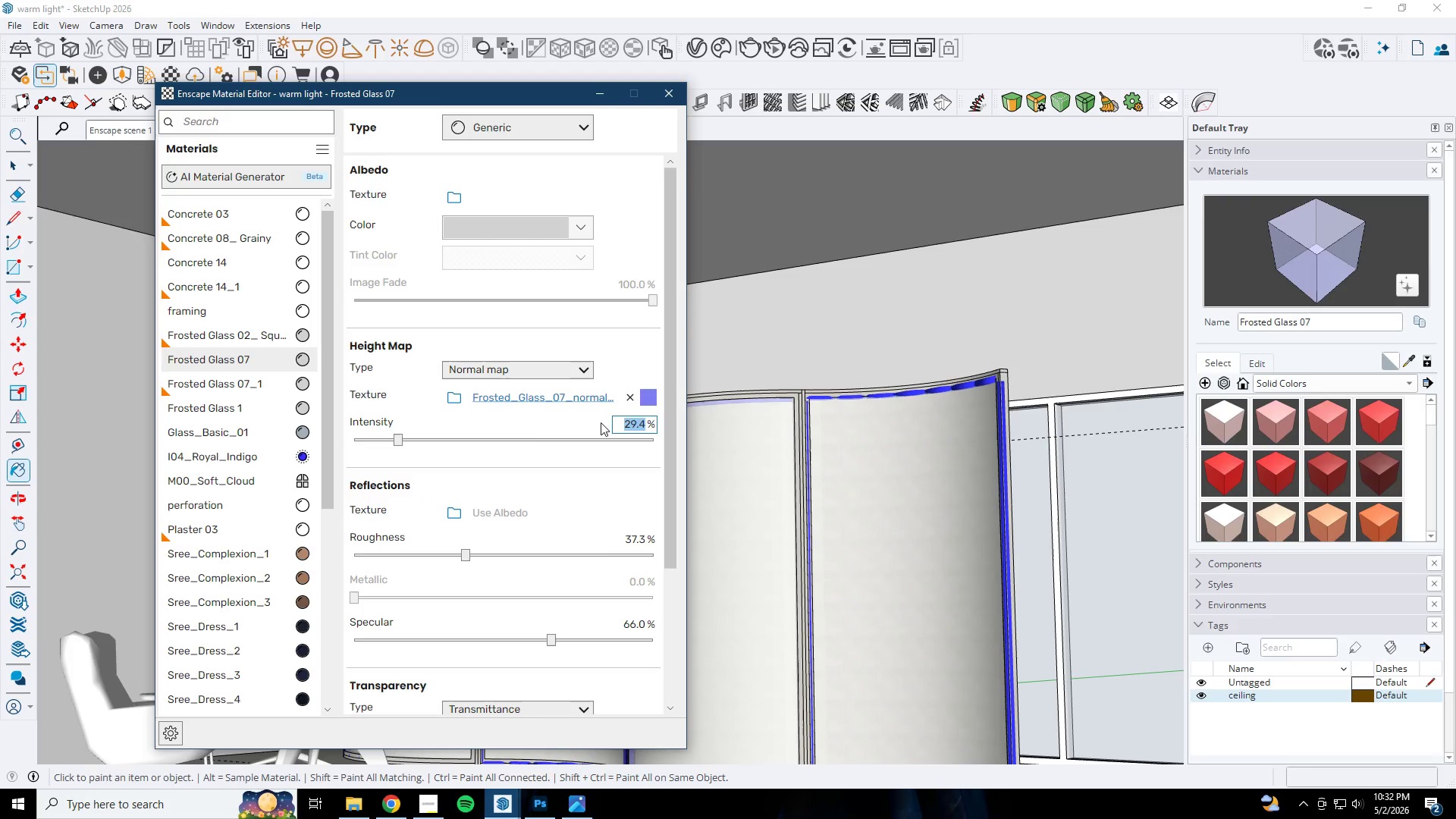 
key(Numpad3)
 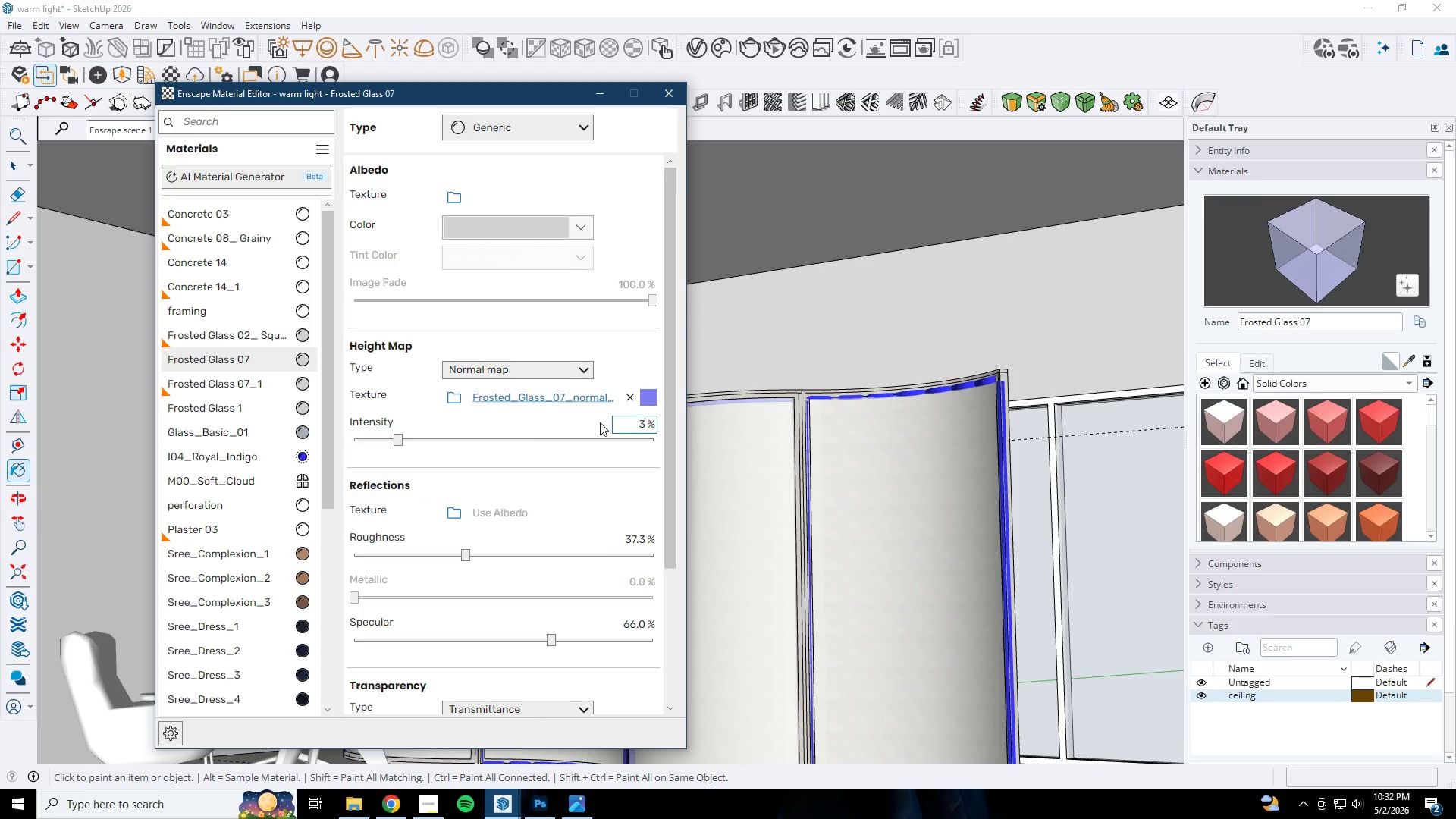 
key(Numpad0)
 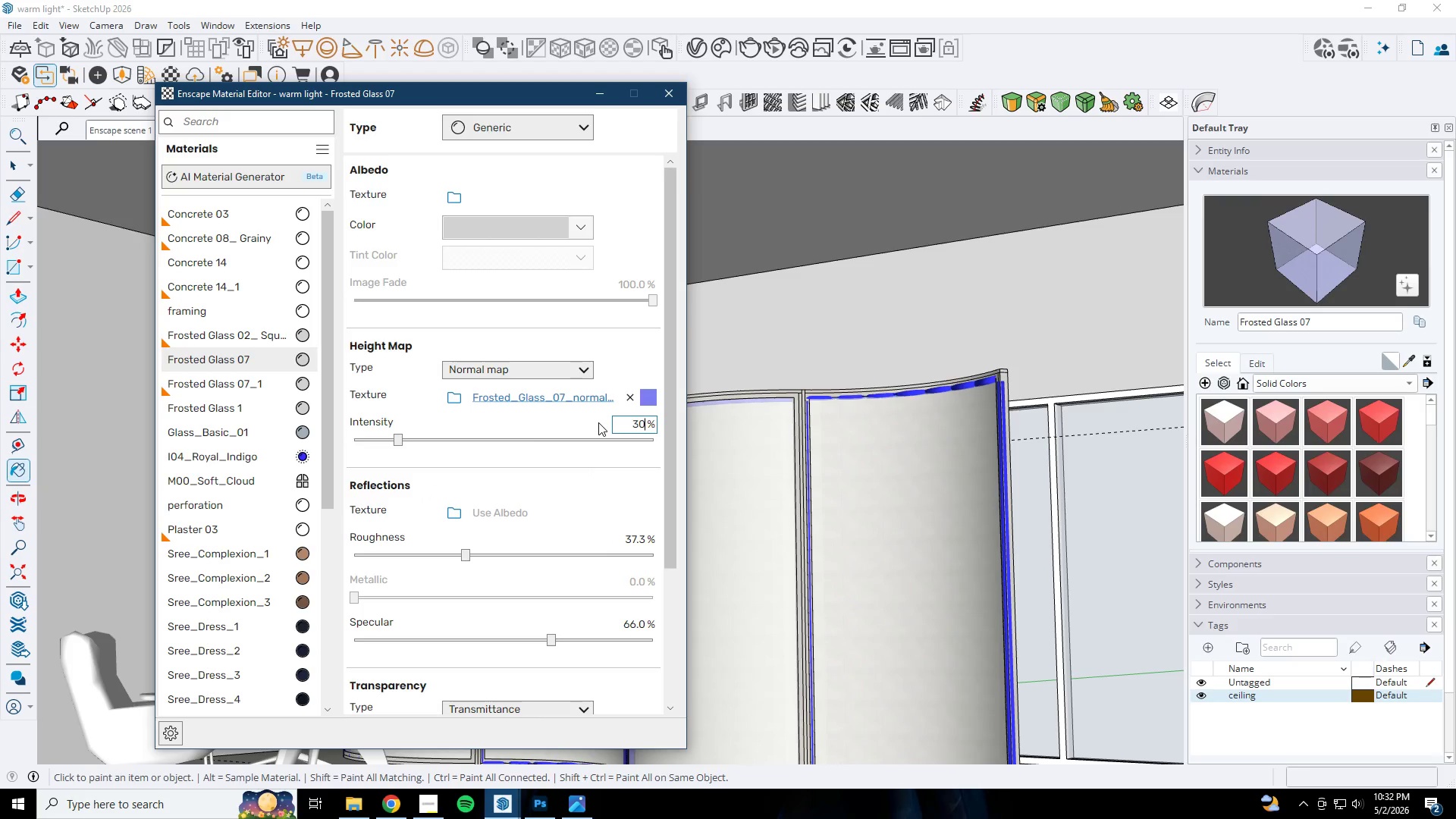 
key(NumpadEnter)
 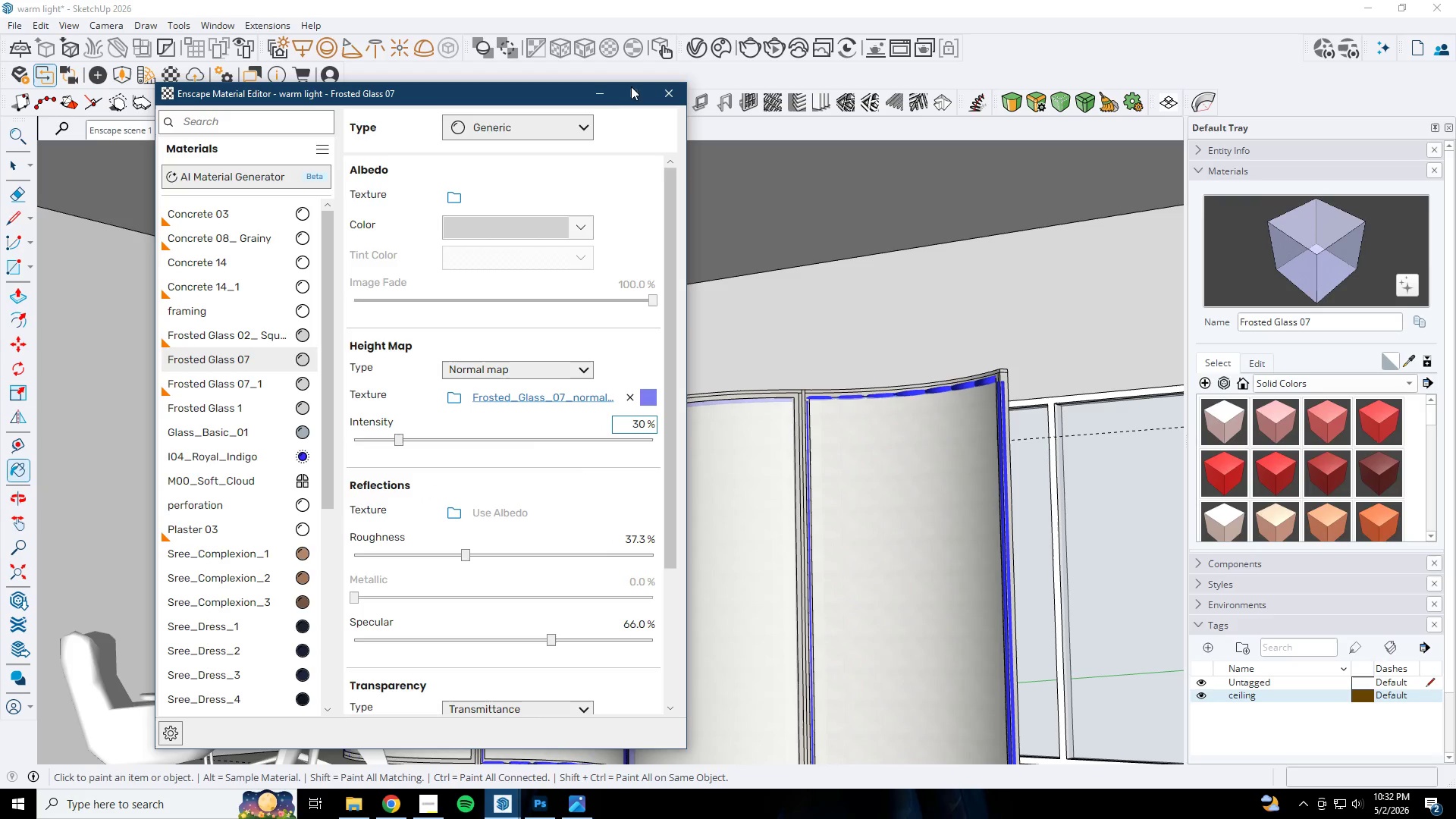 
left_click([595, 82])
 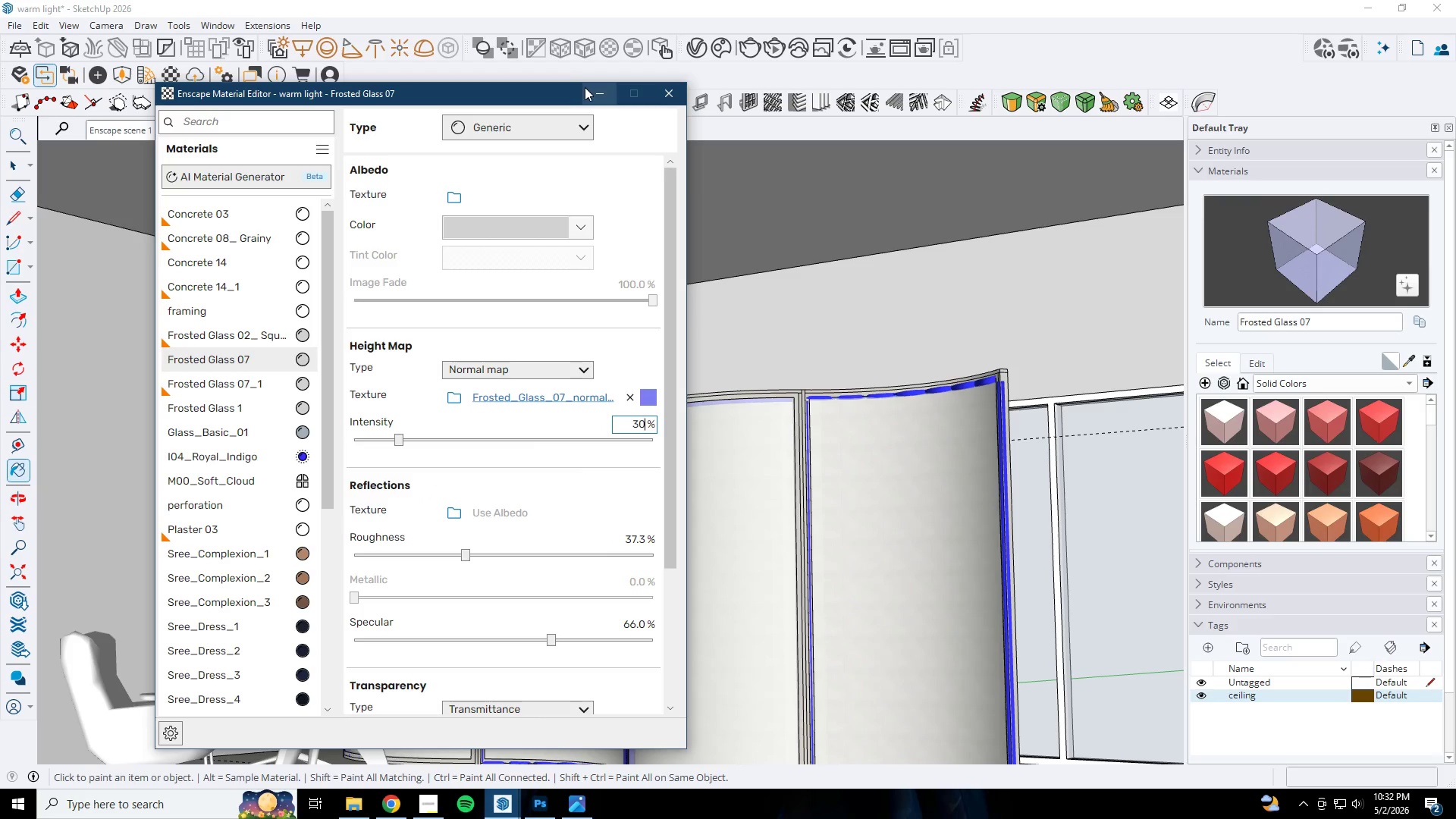 
left_click([592, 92])
 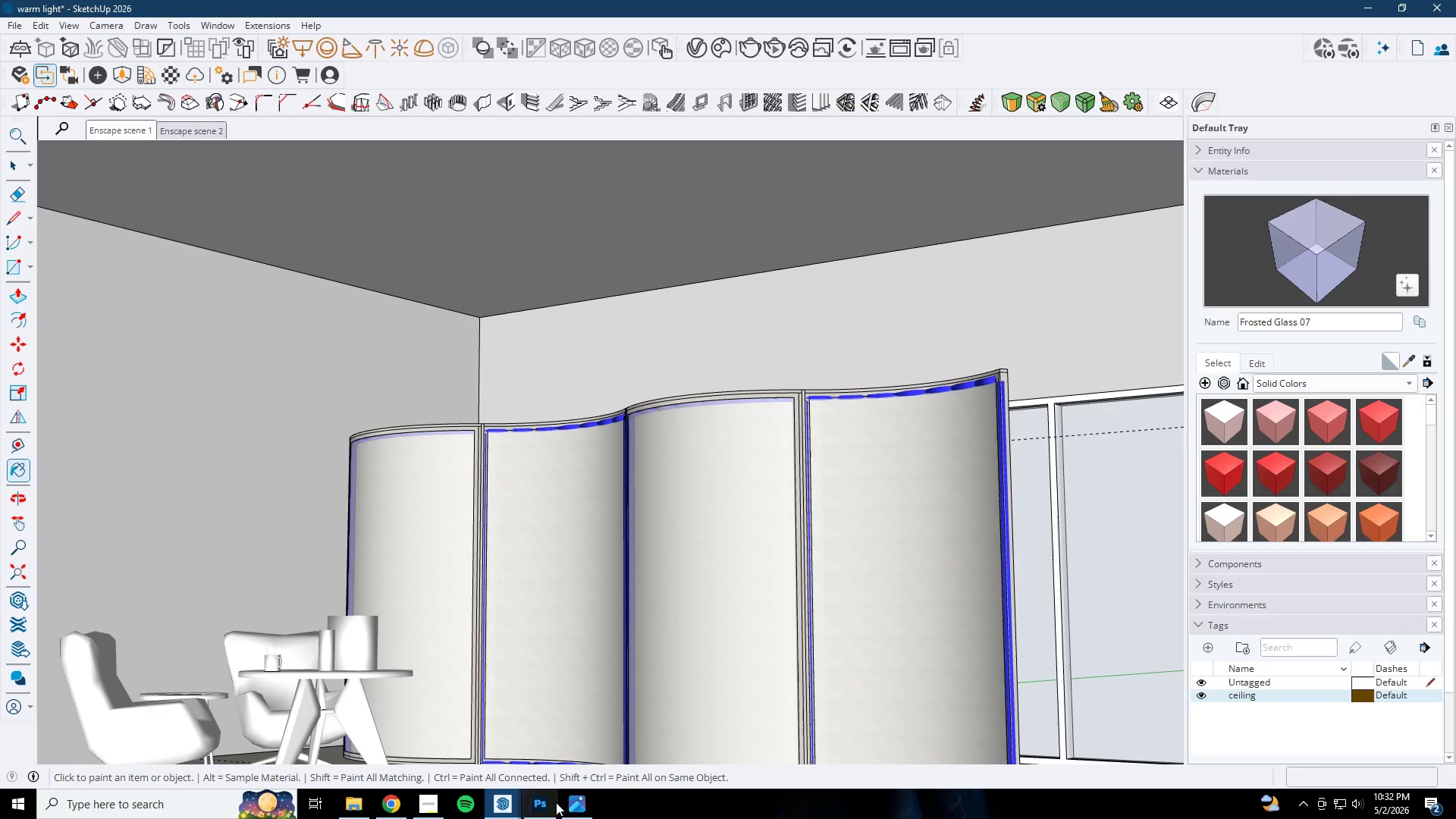 
left_click([517, 796])
 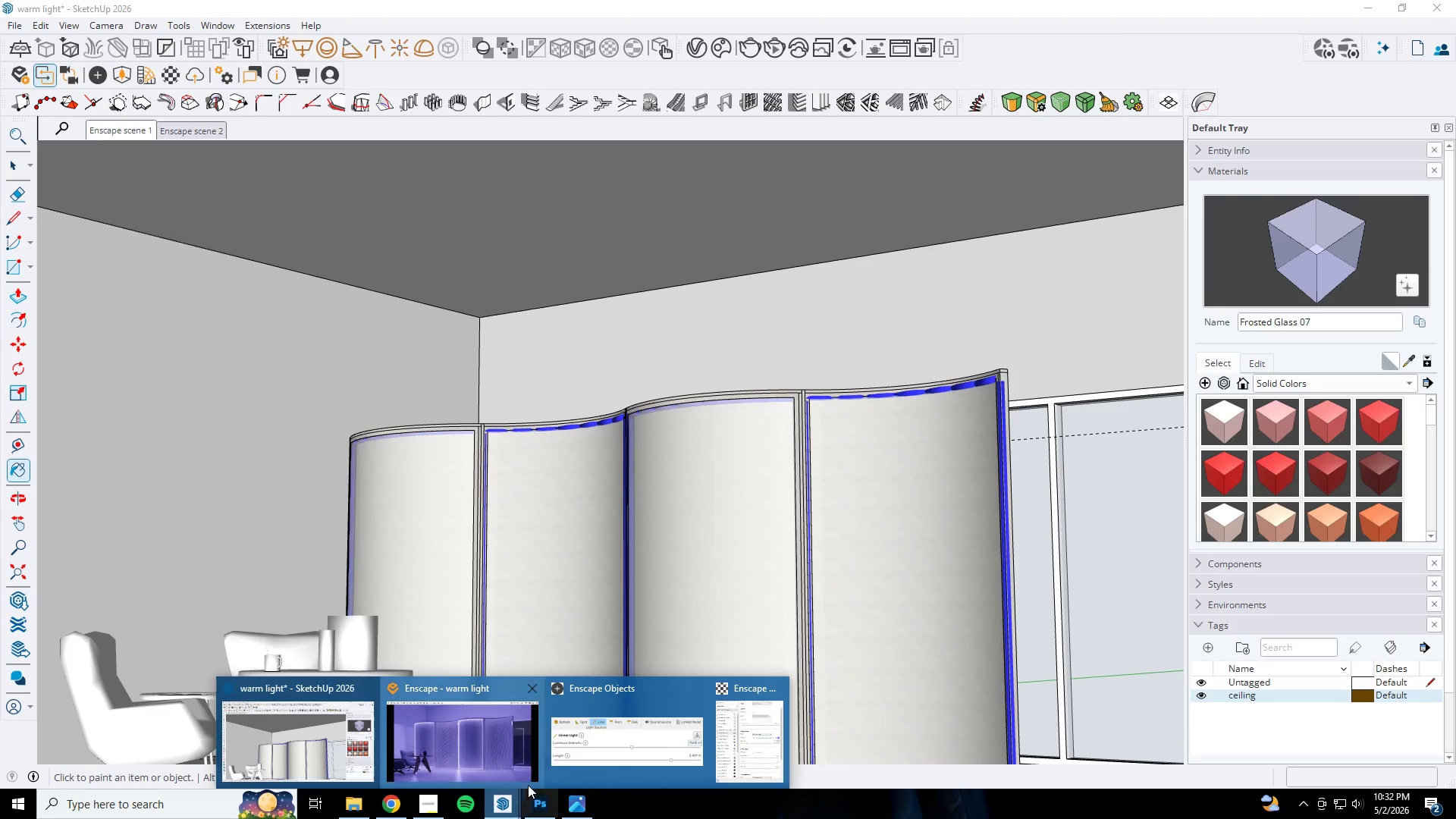 
left_click([522, 758])
 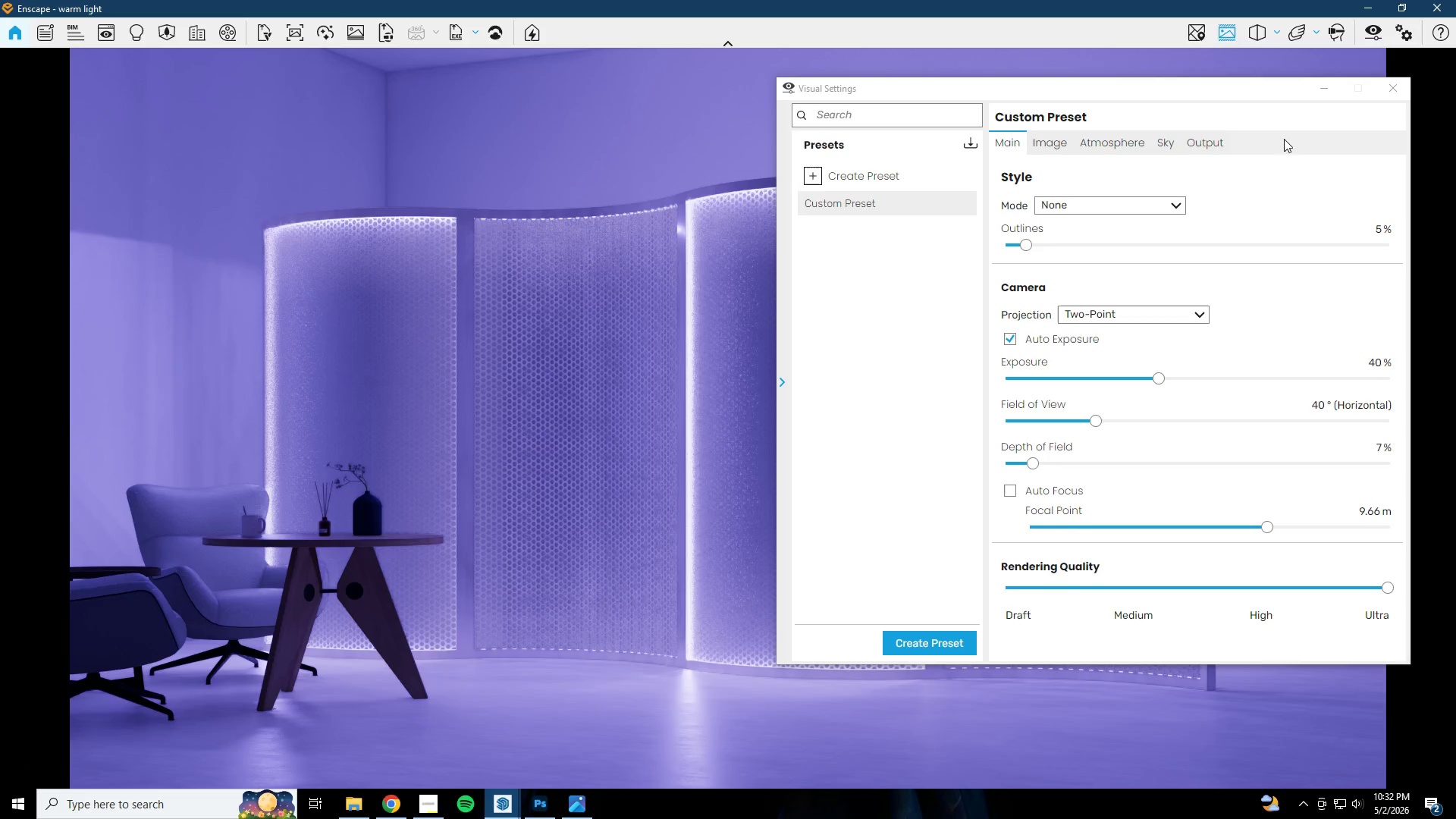 
left_click([1325, 90])
 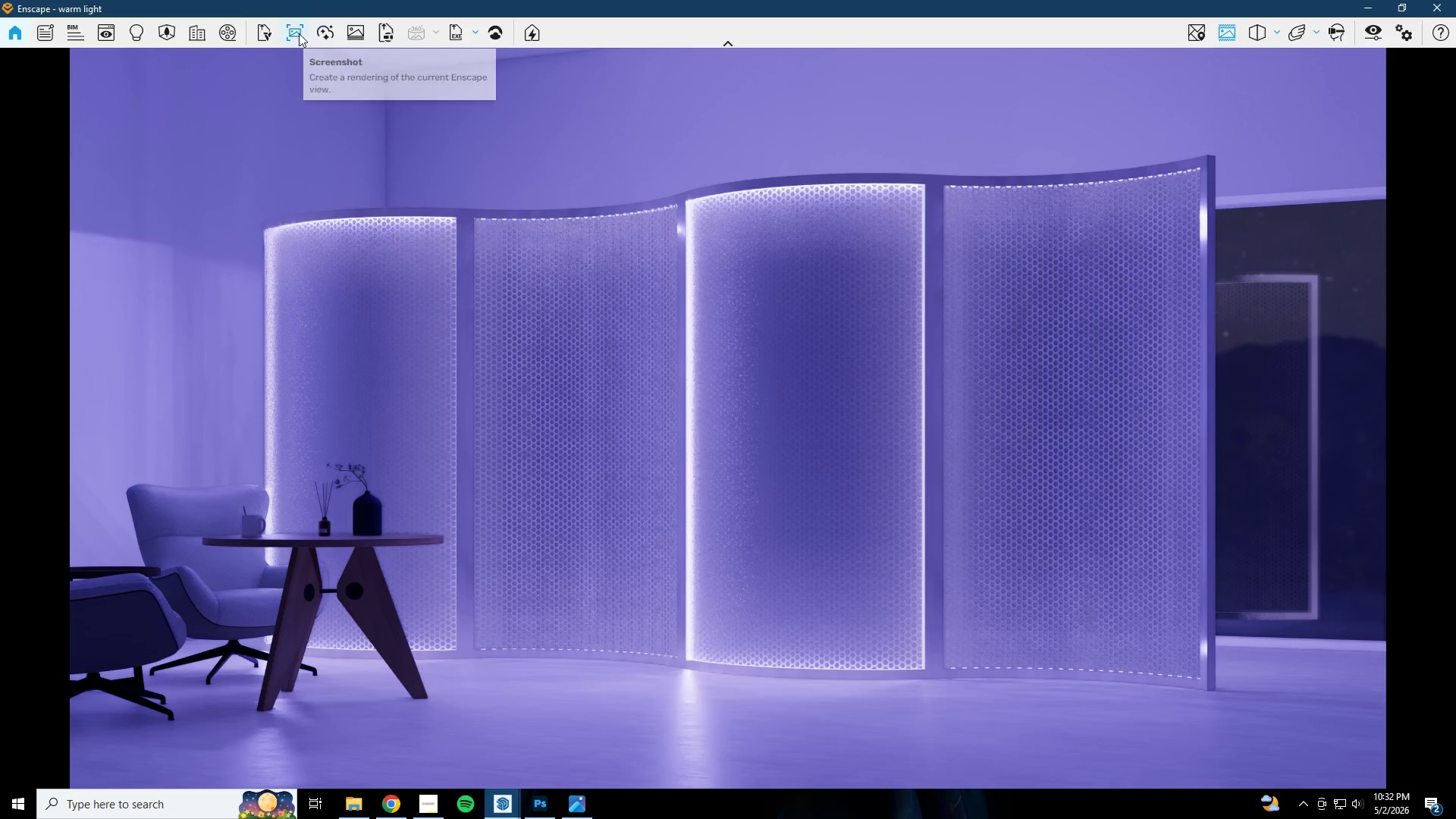 
left_click([112, 32])
 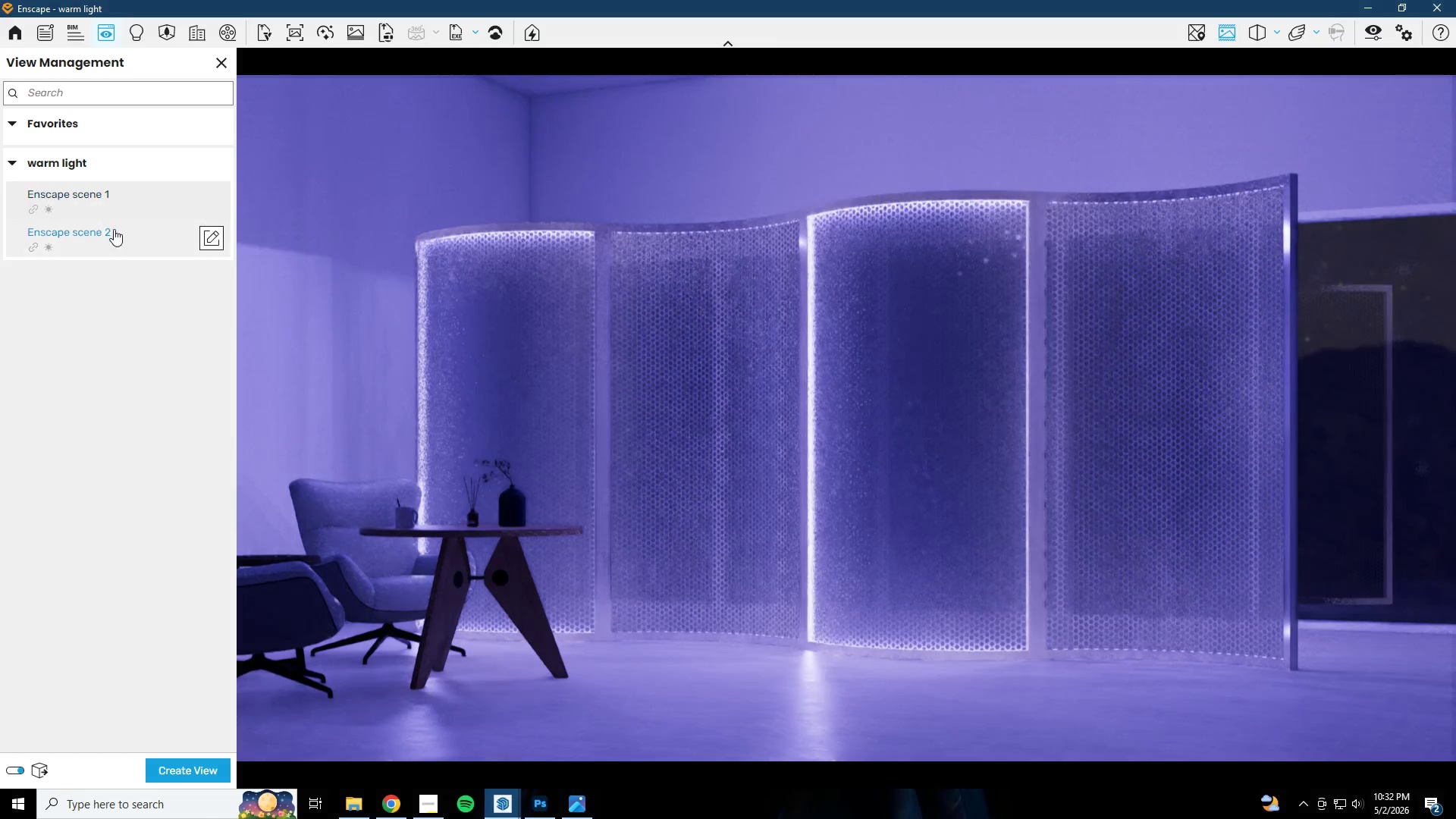 
left_click([114, 196])
 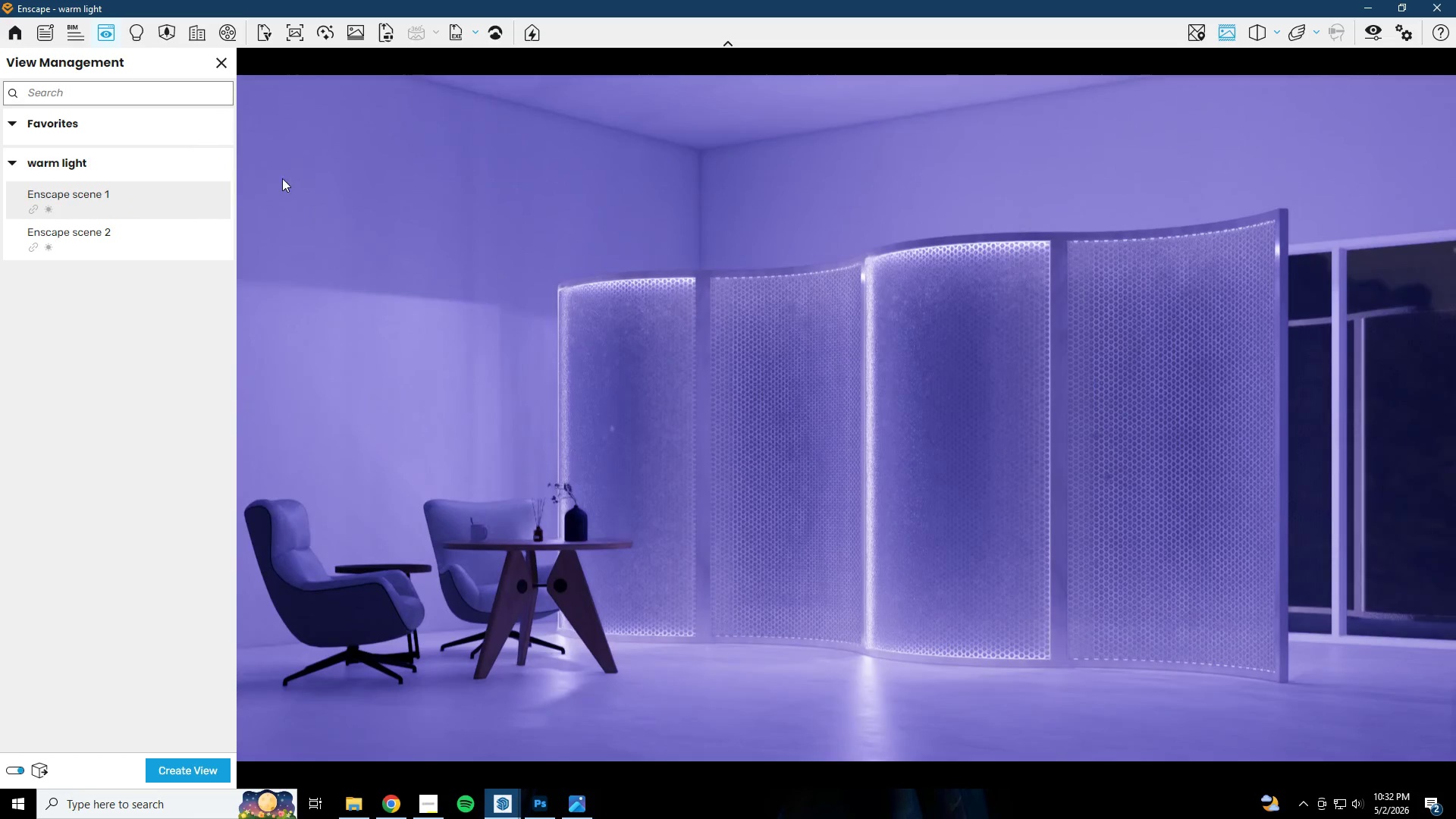 
left_click([219, 72])
 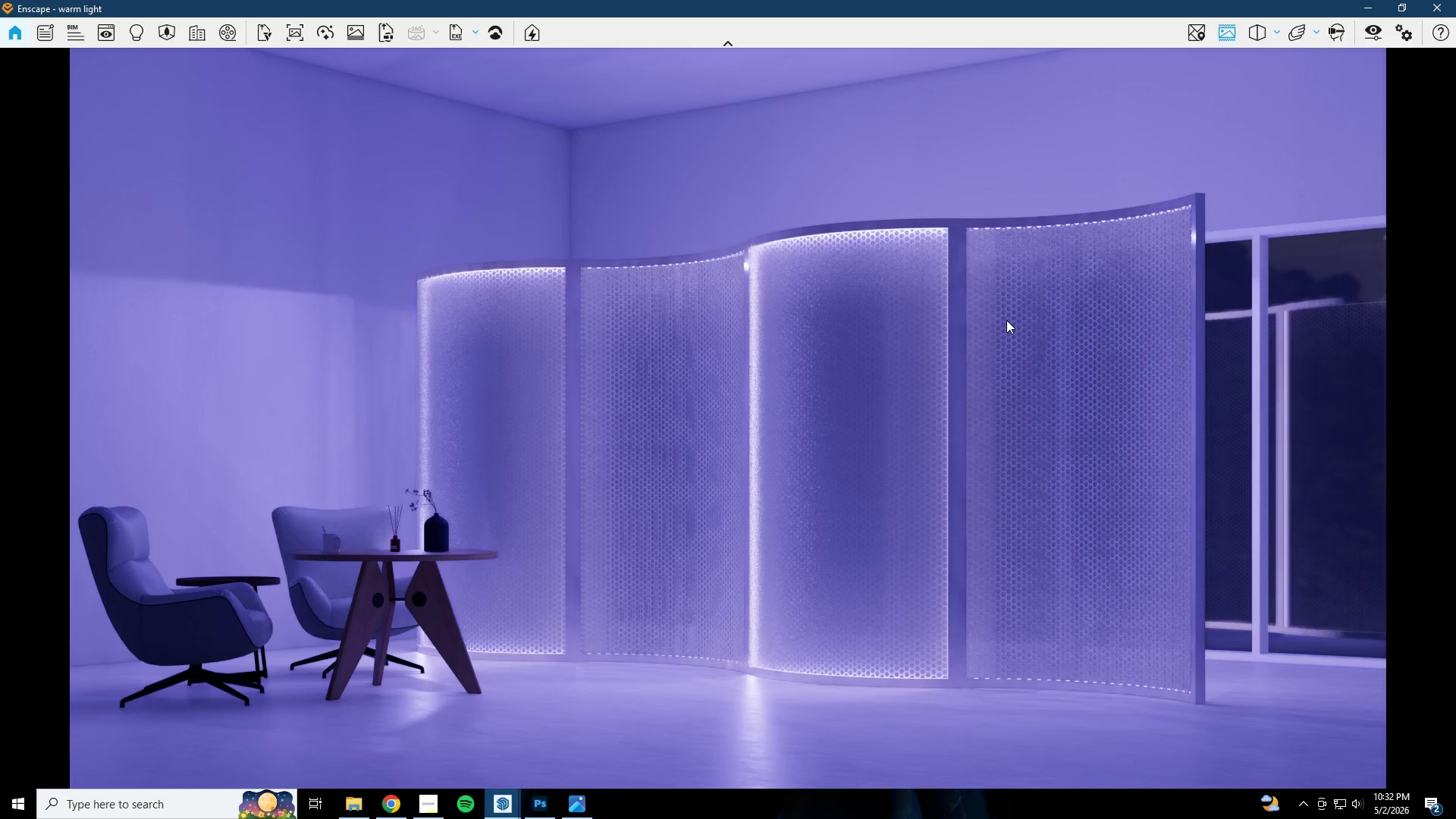 
wait(13.94)
 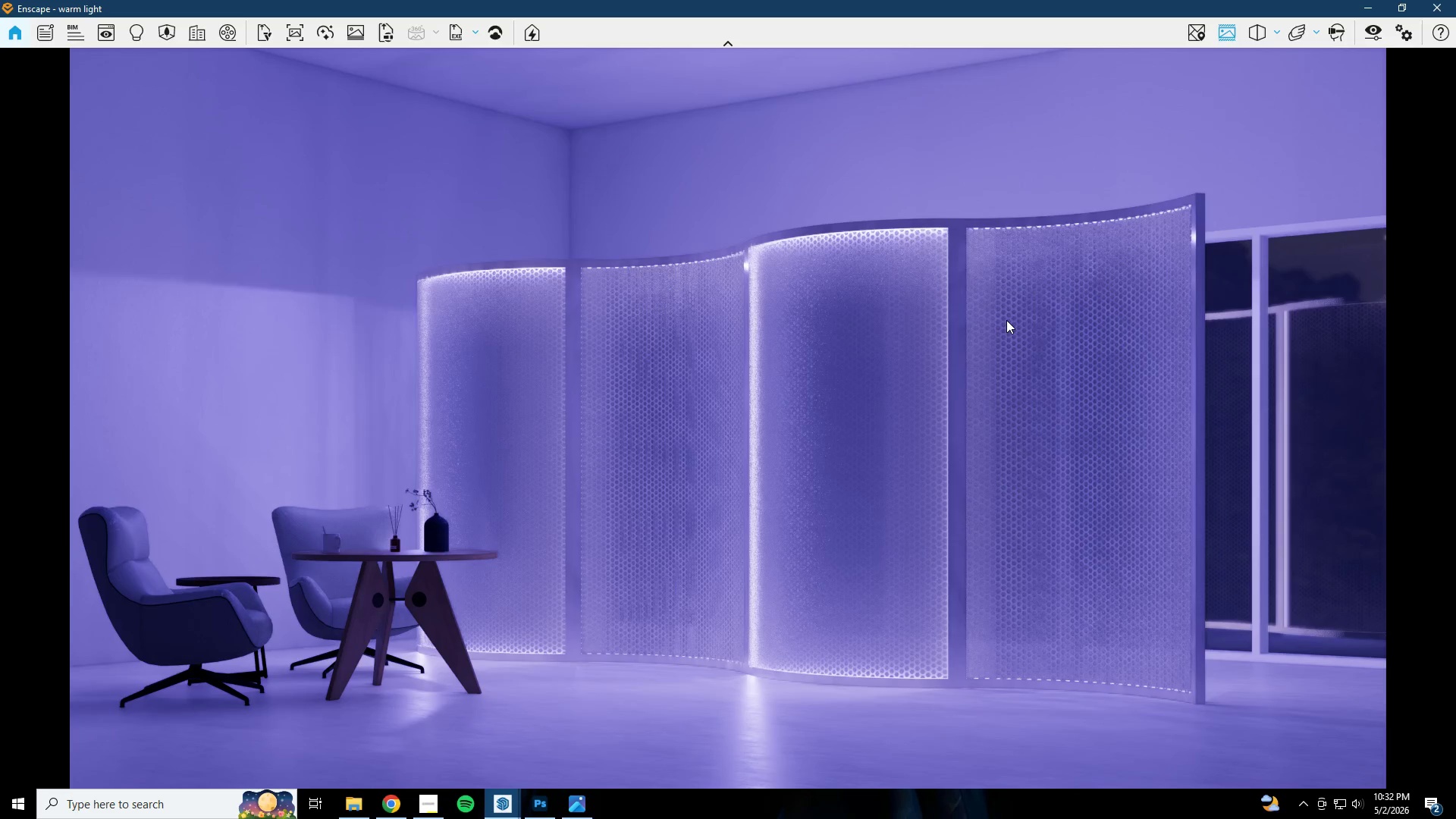 
left_click([1382, 3])
 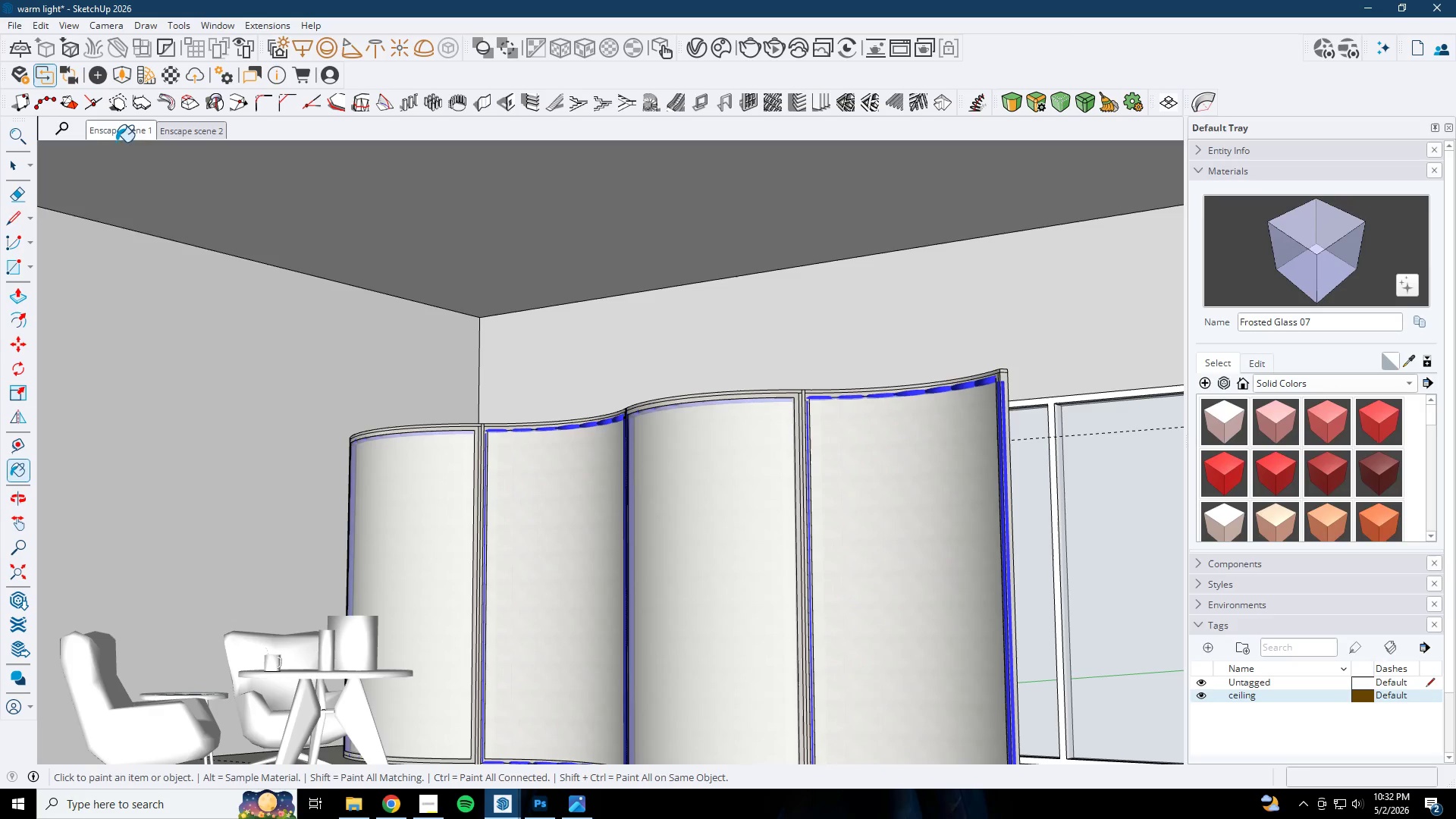 
left_click([121, 132])
 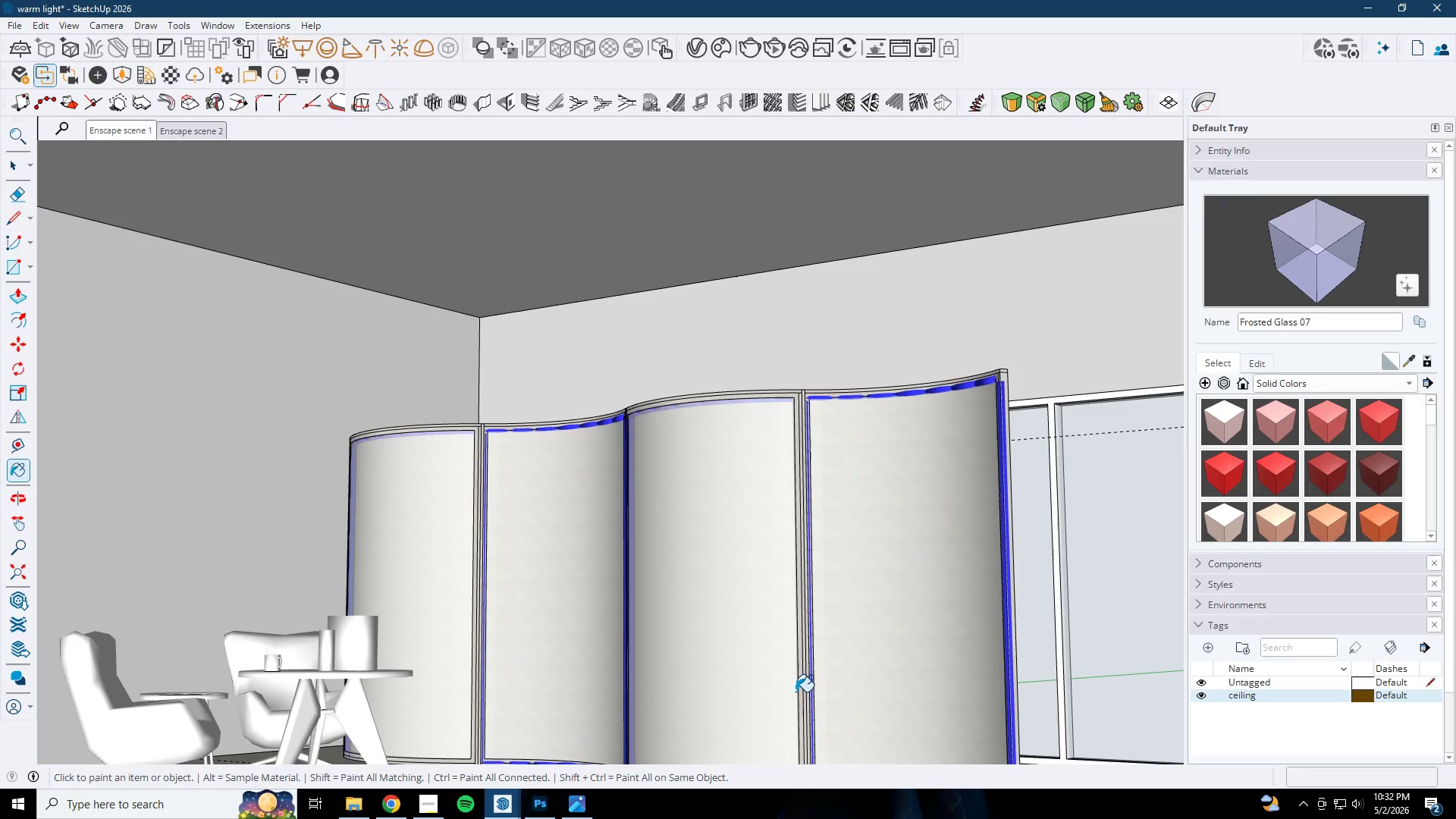 
left_click([506, 814])
 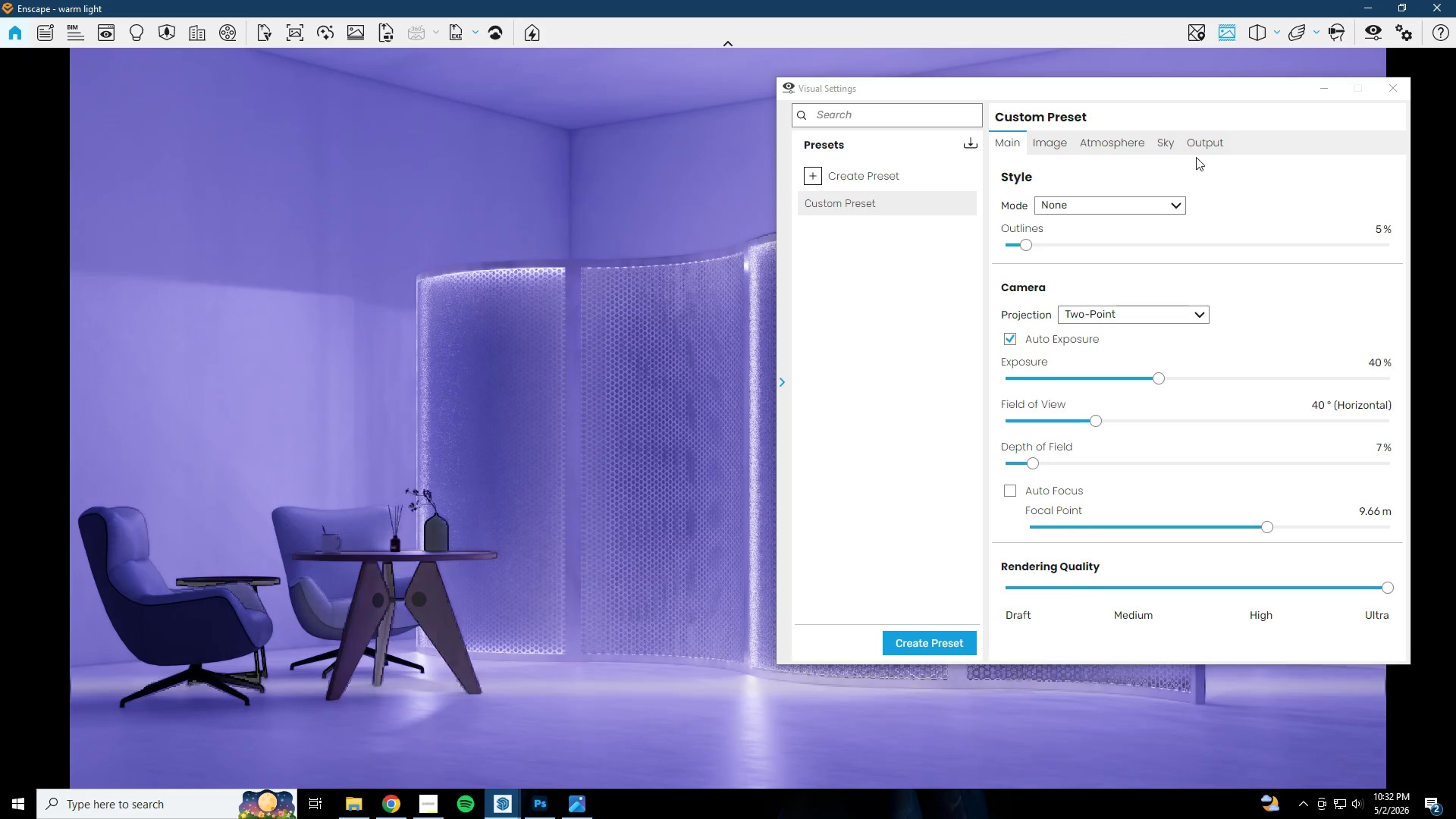 
left_click([1034, 138])
 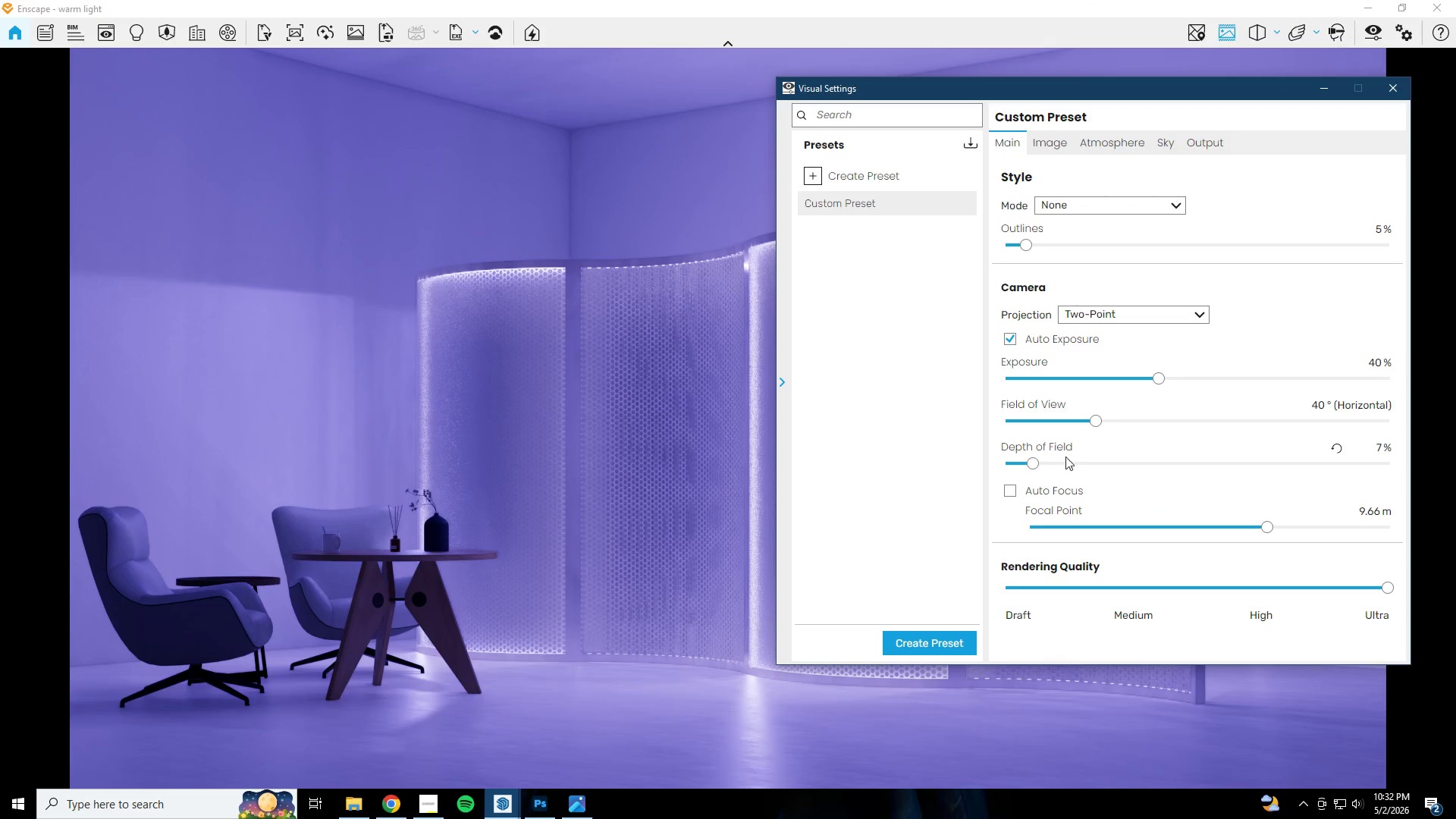 
left_click_drag(start_coordinate=[1265, 525], to_coordinate=[1271, 541])
 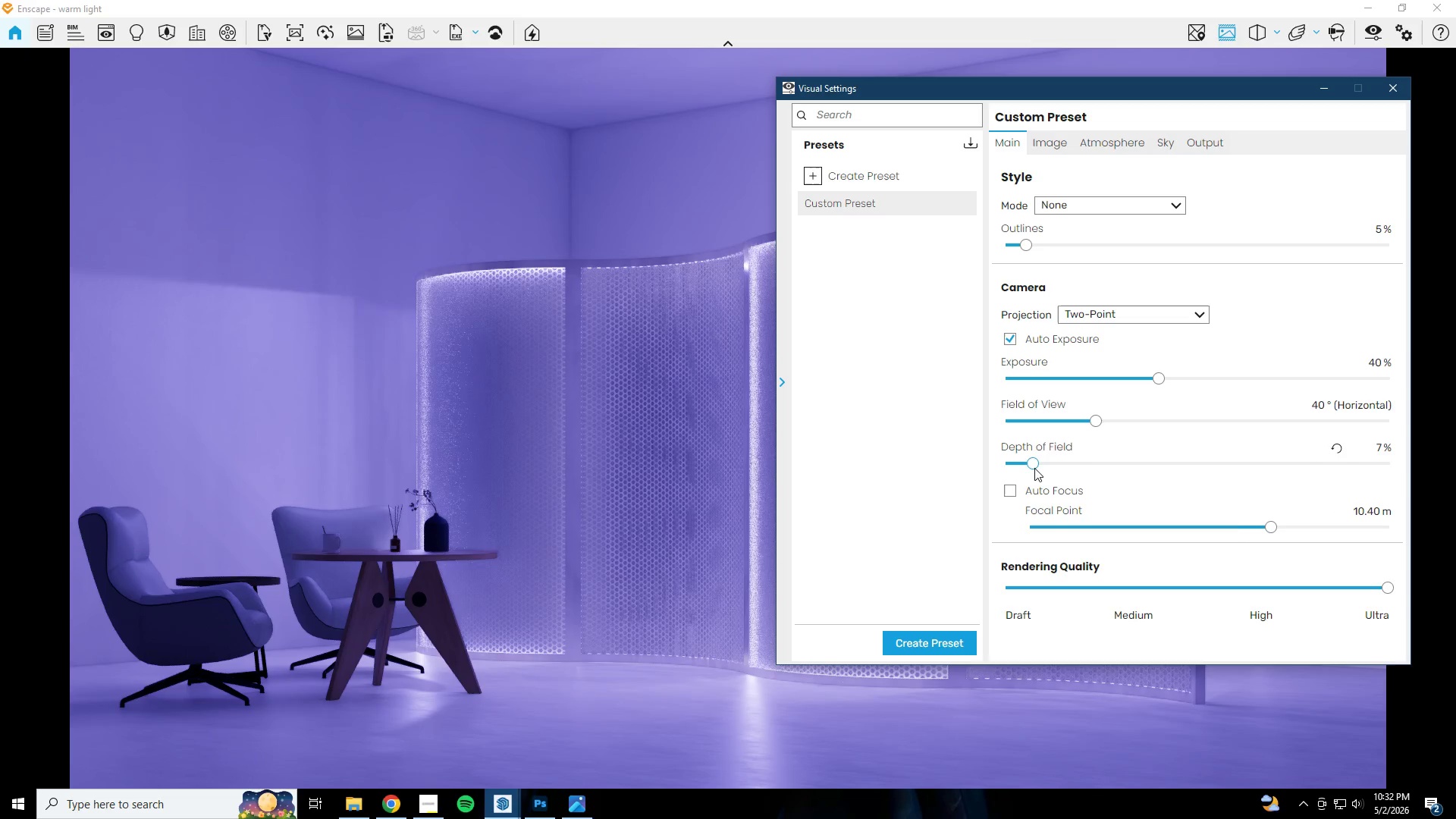 
left_click_drag(start_coordinate=[1034, 468], to_coordinate=[980, 470])
 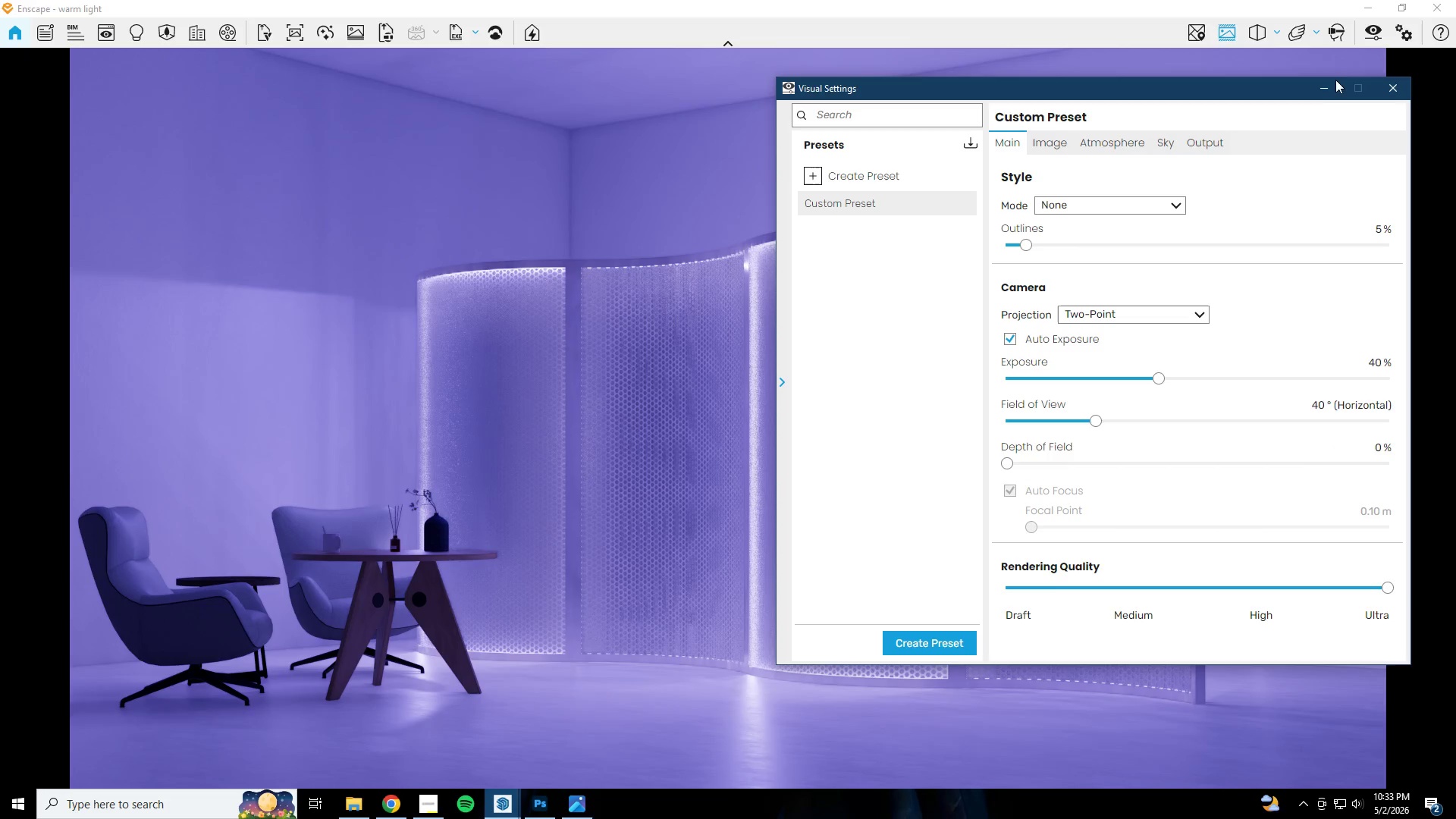 
left_click([1318, 100])
 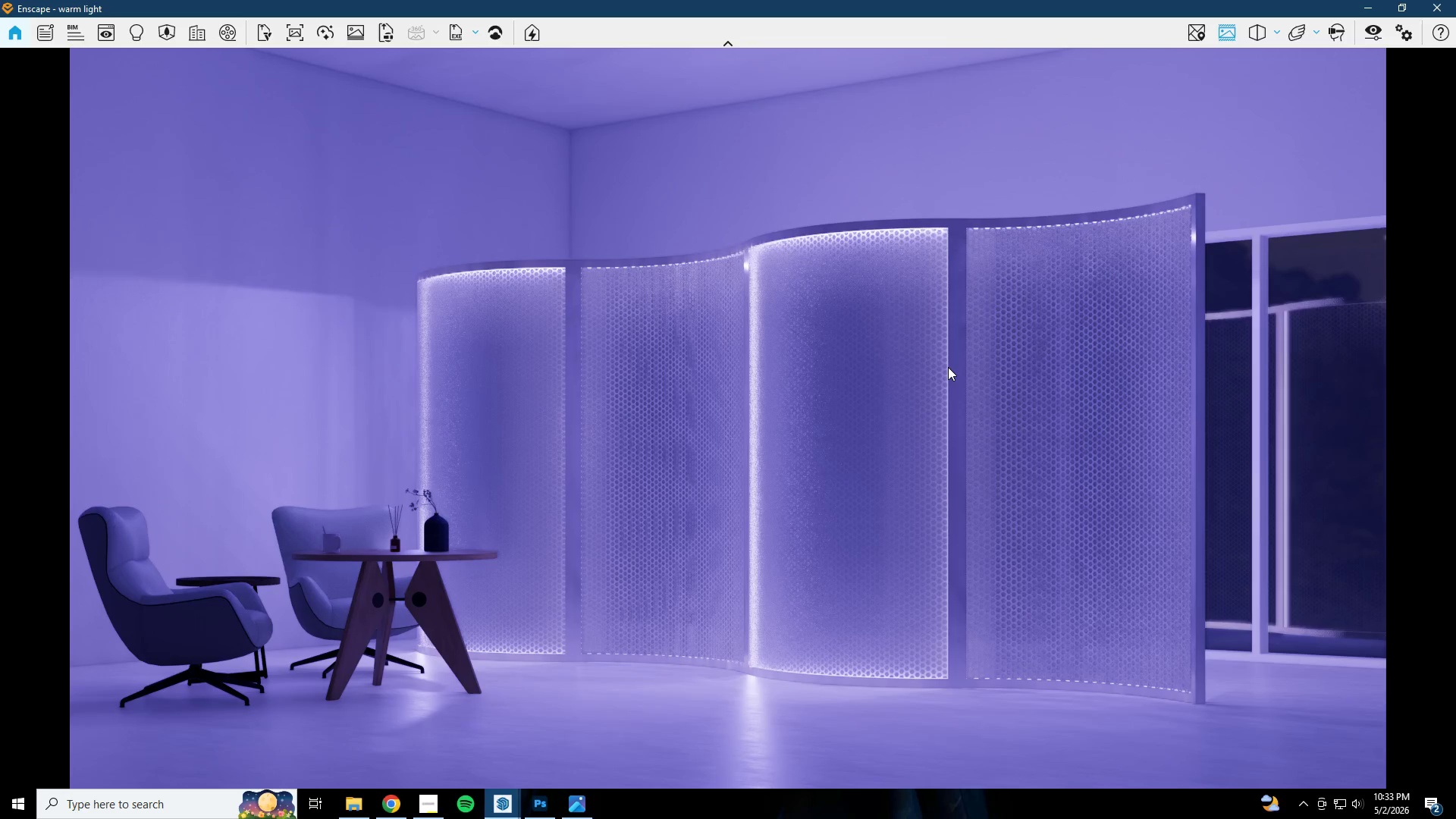 
left_click([1373, 26])
 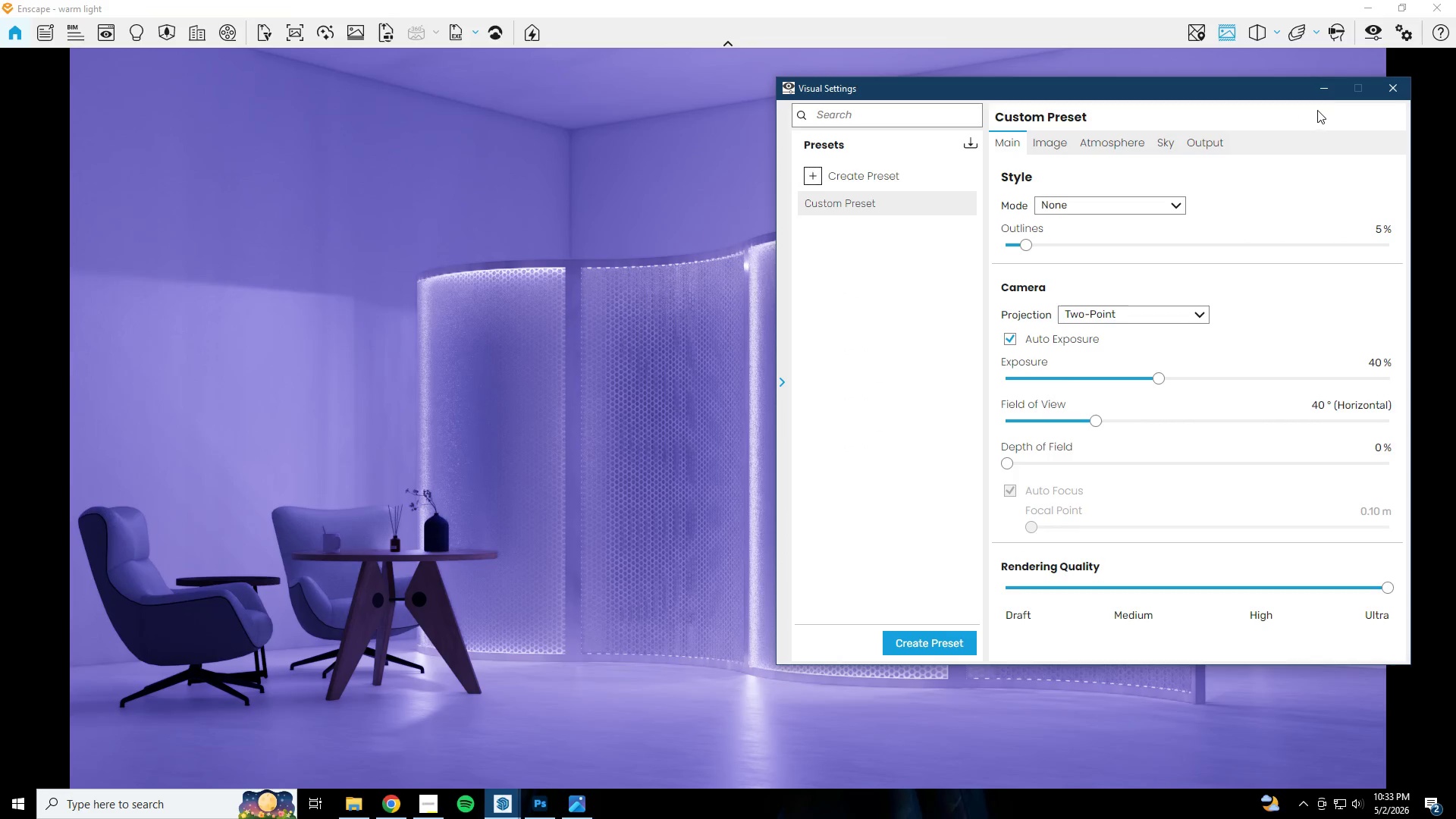 
left_click([1313, 89])
 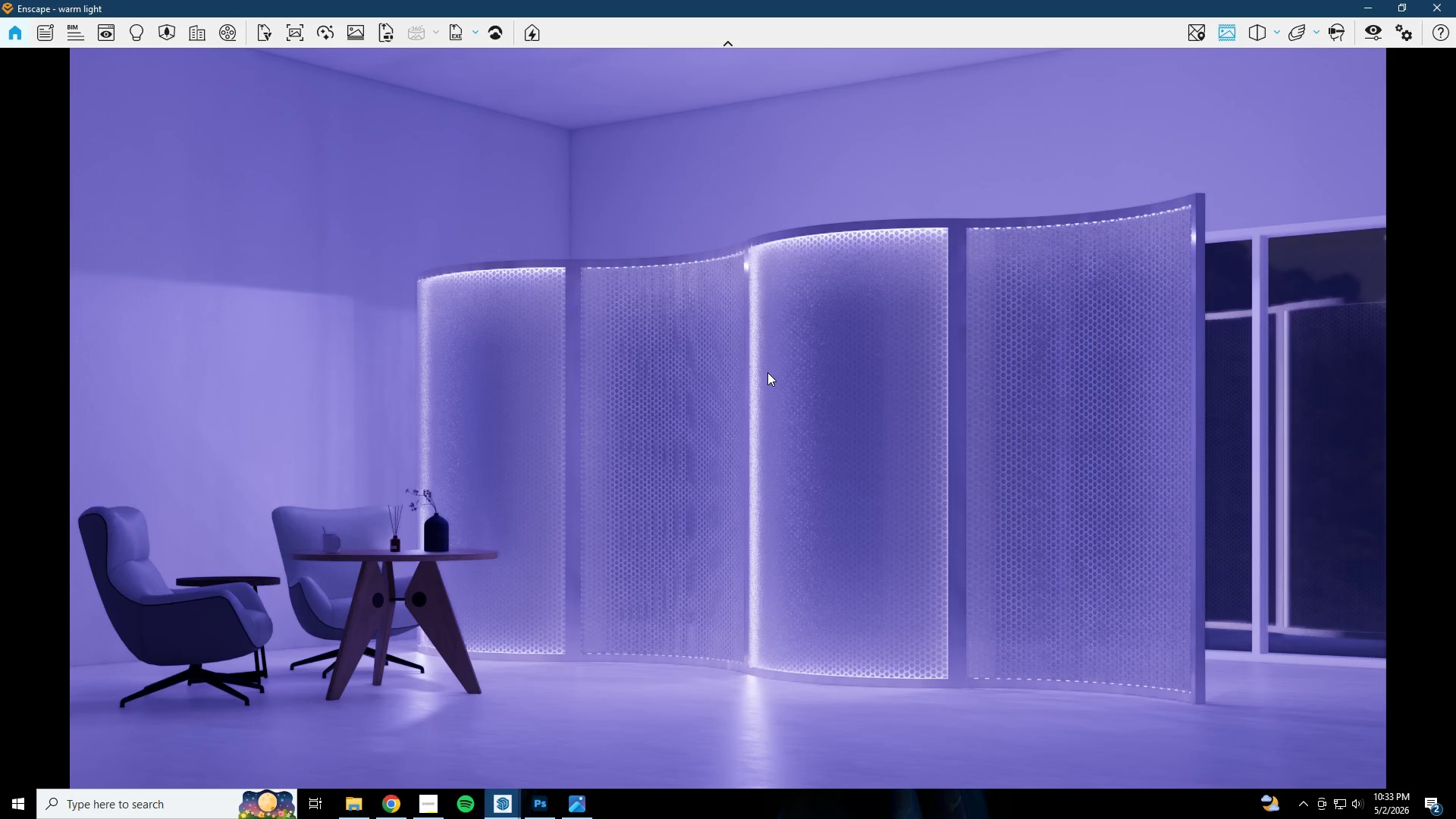 
left_click_drag(start_coordinate=[1368, 8], to_coordinate=[1364, 10])
 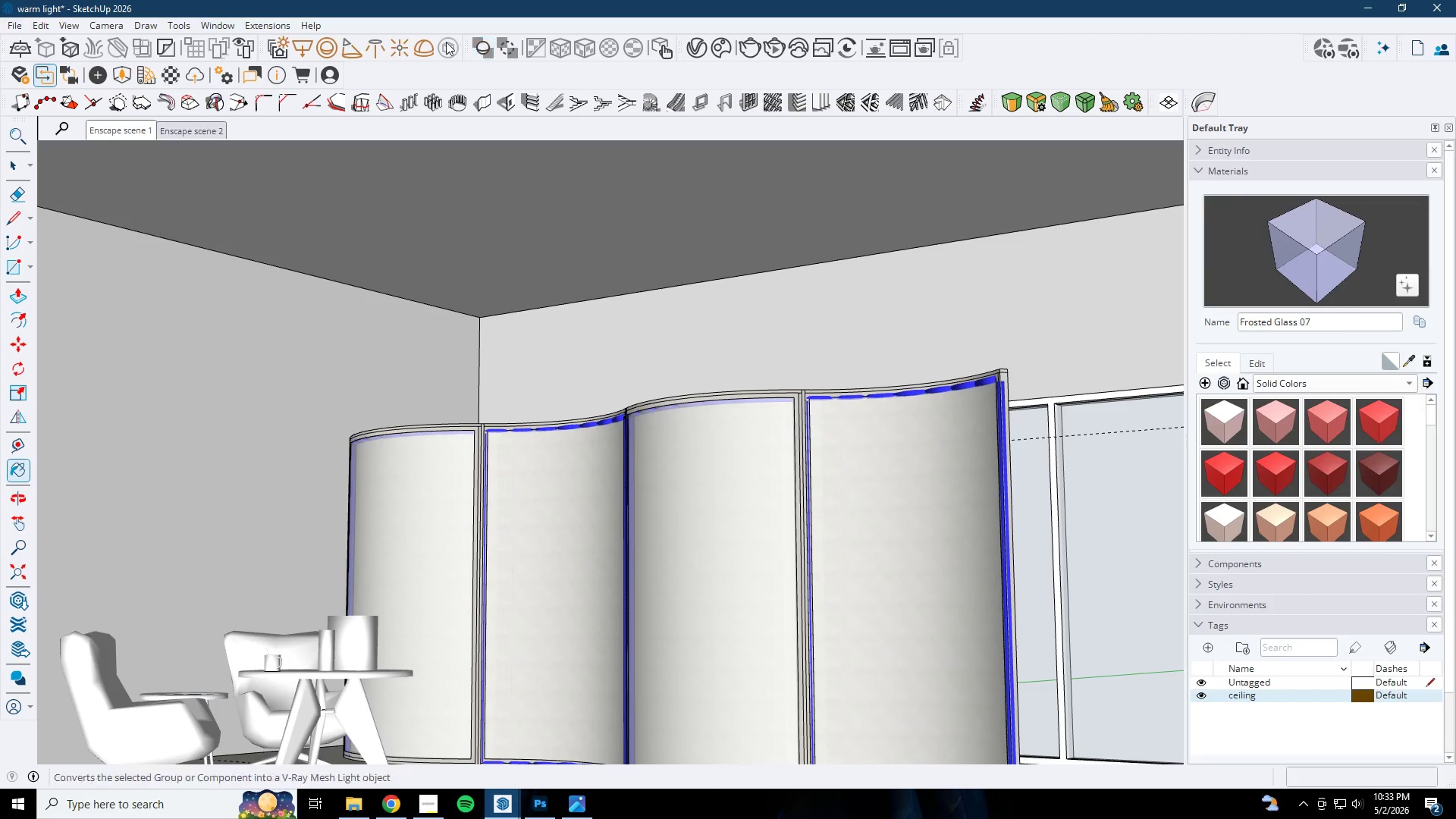 
left_click([175, 72])
 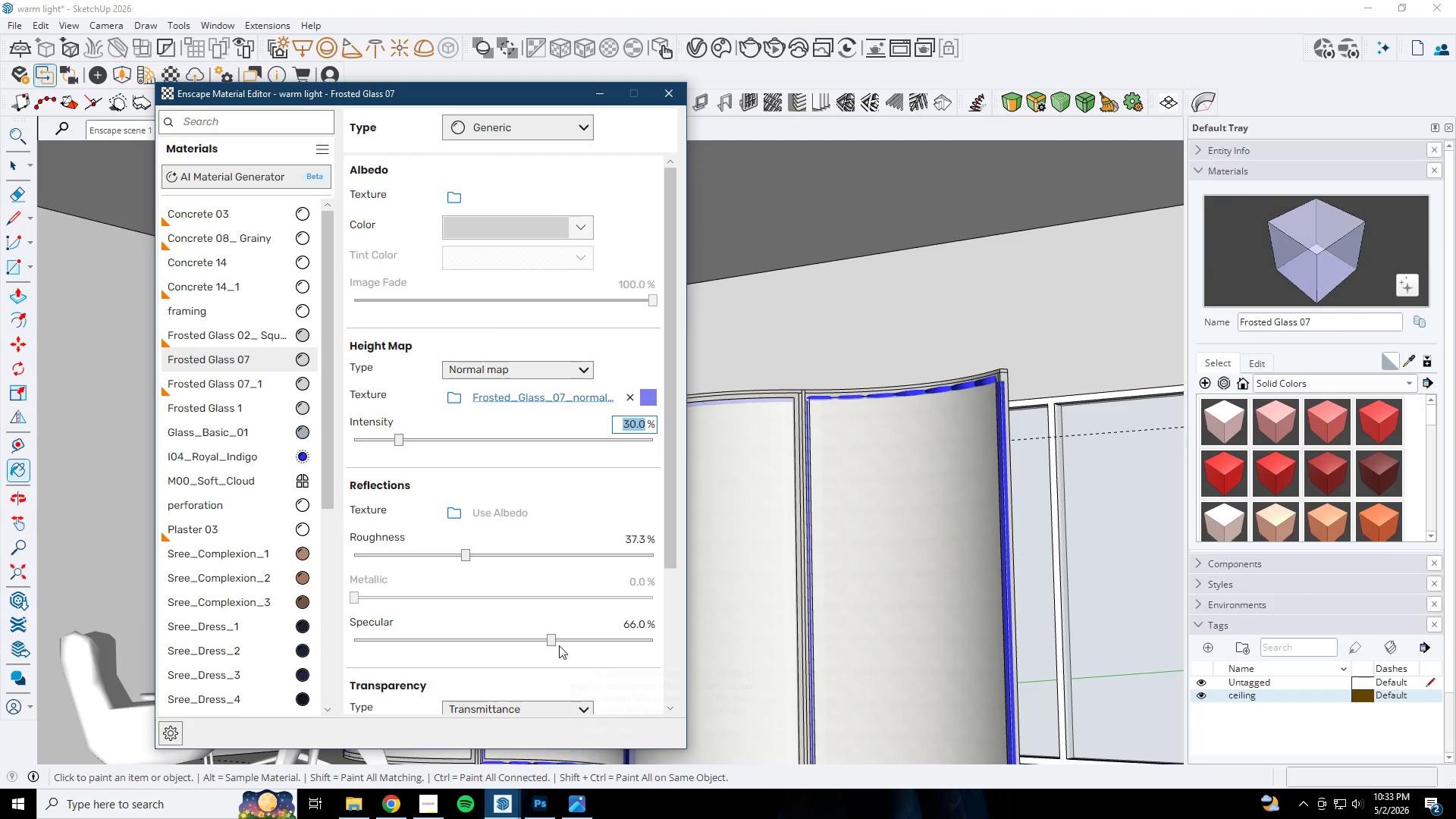 
left_click_drag(start_coordinate=[552, 643], to_coordinate=[525, 642])
 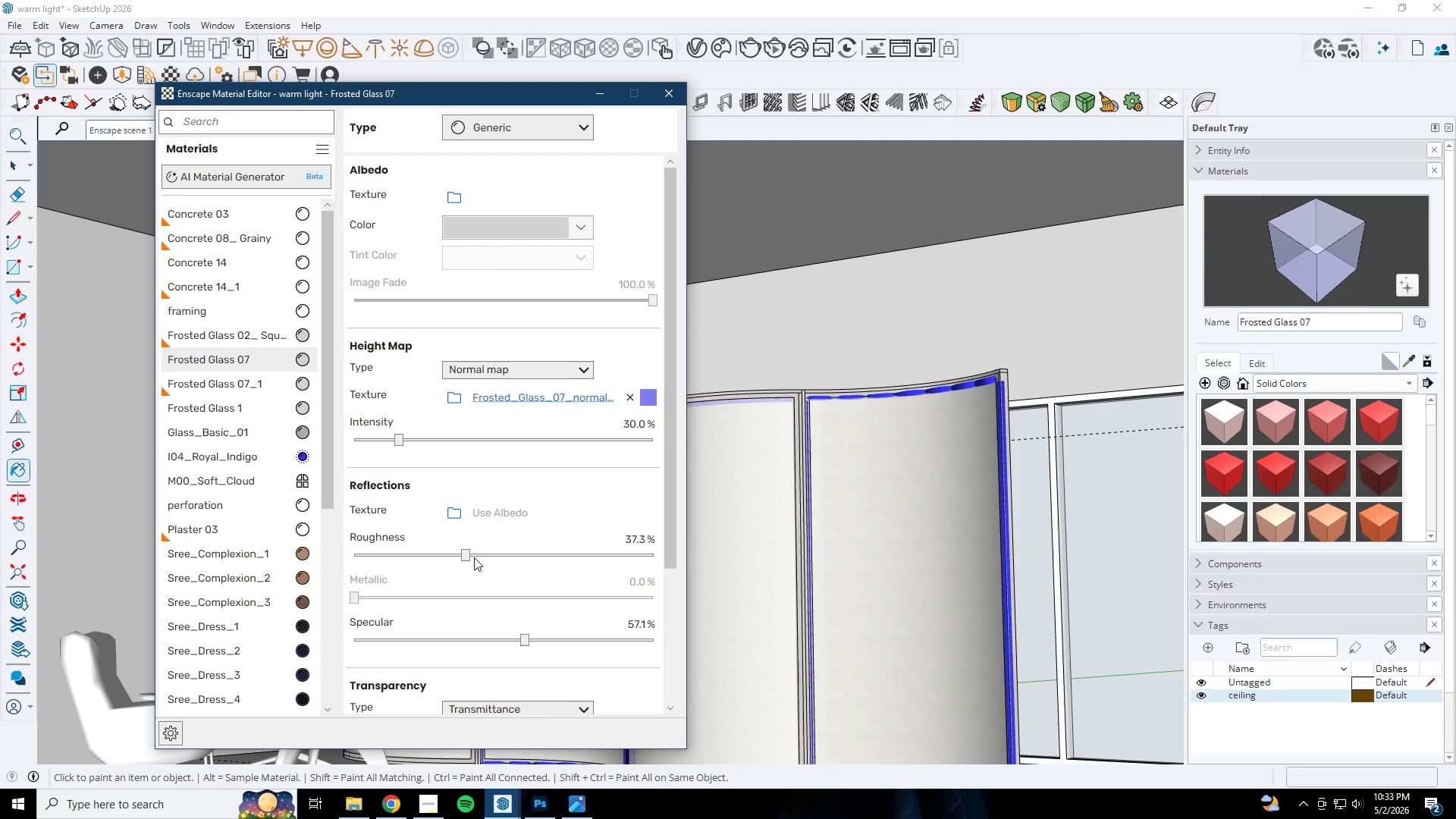 
left_click_drag(start_coordinate=[463, 557], to_coordinate=[407, 563])
 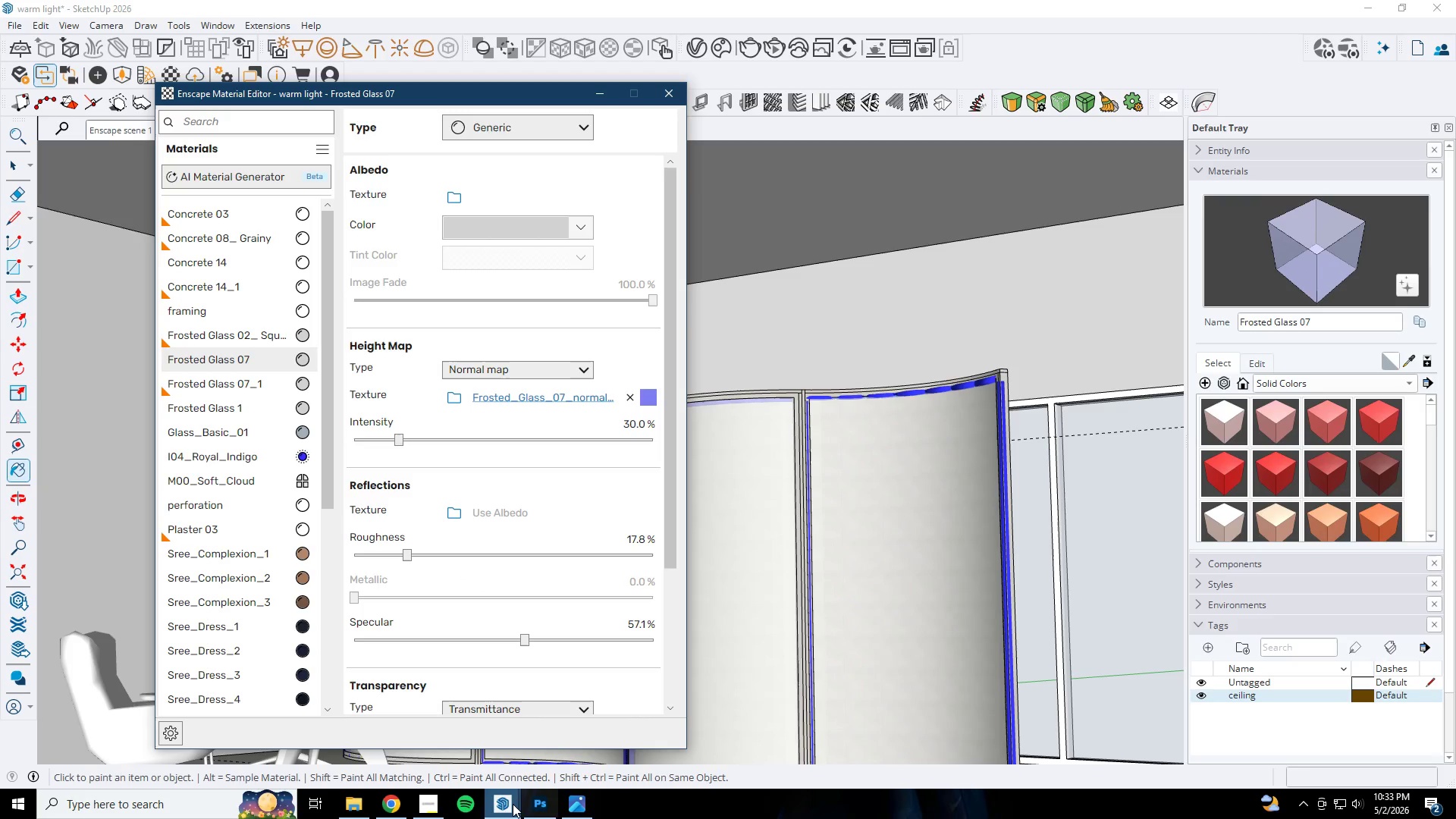 
left_click([513, 804])
 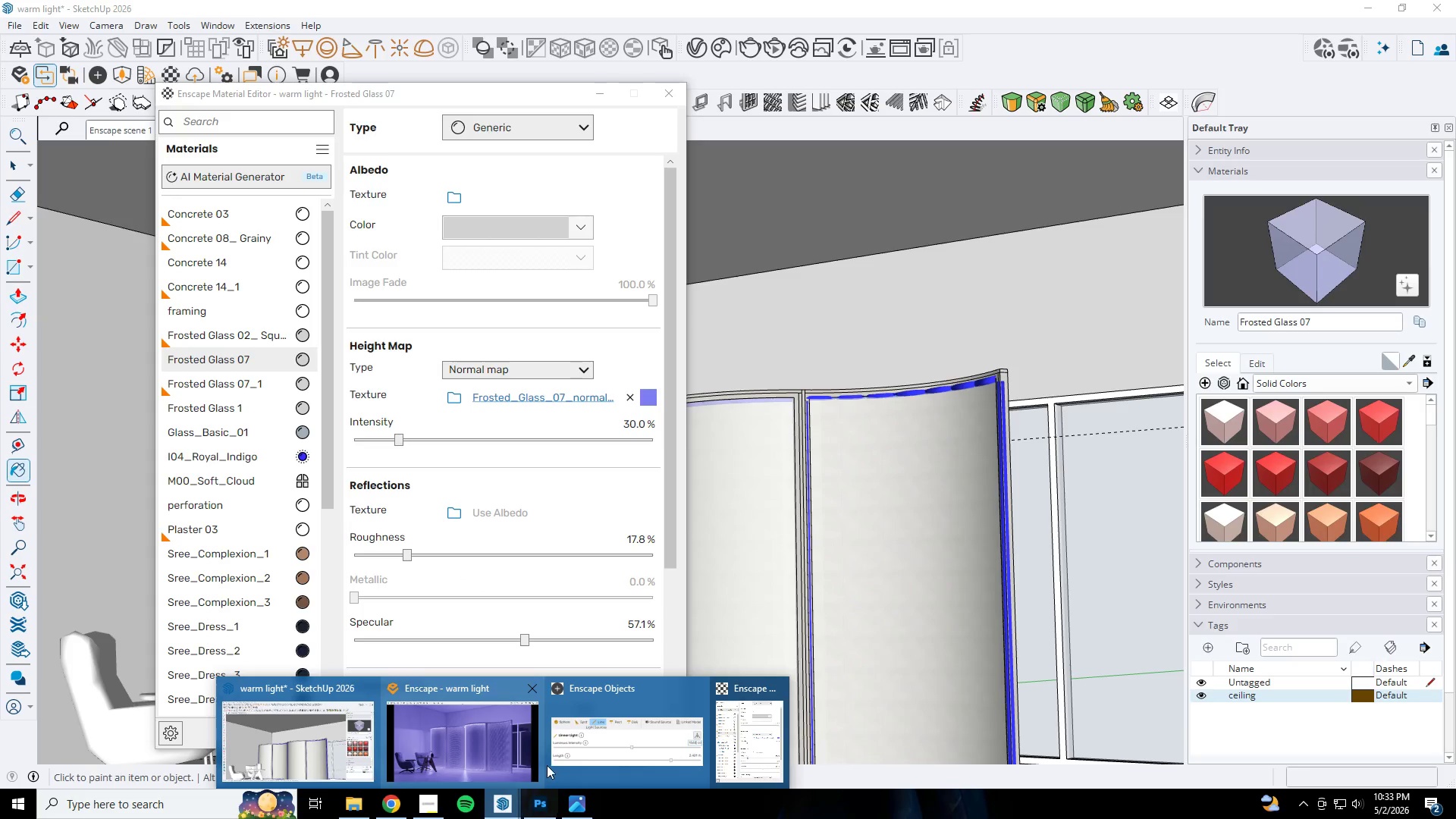 
left_click([505, 747])
 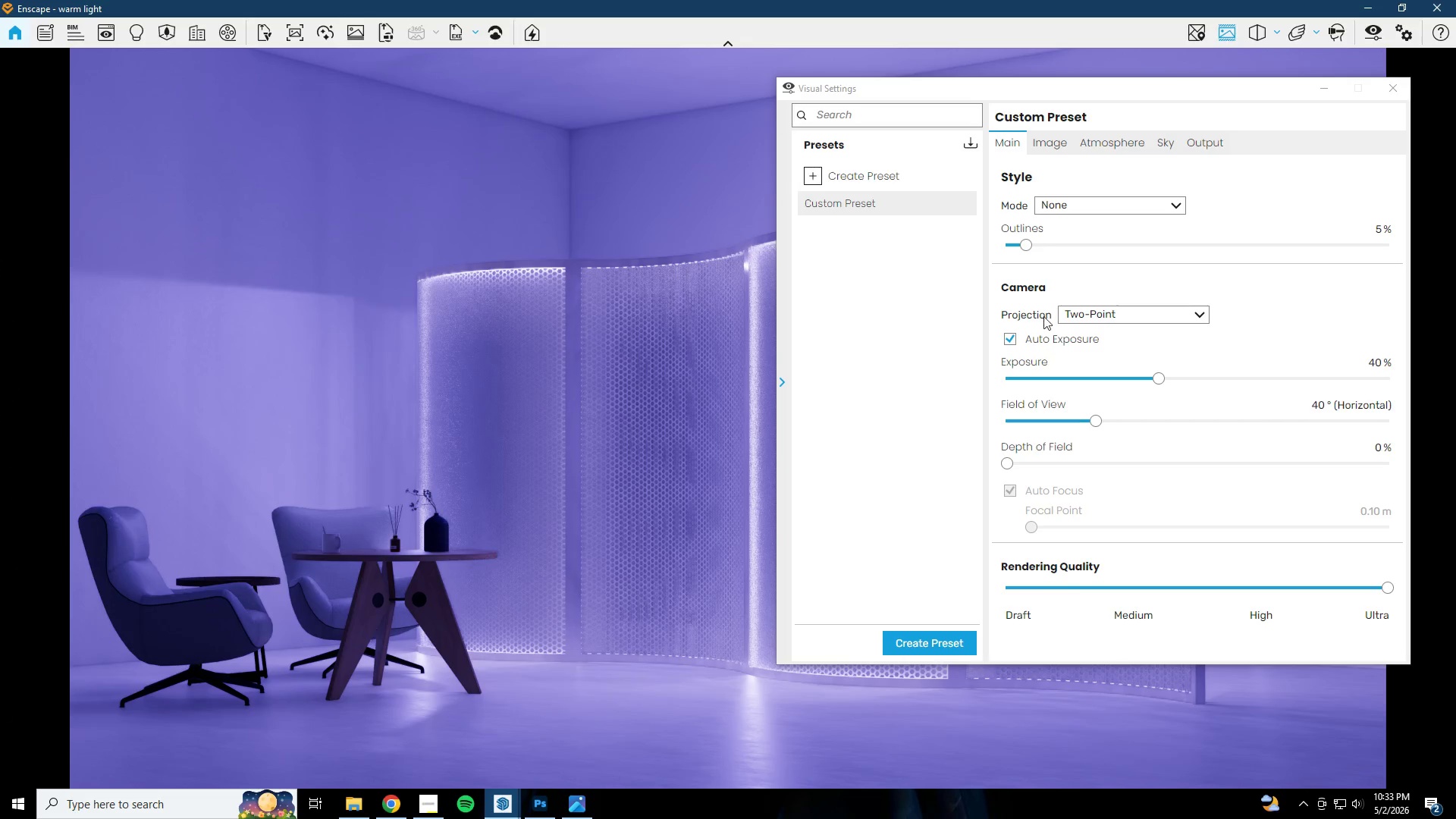 
left_click([1317, 83])
 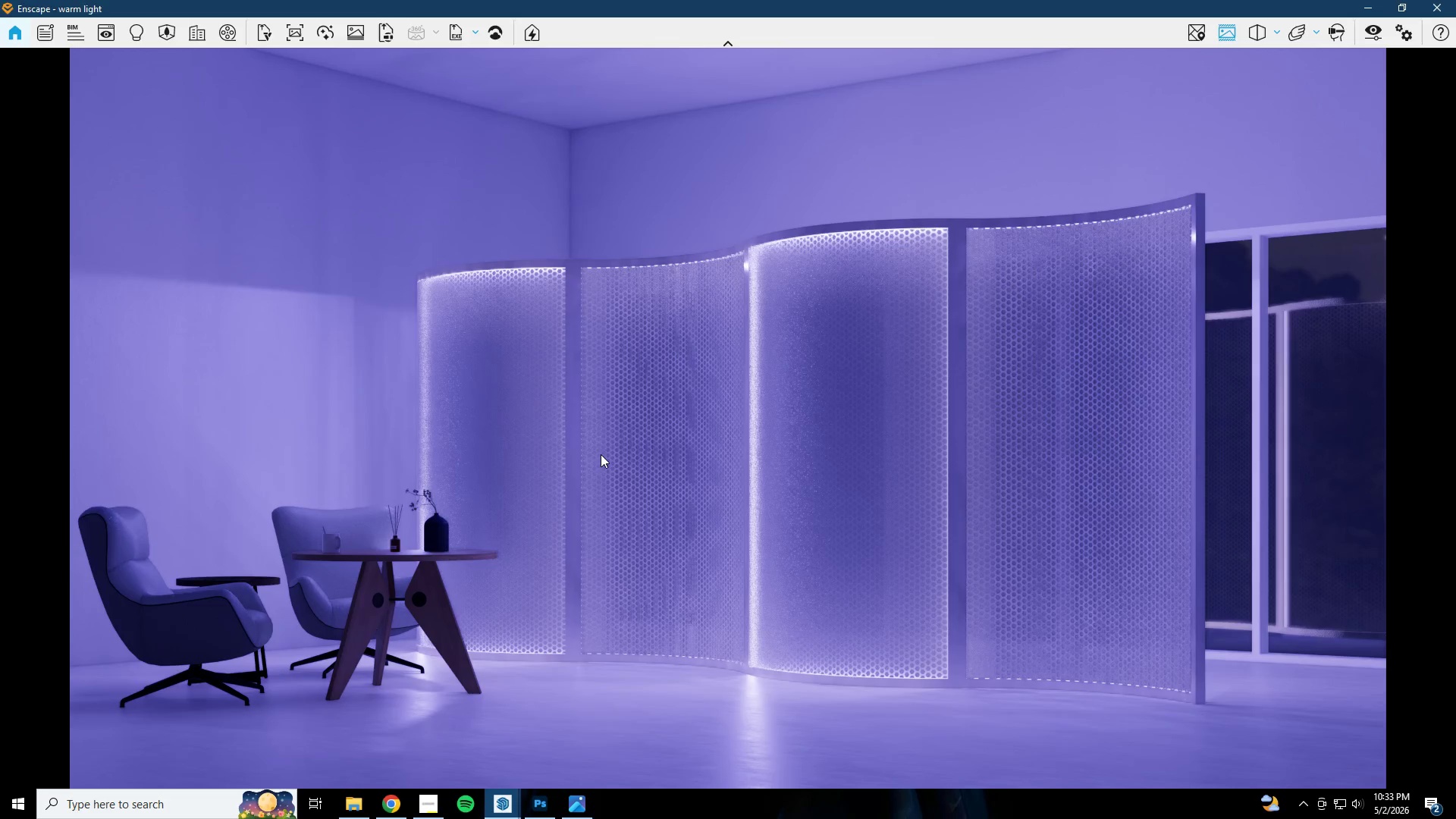 
hold_key(key=A, duration=0.97)
 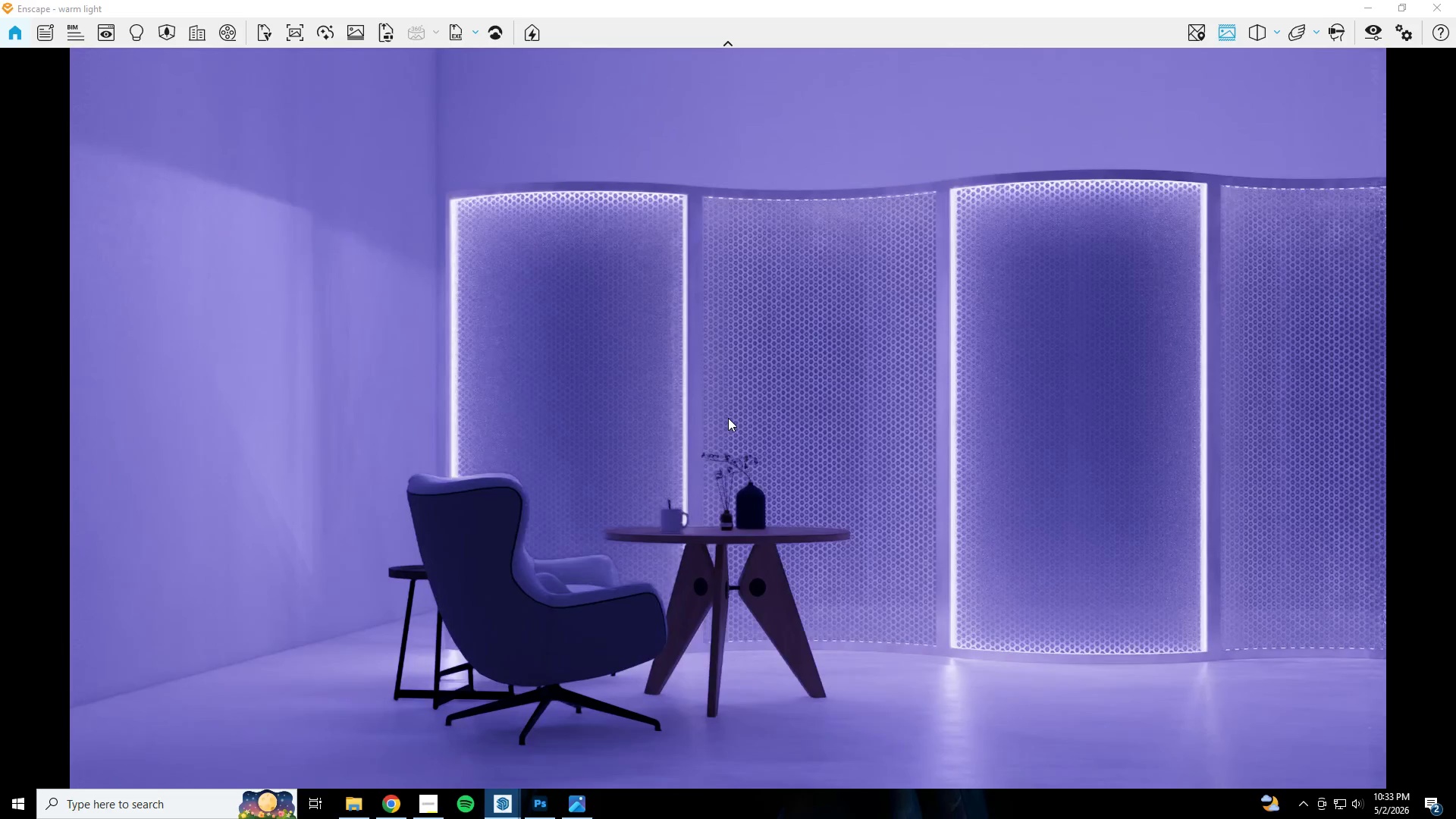 
hold_key(key=ShiftLeft, duration=0.34)
 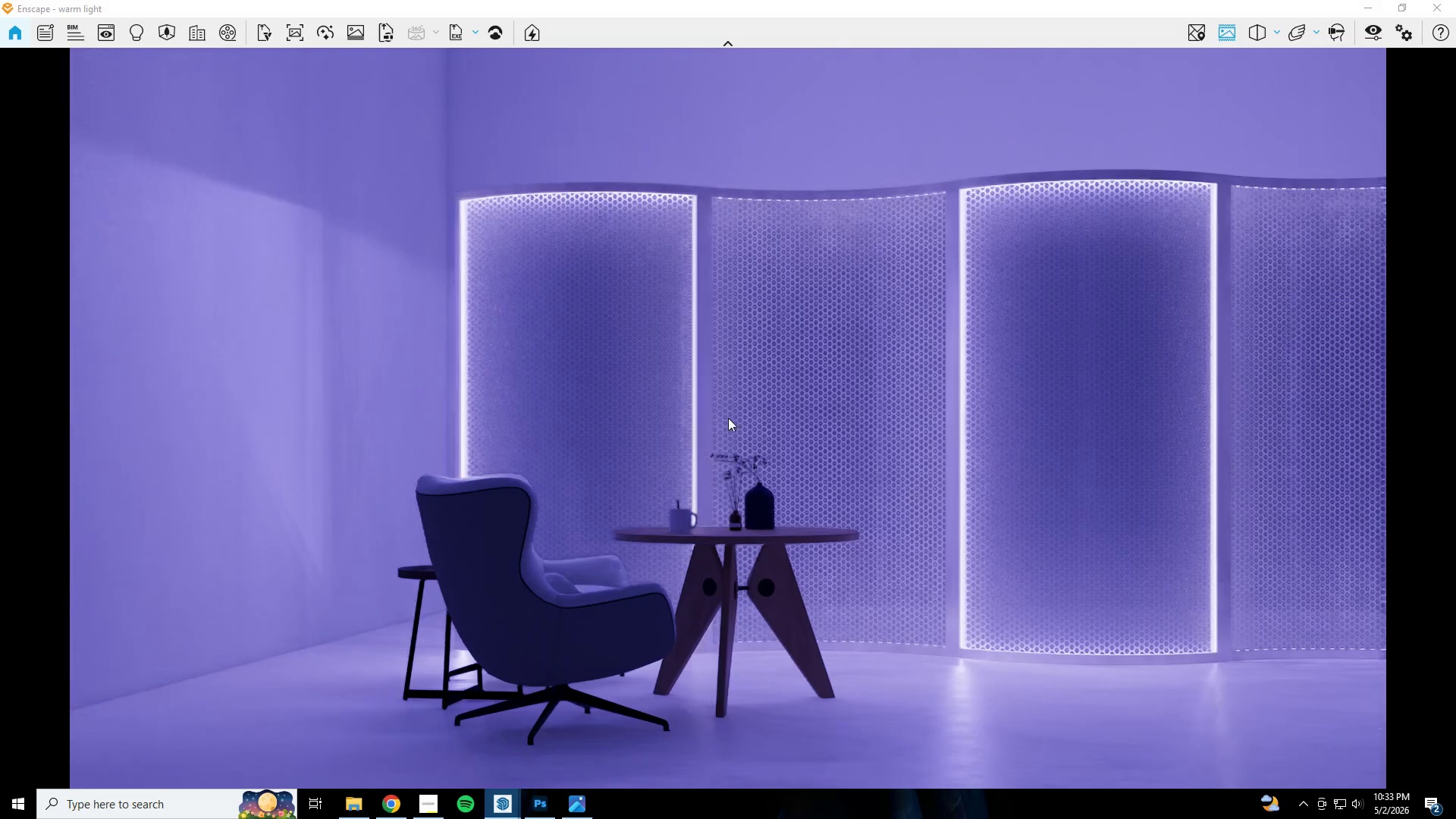 
hold_key(key=W, duration=1.0)
 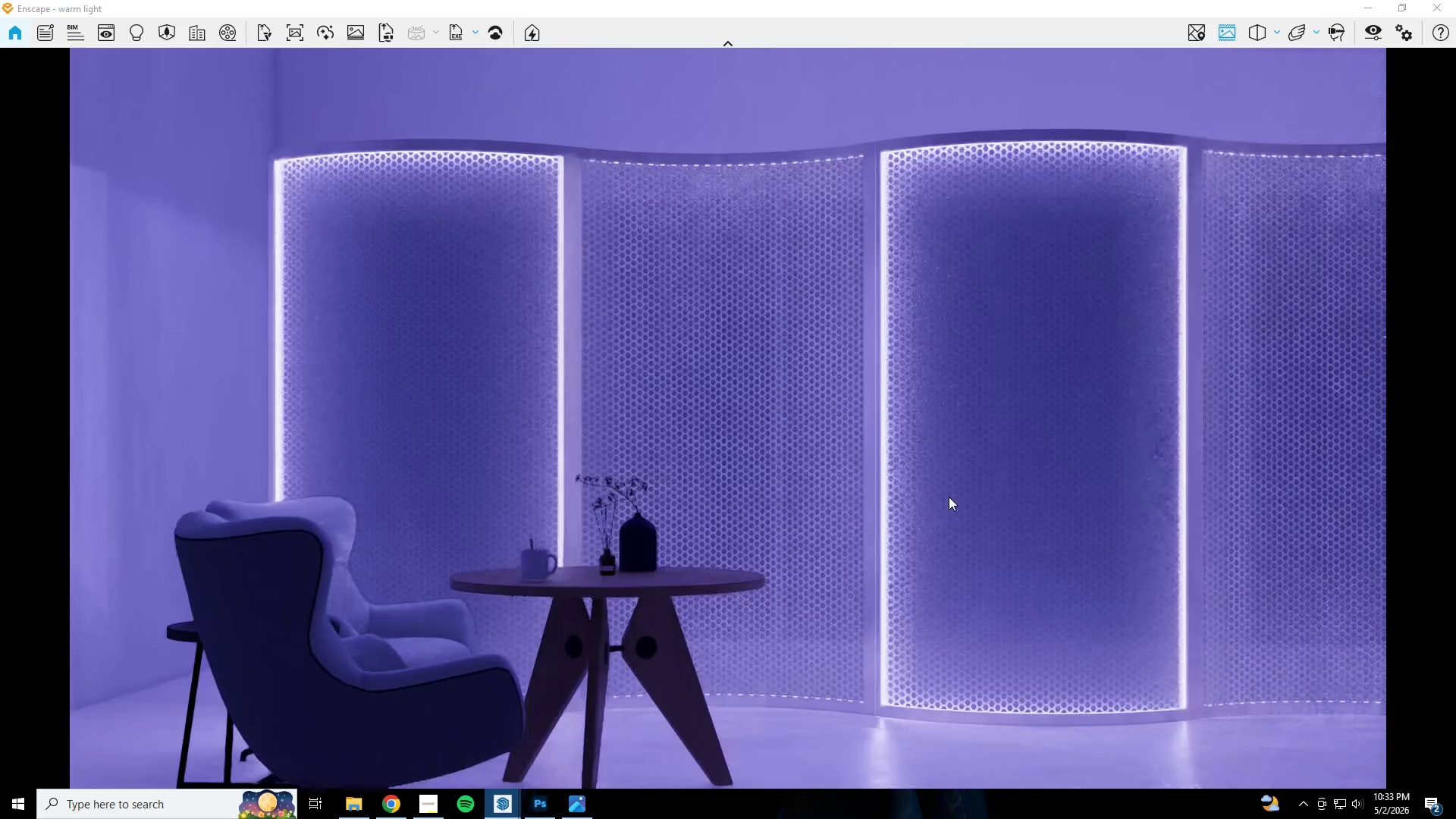 
hold_key(key=A, duration=0.33)
 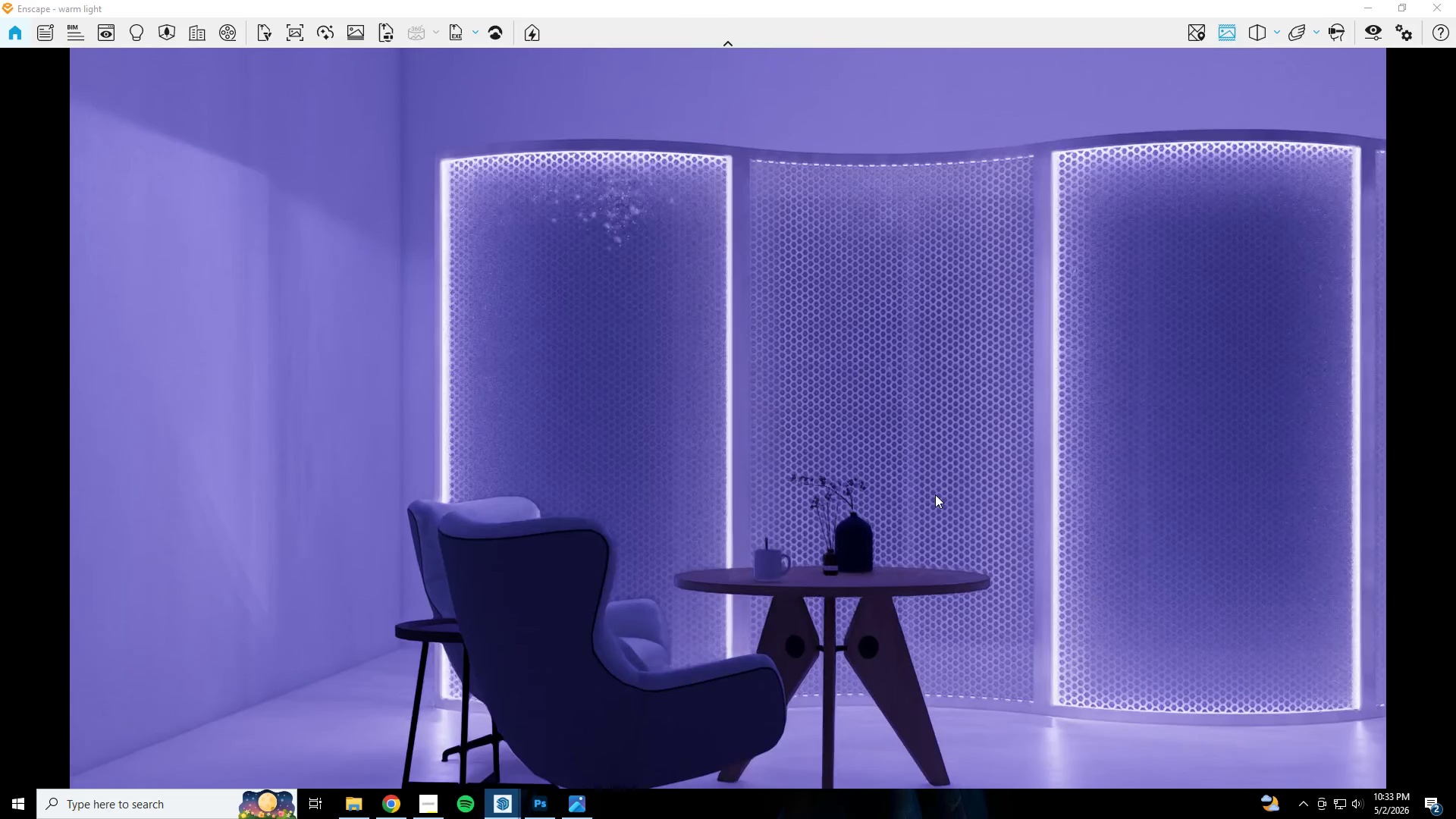 
hold_key(key=D, duration=0.38)
 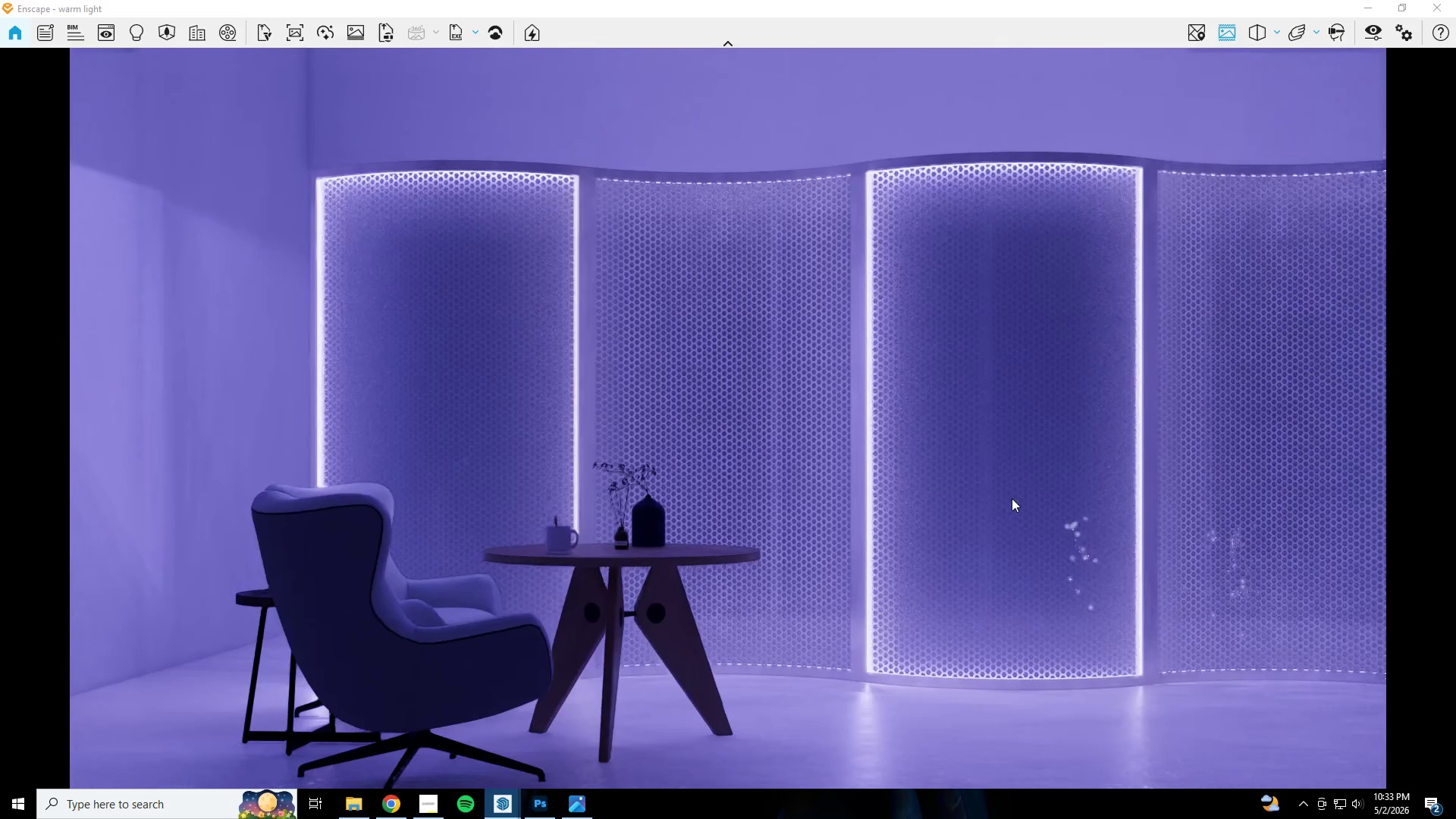 
hold_key(key=S, duration=1.27)
 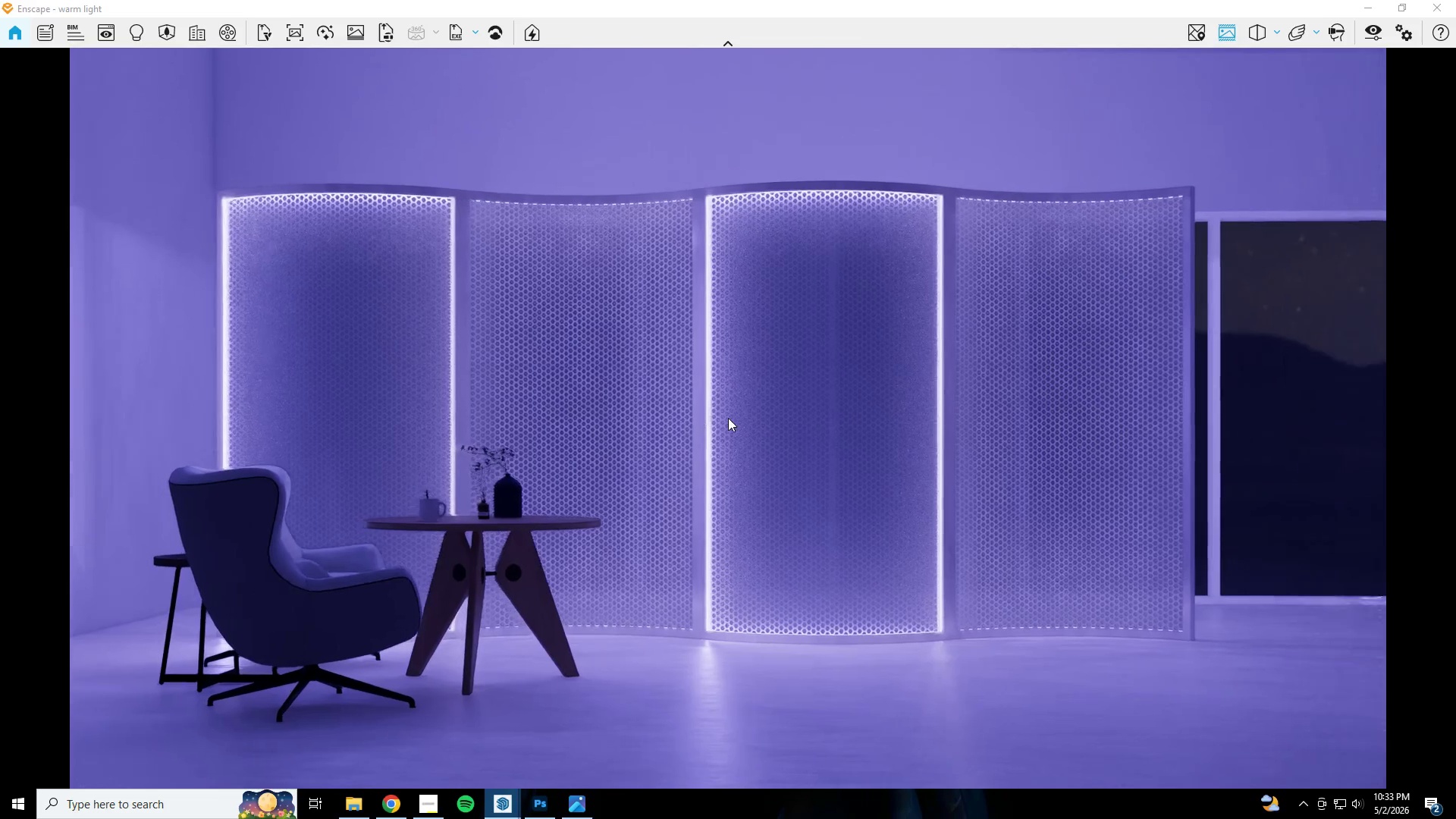 
key(D)
 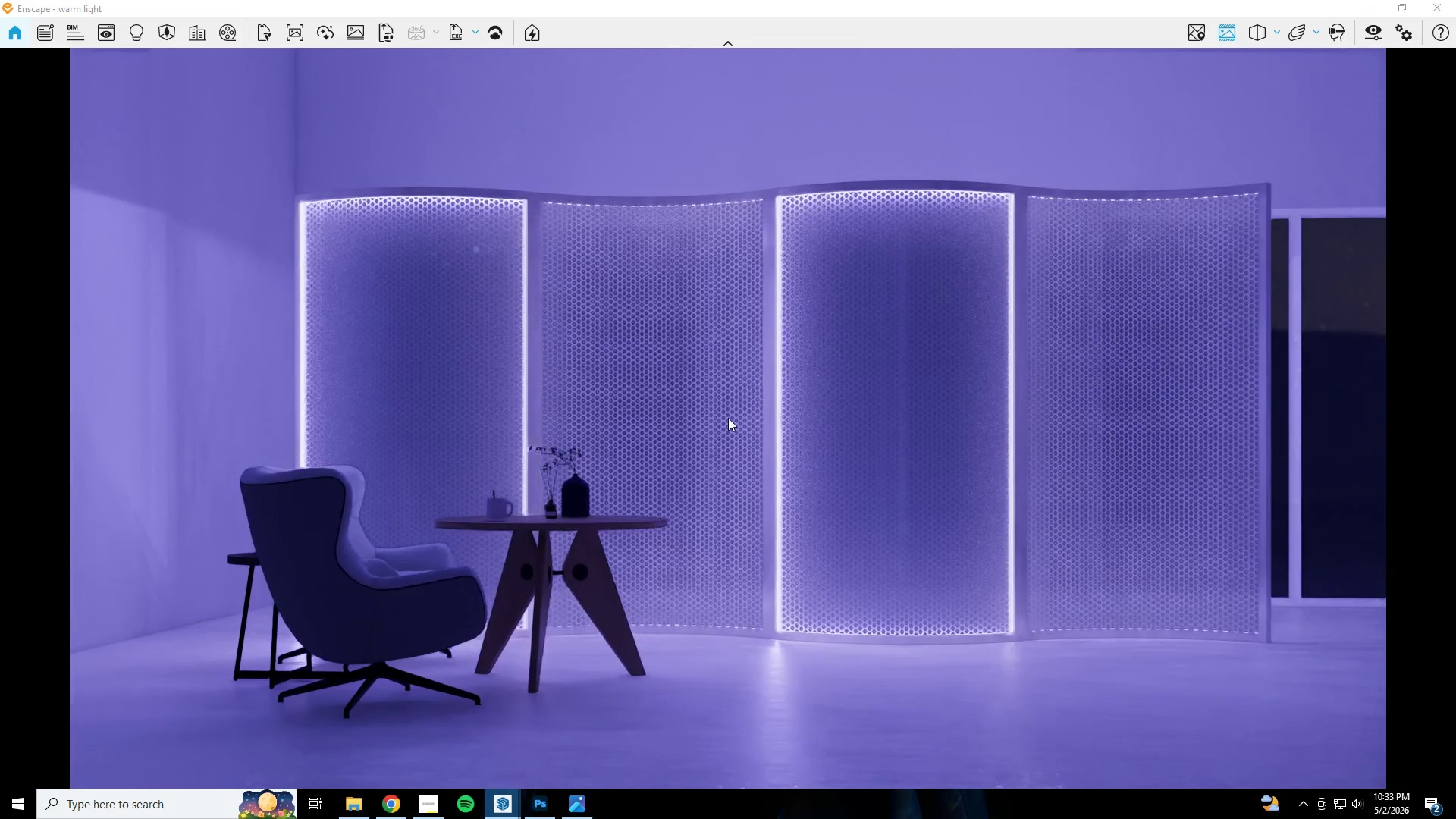 
hold_key(key=A, duration=0.39)
 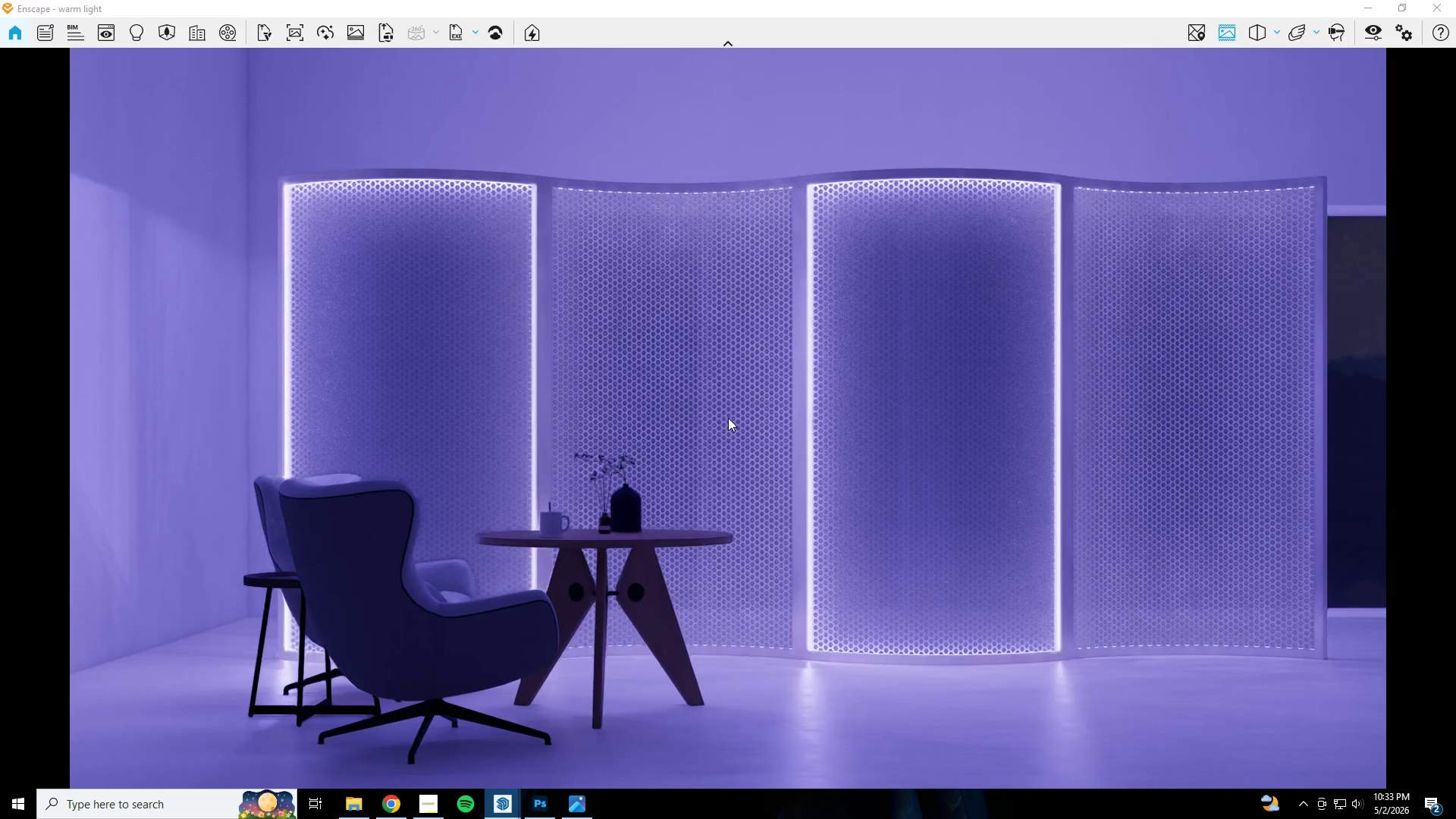 
hold_key(key=W, duration=0.33)
 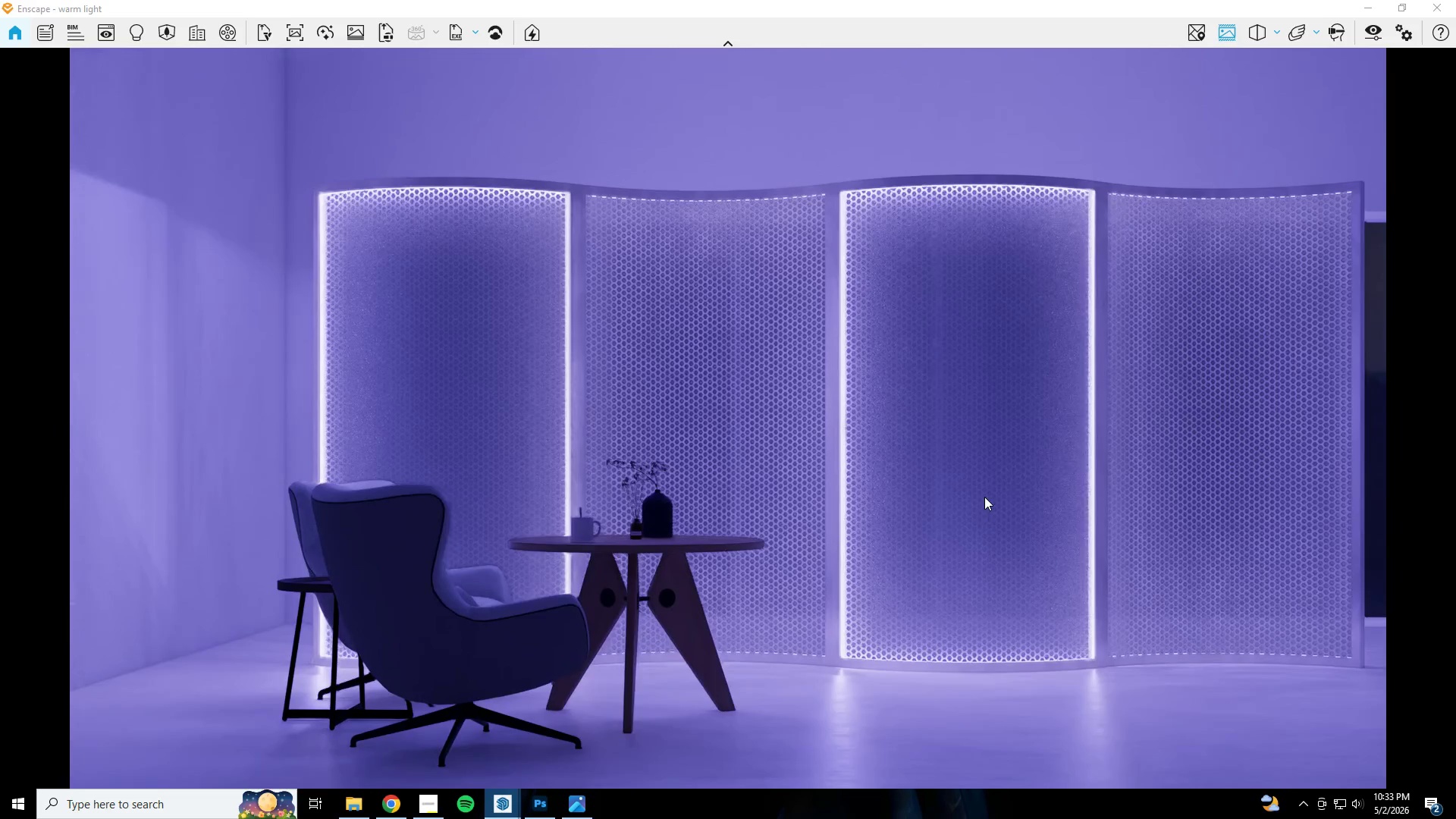 
hold_key(key=S, duration=0.36)
 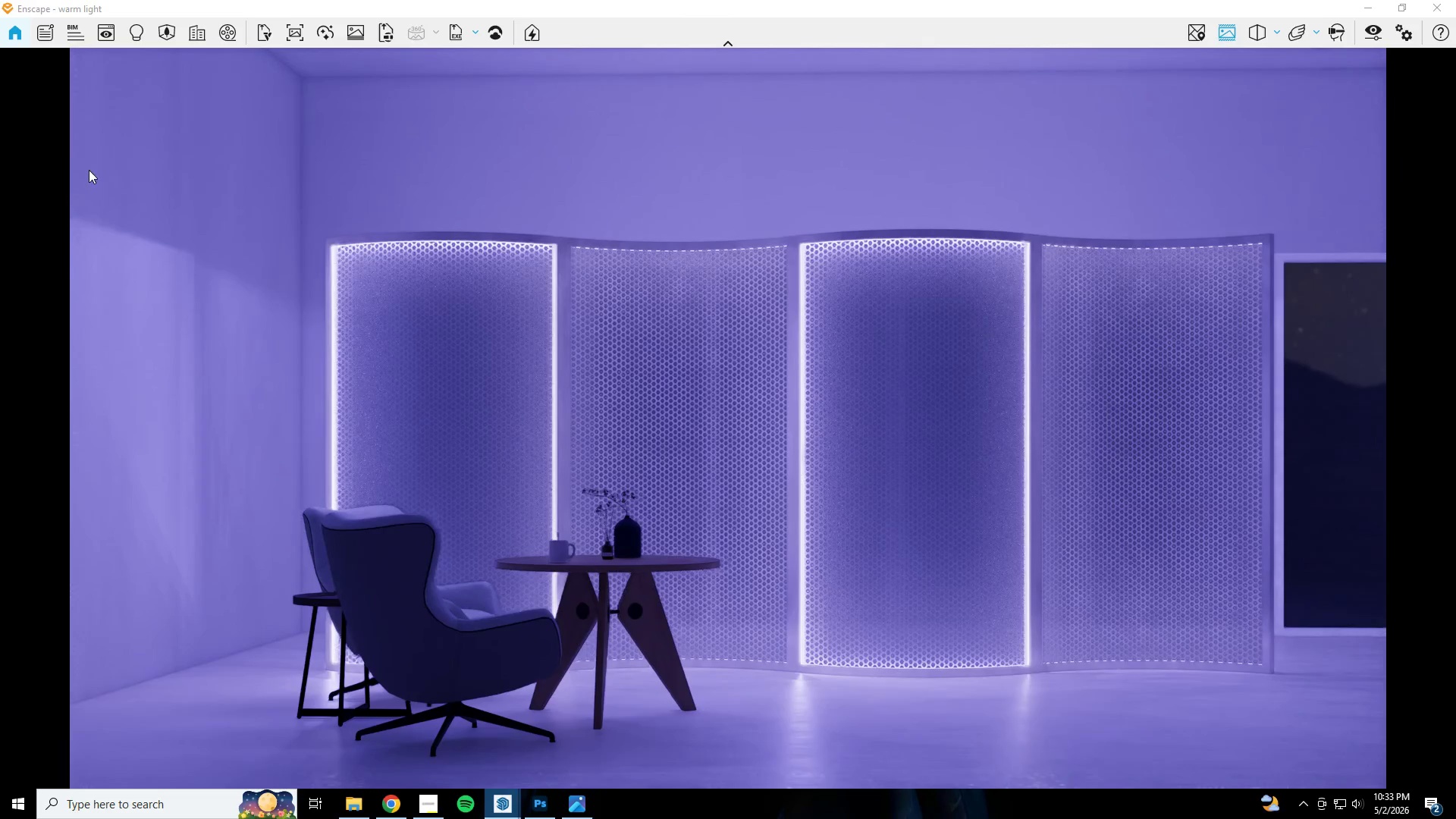 
type(edsw)
 